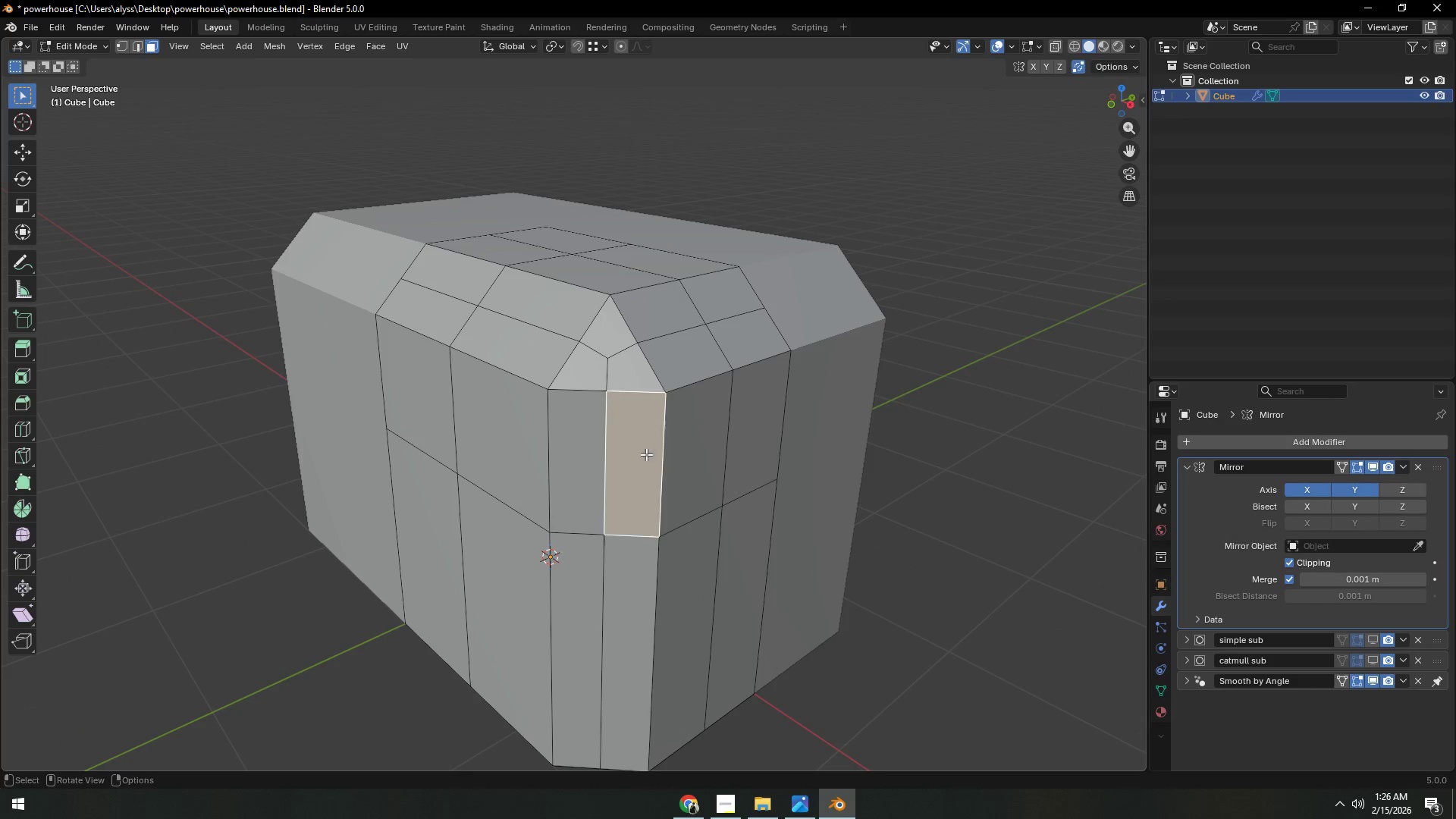 
hold_key(key=ShiftLeft, duration=0.47)
double_click([574, 453])
 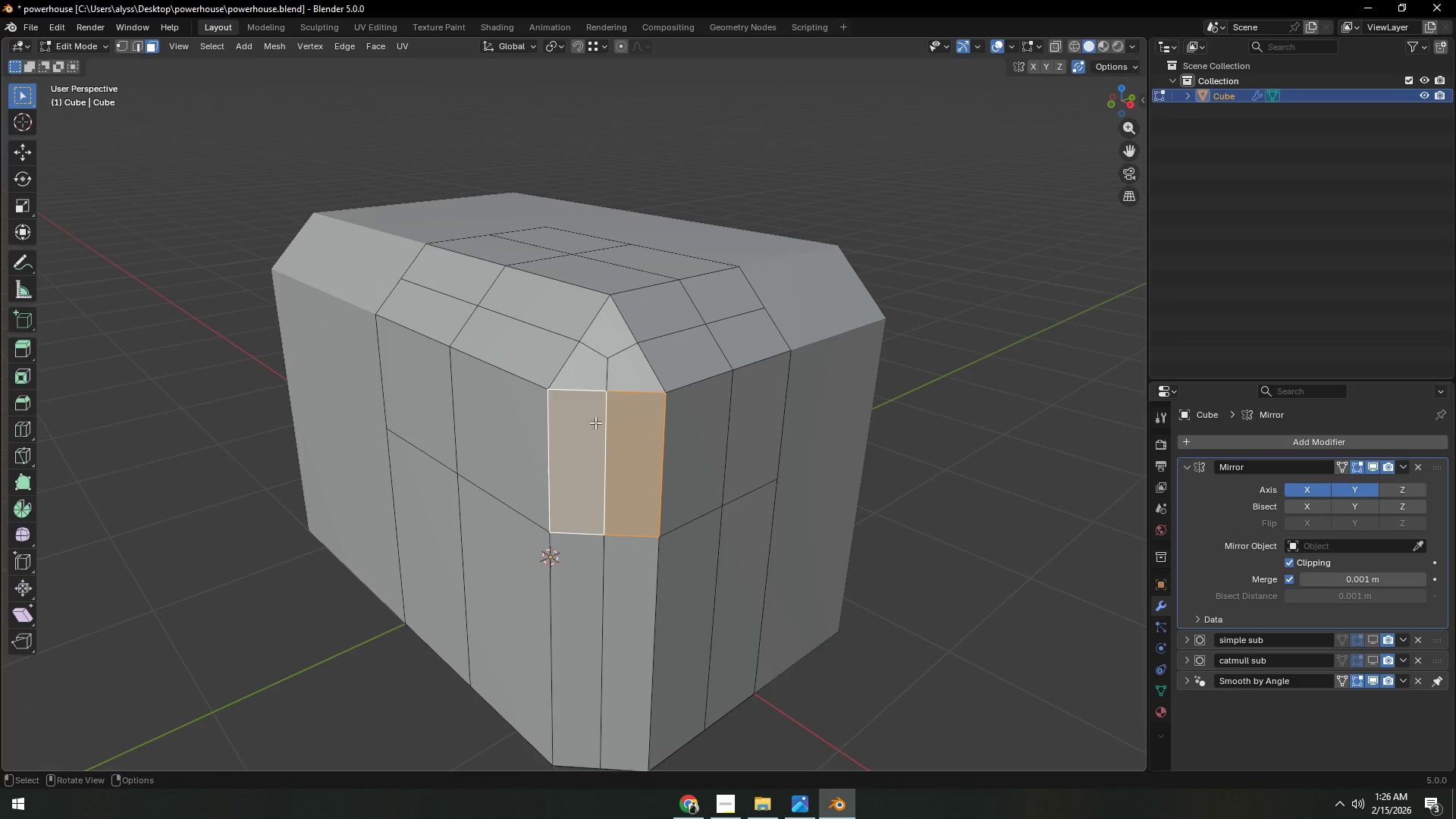 
key(Tab)
 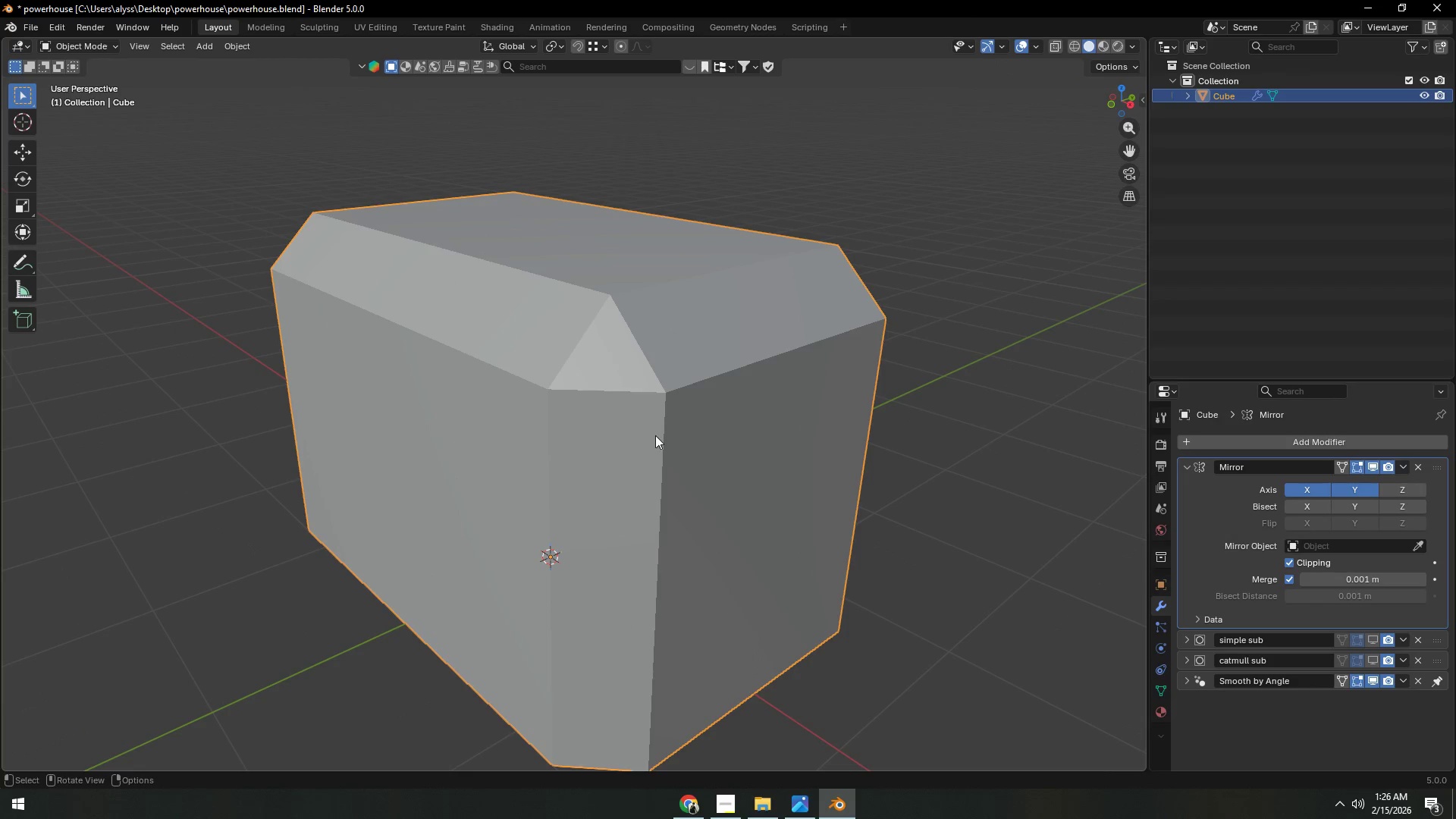 
left_click([658, 436])
 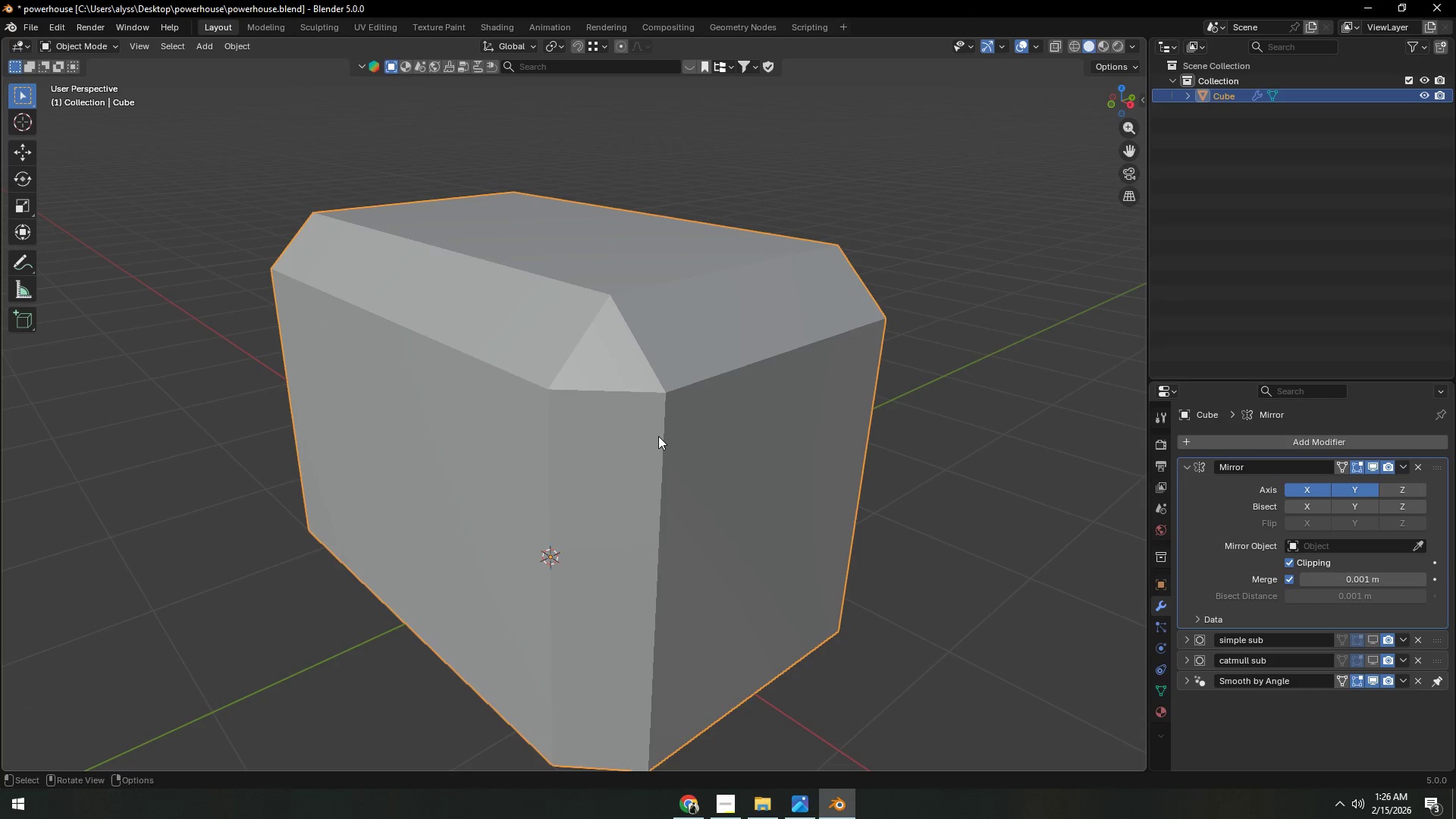 
key(Control+A)
 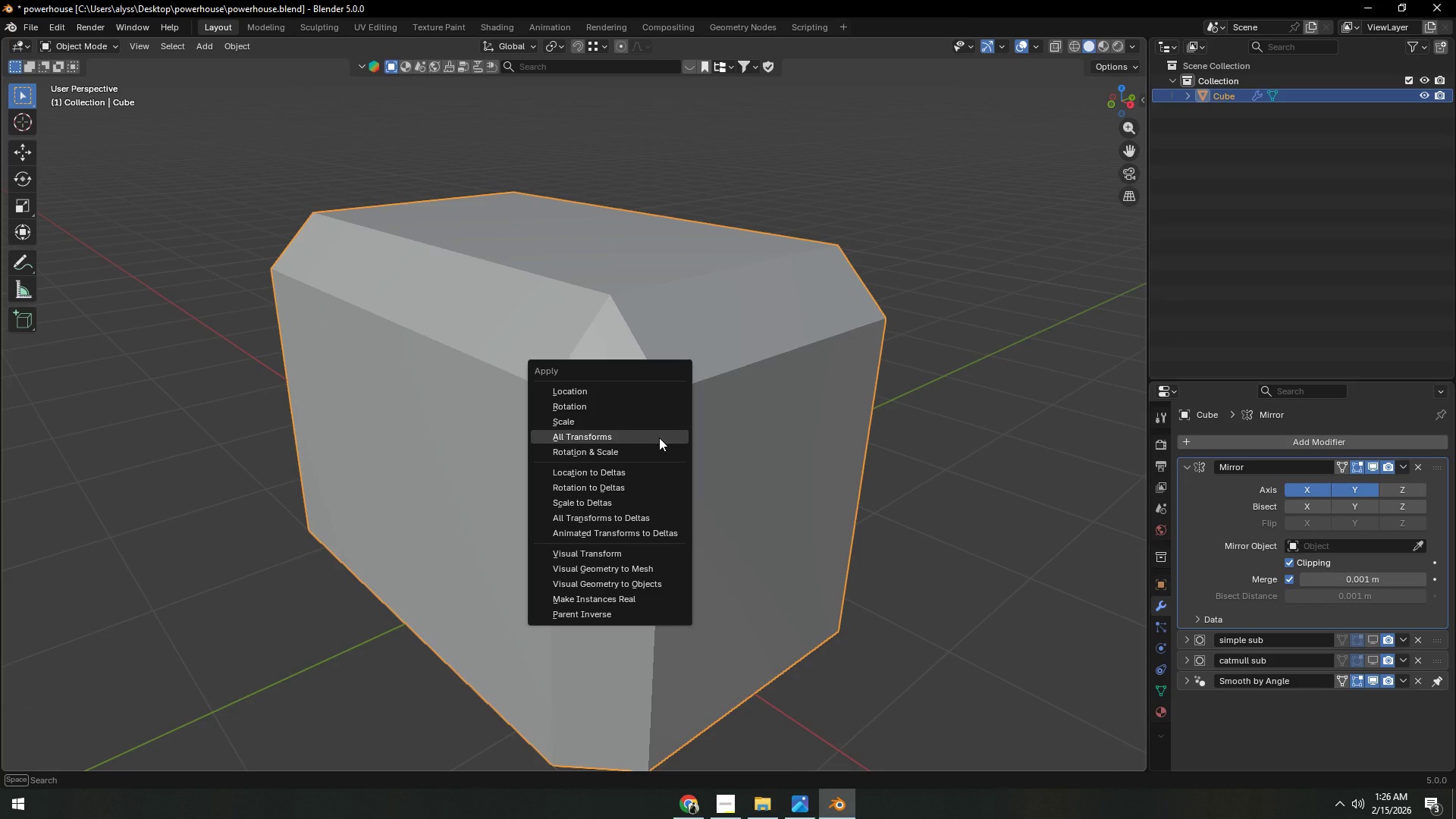 
left_click([659, 438])
 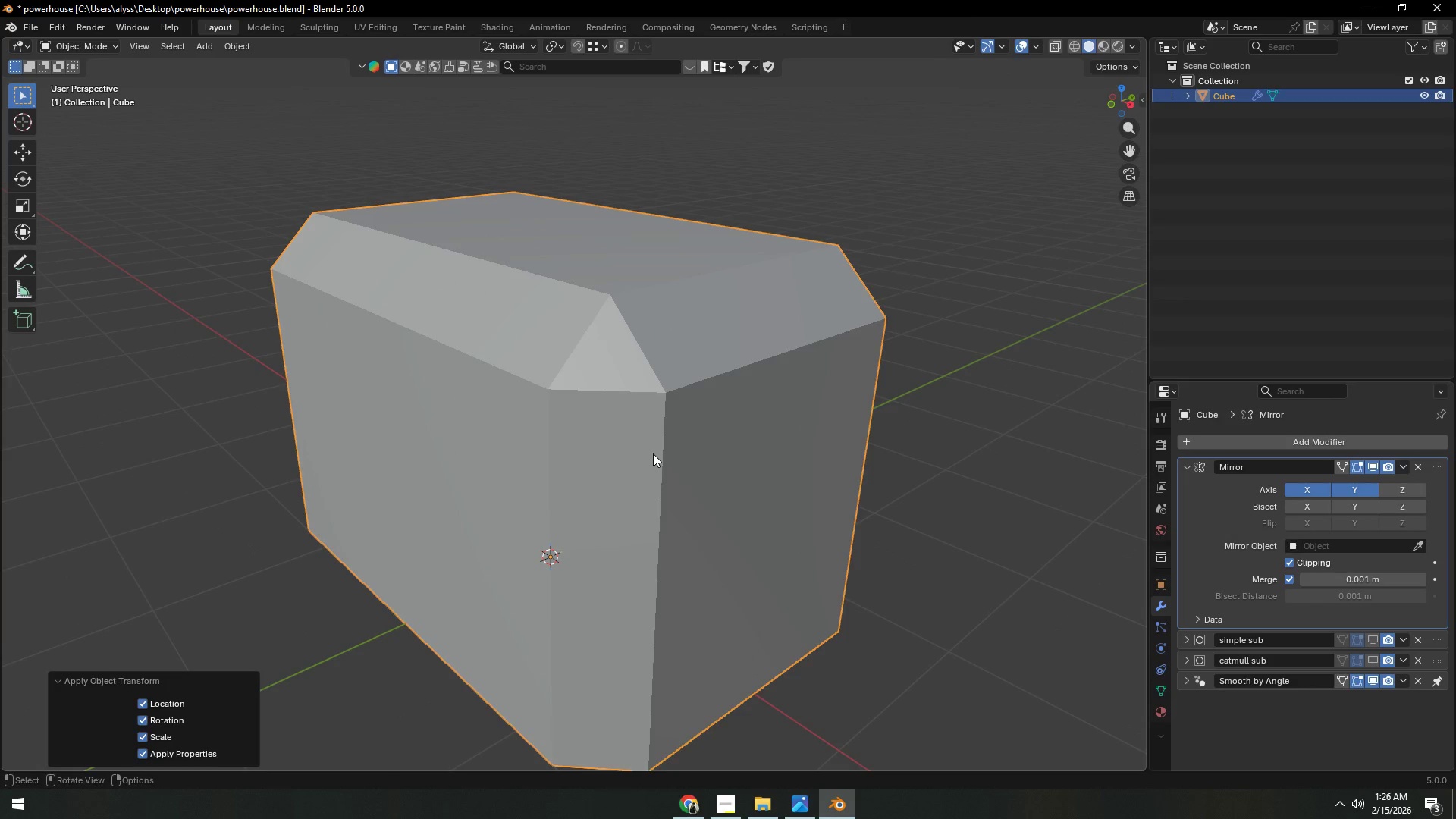 
key(Tab)
 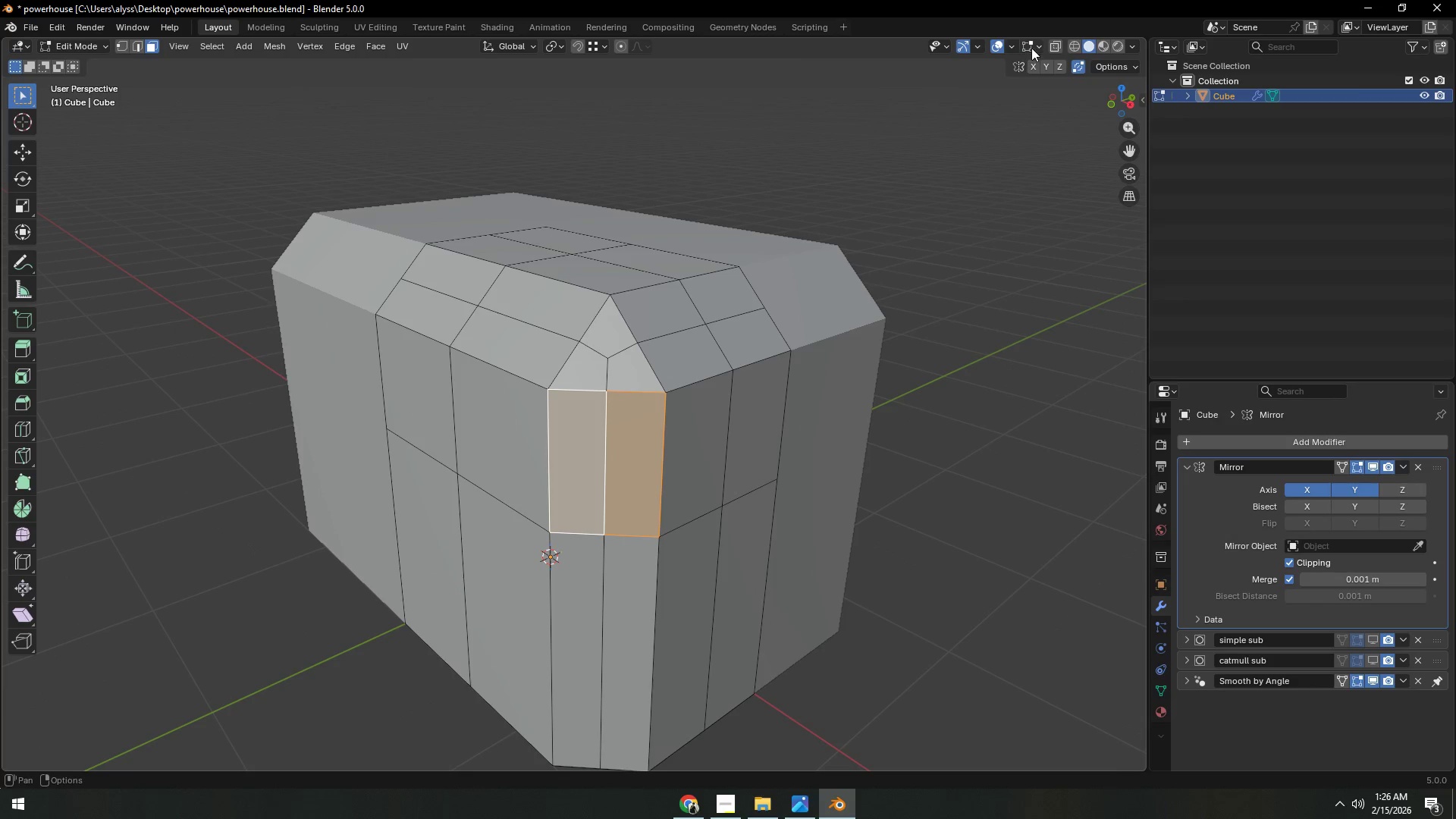 
left_click([1018, 48])
 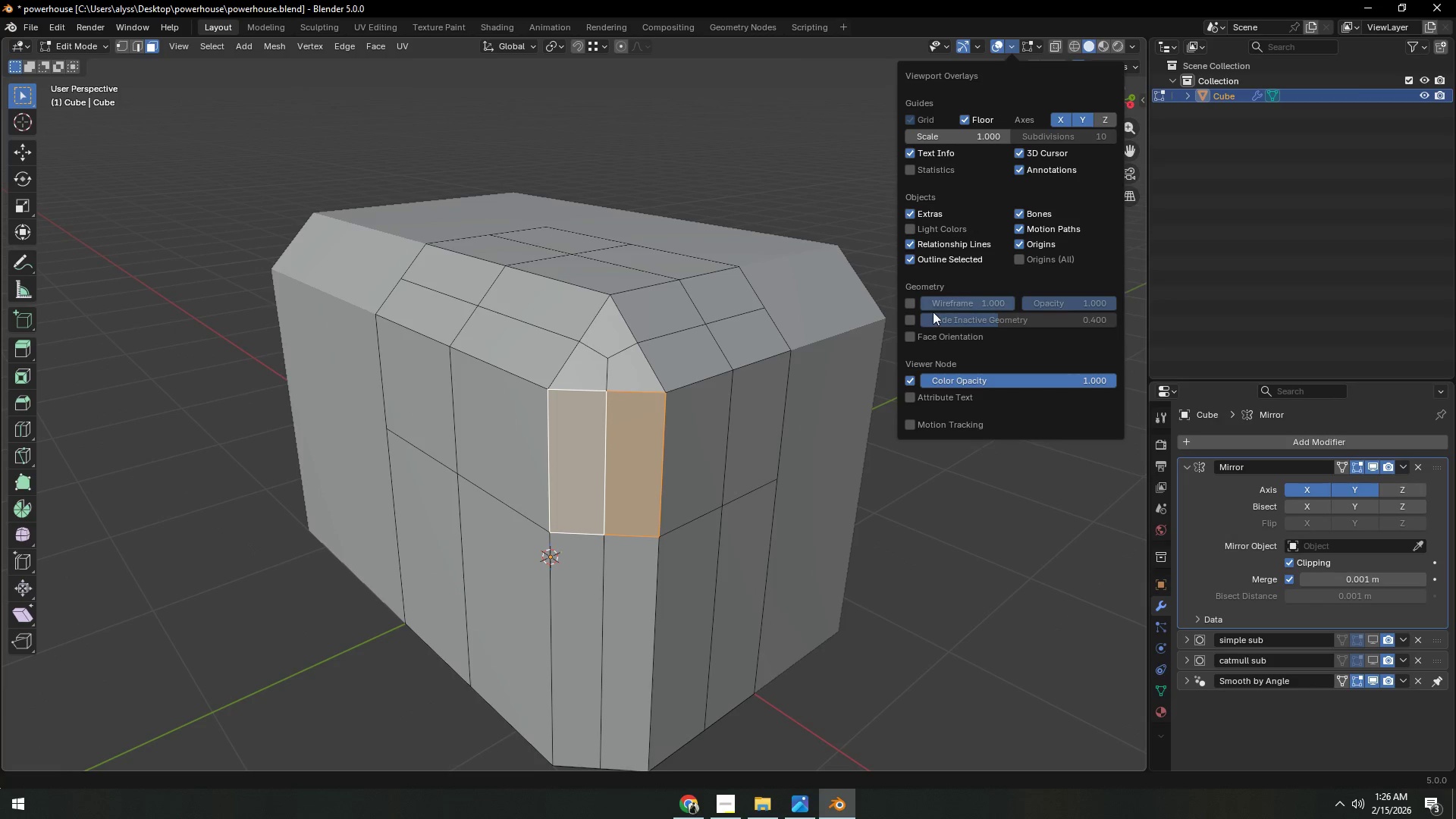 
left_click([911, 336])
 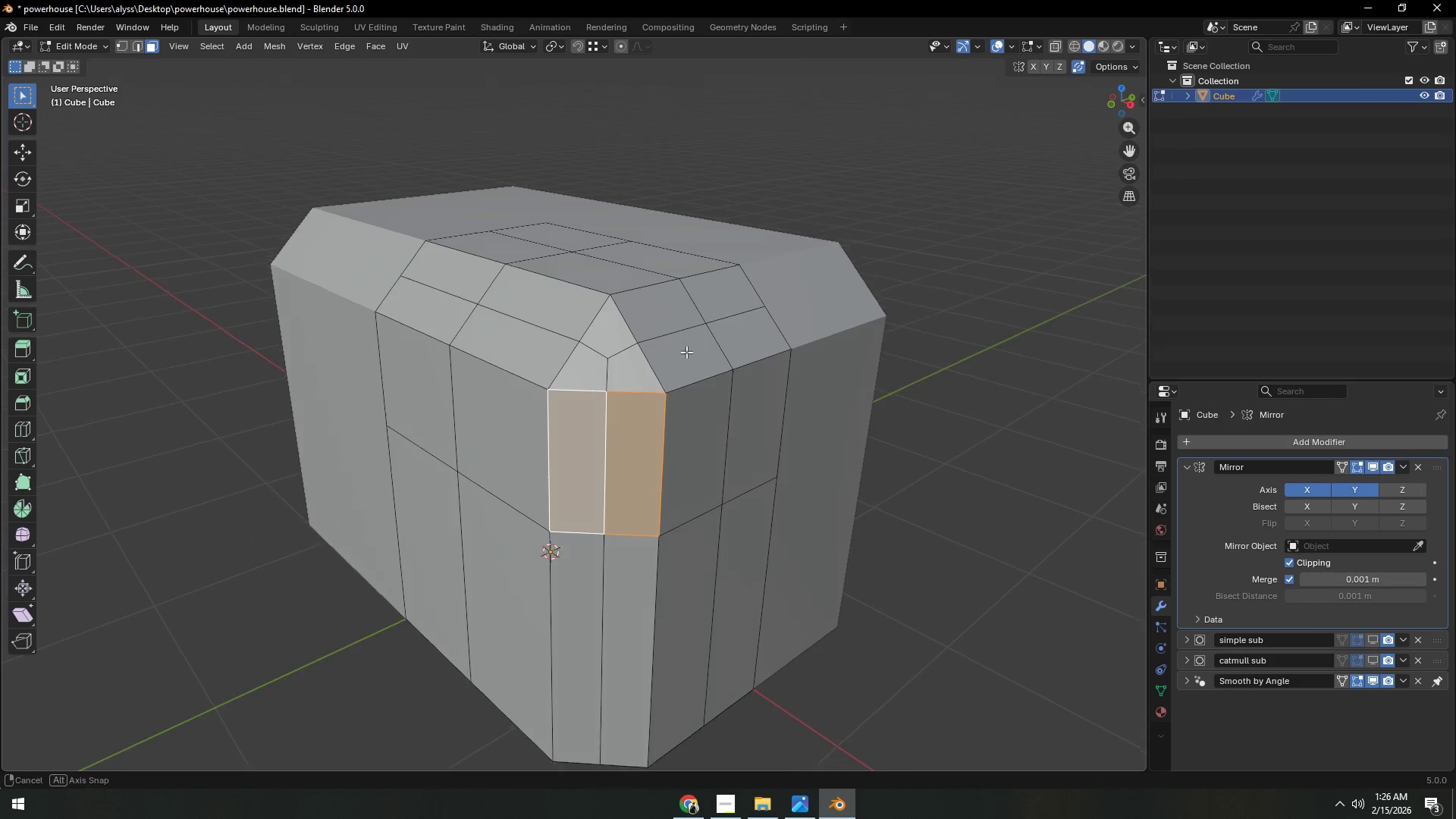 
hold_key(key=ShiftLeft, duration=1.5)
 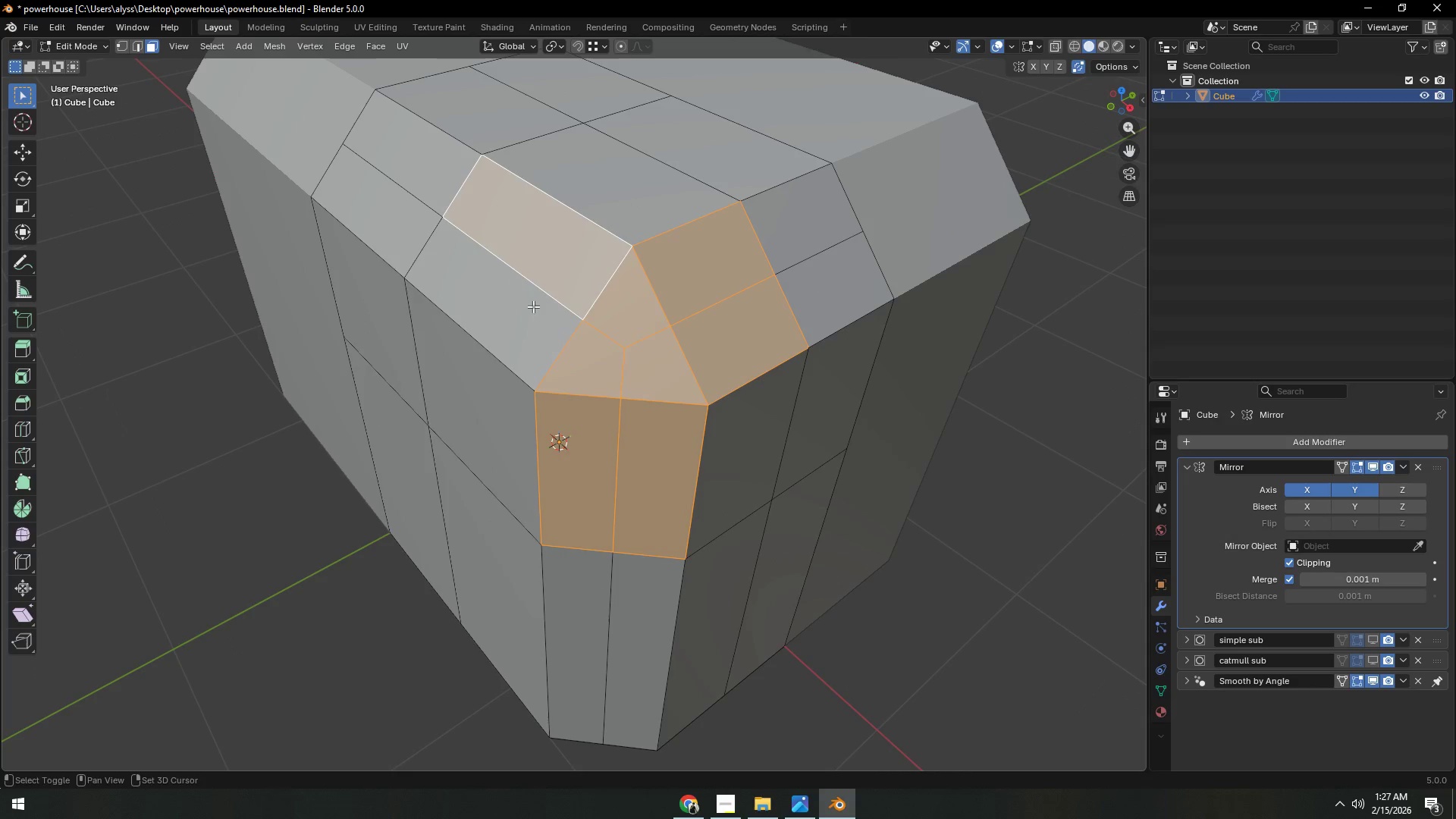 
scroll: coordinate [683, 391], scroll_direction: up, amount: 2.0
 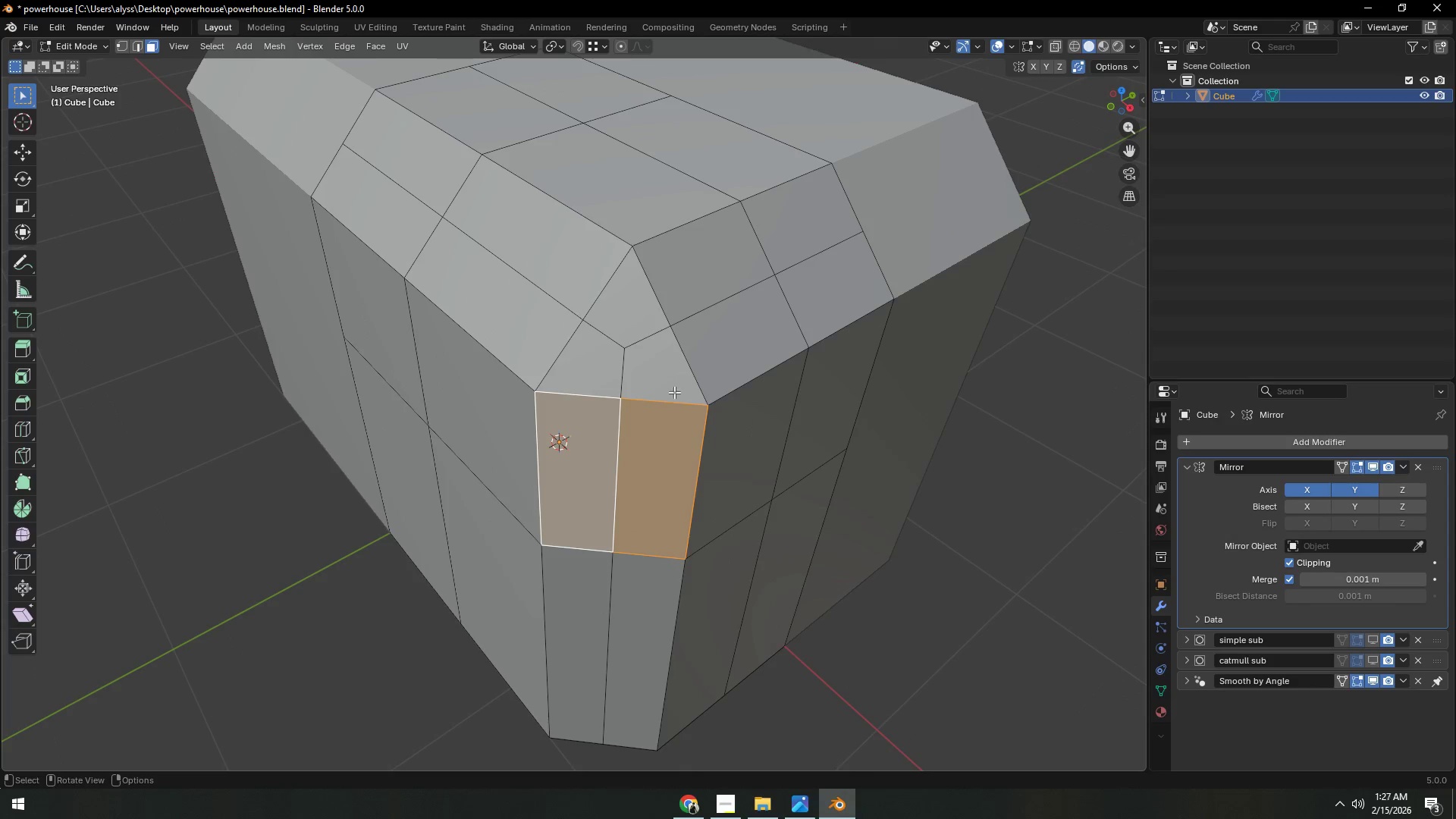 
triple_click([642, 315])
 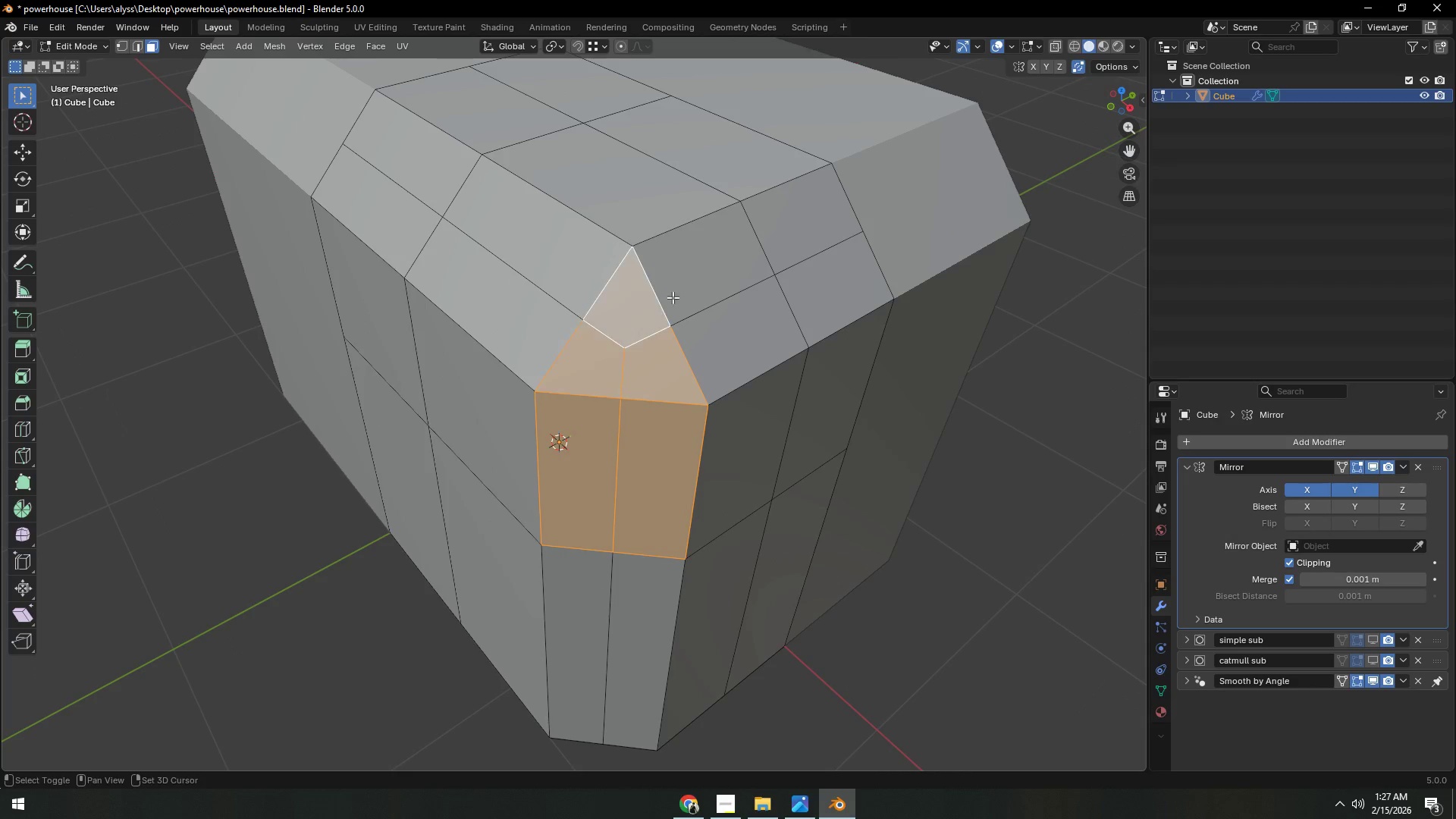 
triple_click([689, 281])
 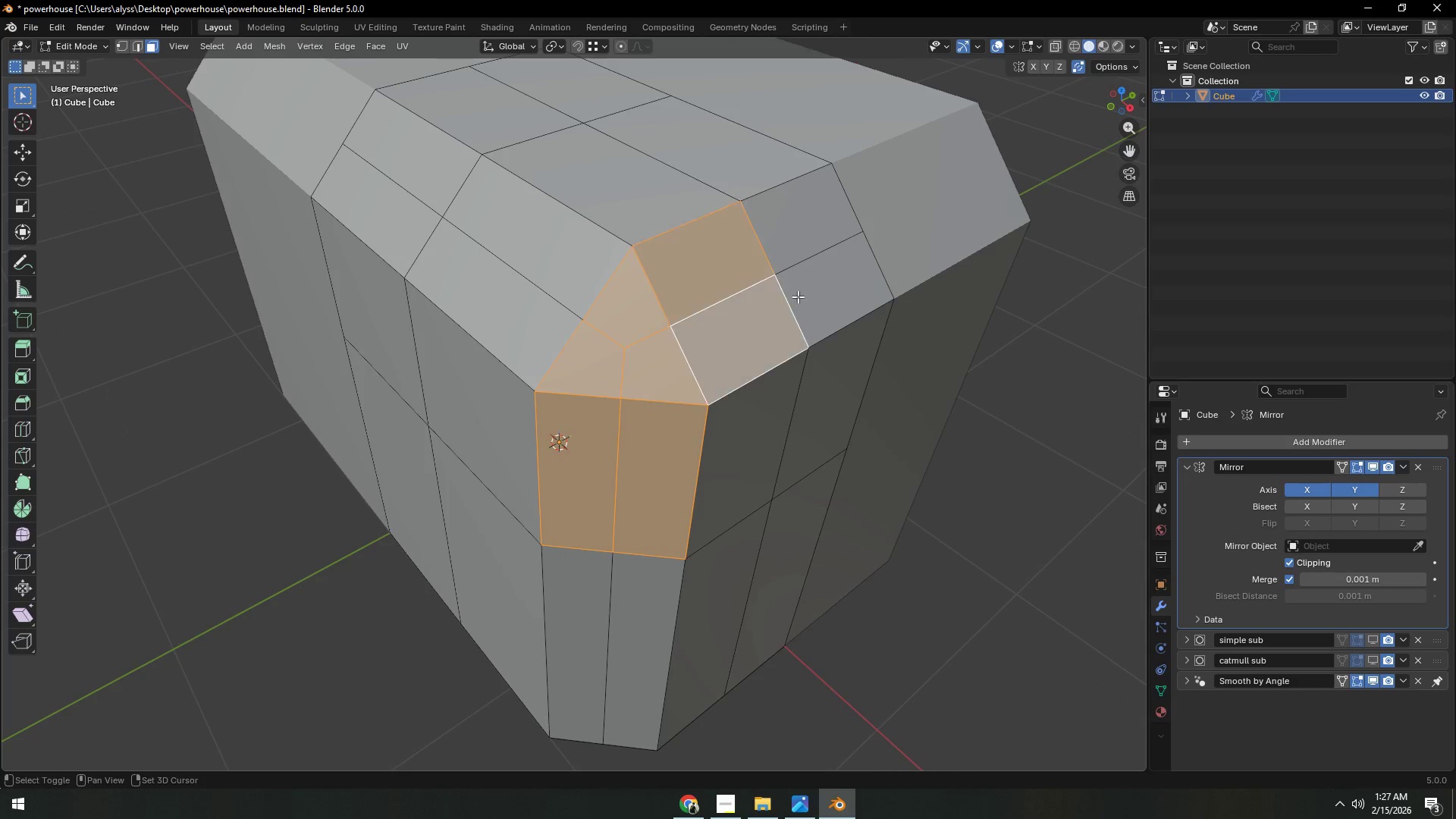 
hold_key(key=ShiftLeft, duration=0.83)
left_click([557, 278])
 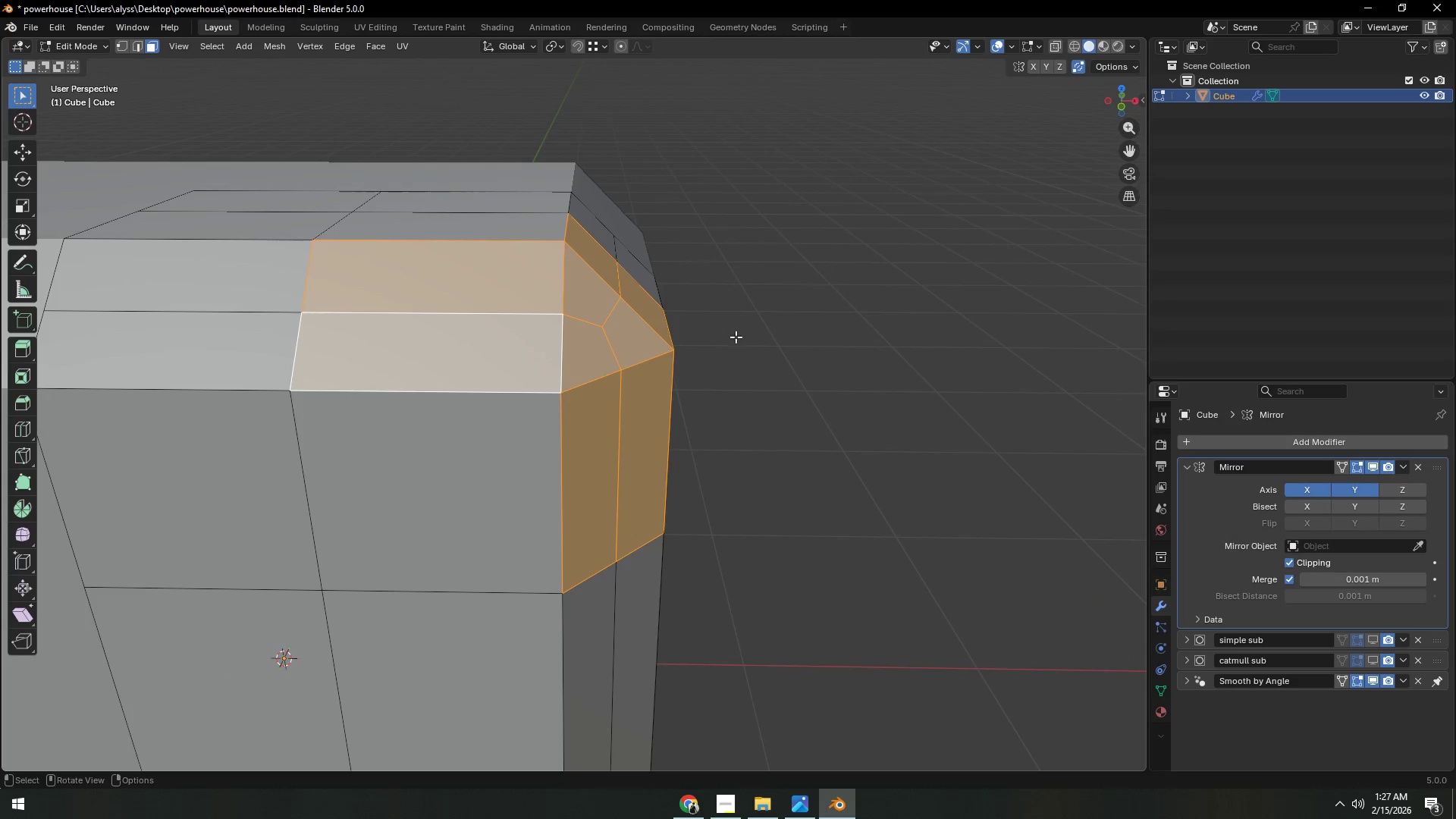 
key(E)
 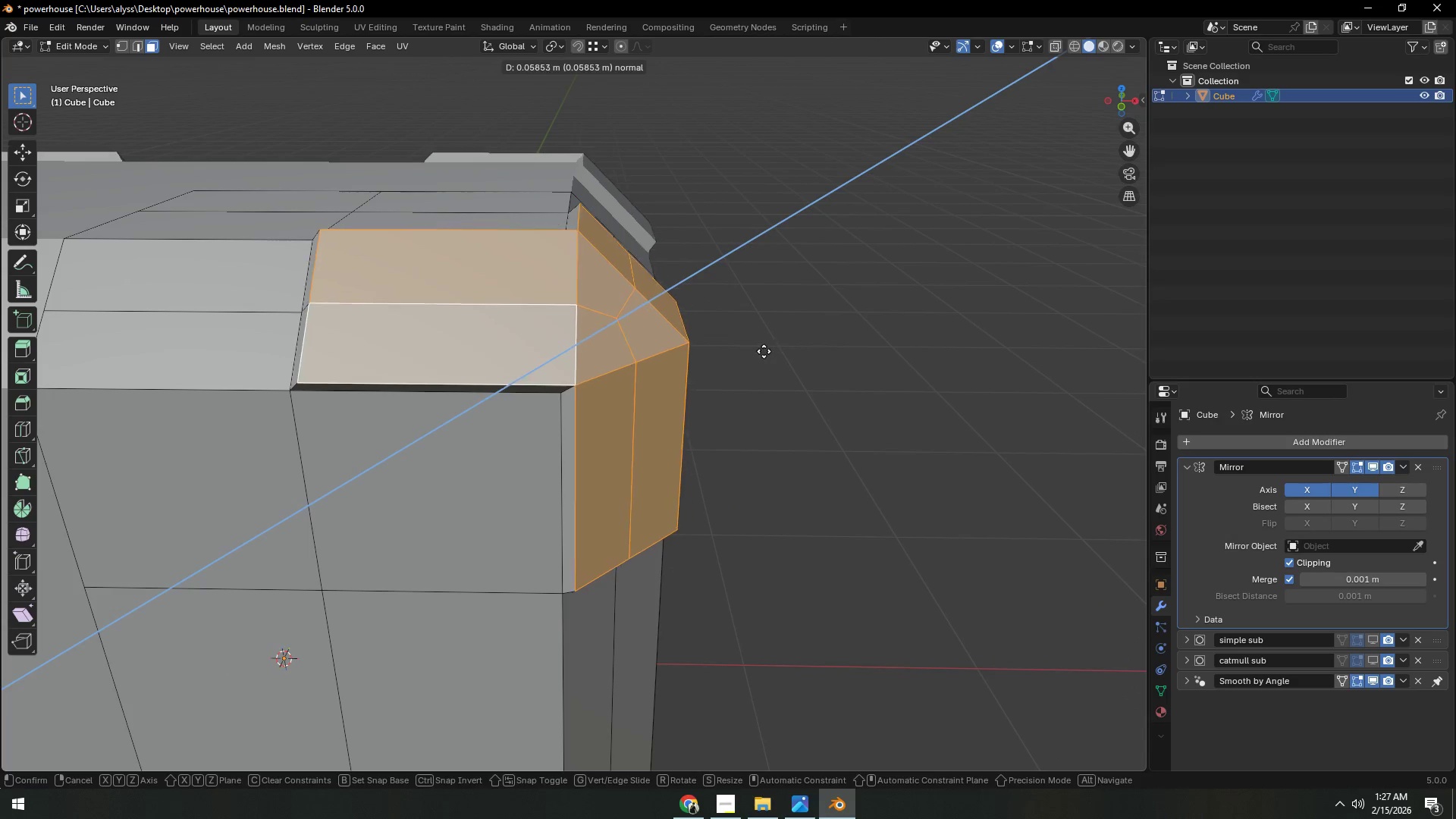 
right_click([764, 351])
 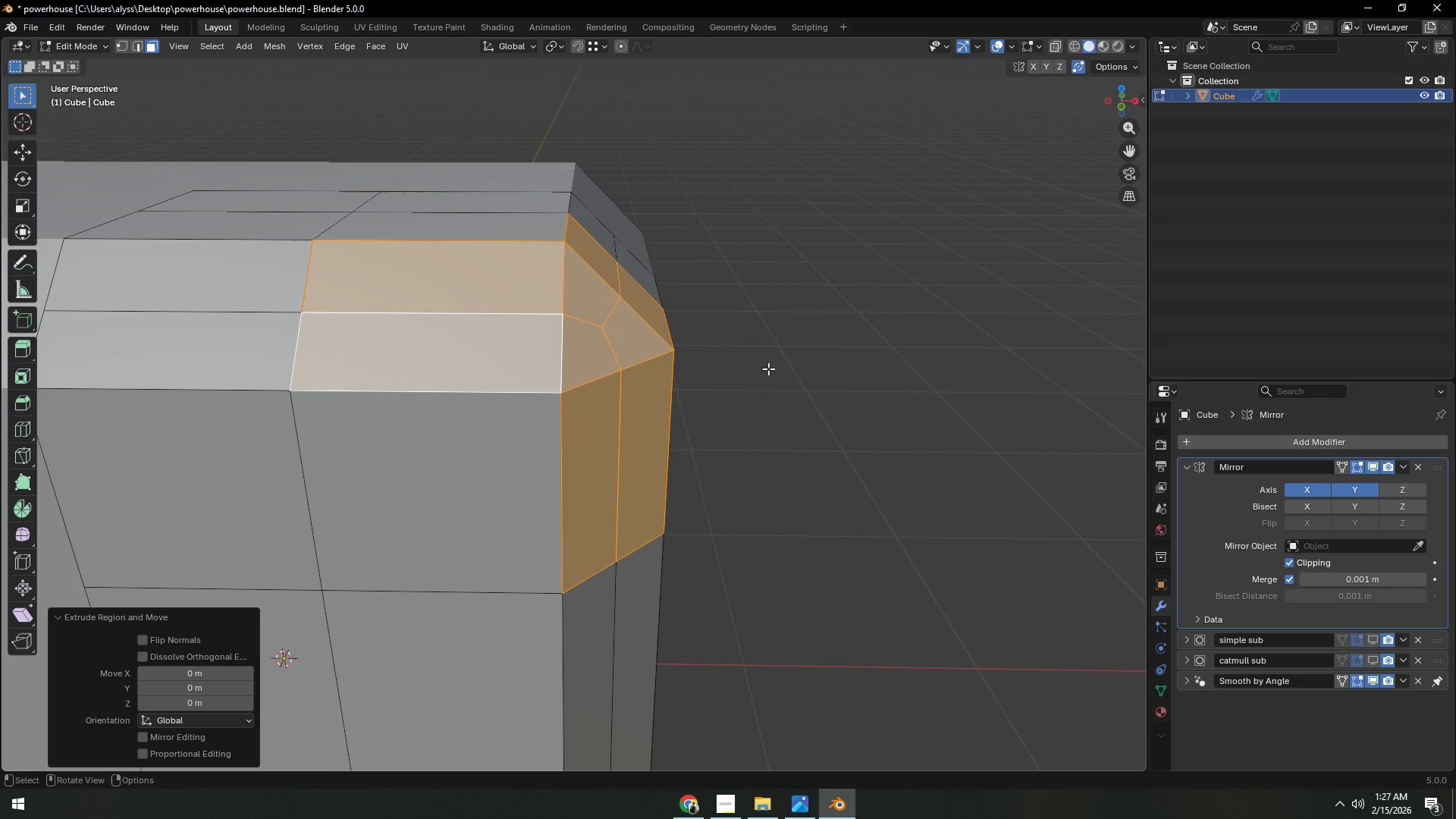 
key(Alt+S)
 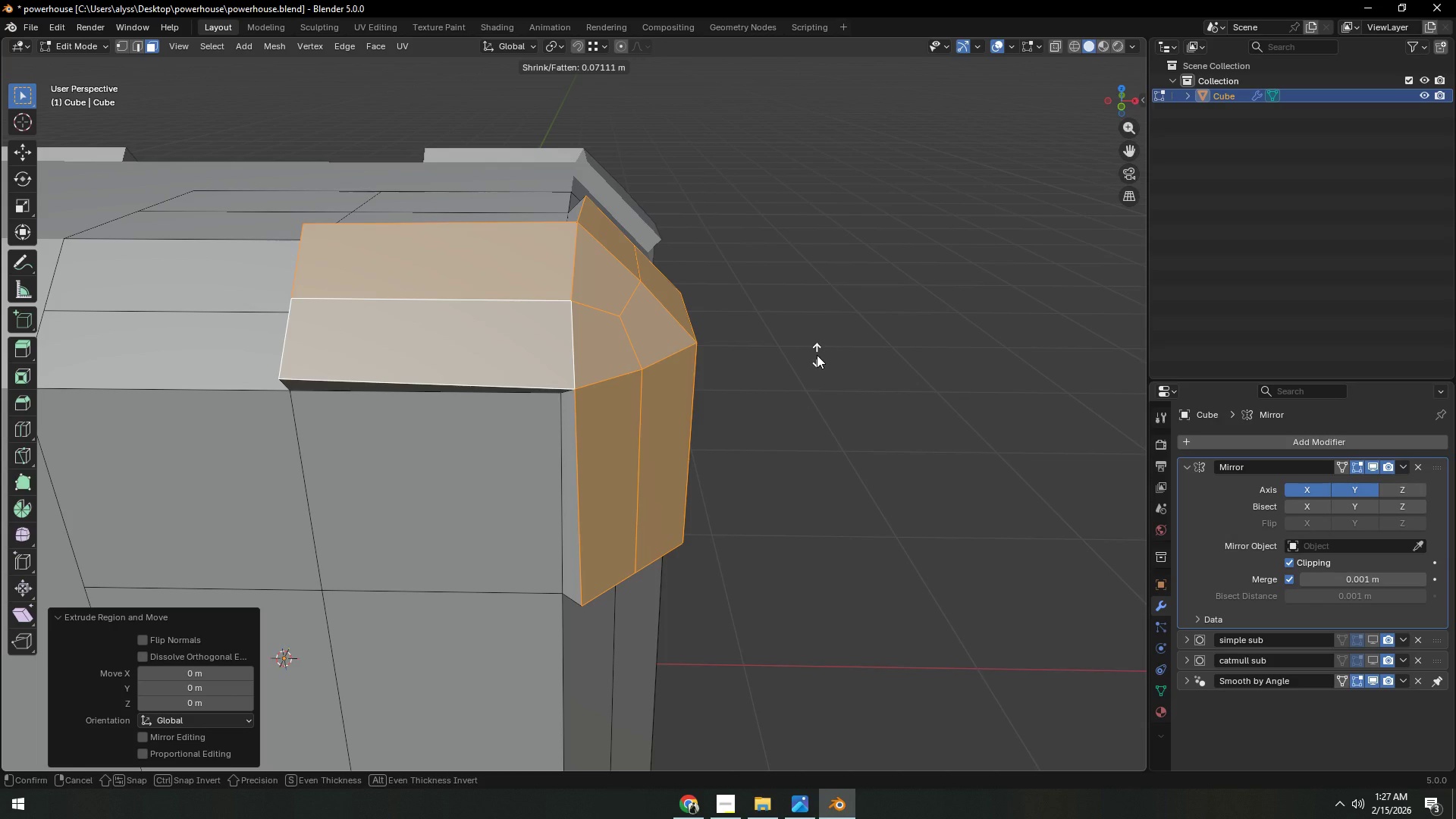 
wait(20.8)
 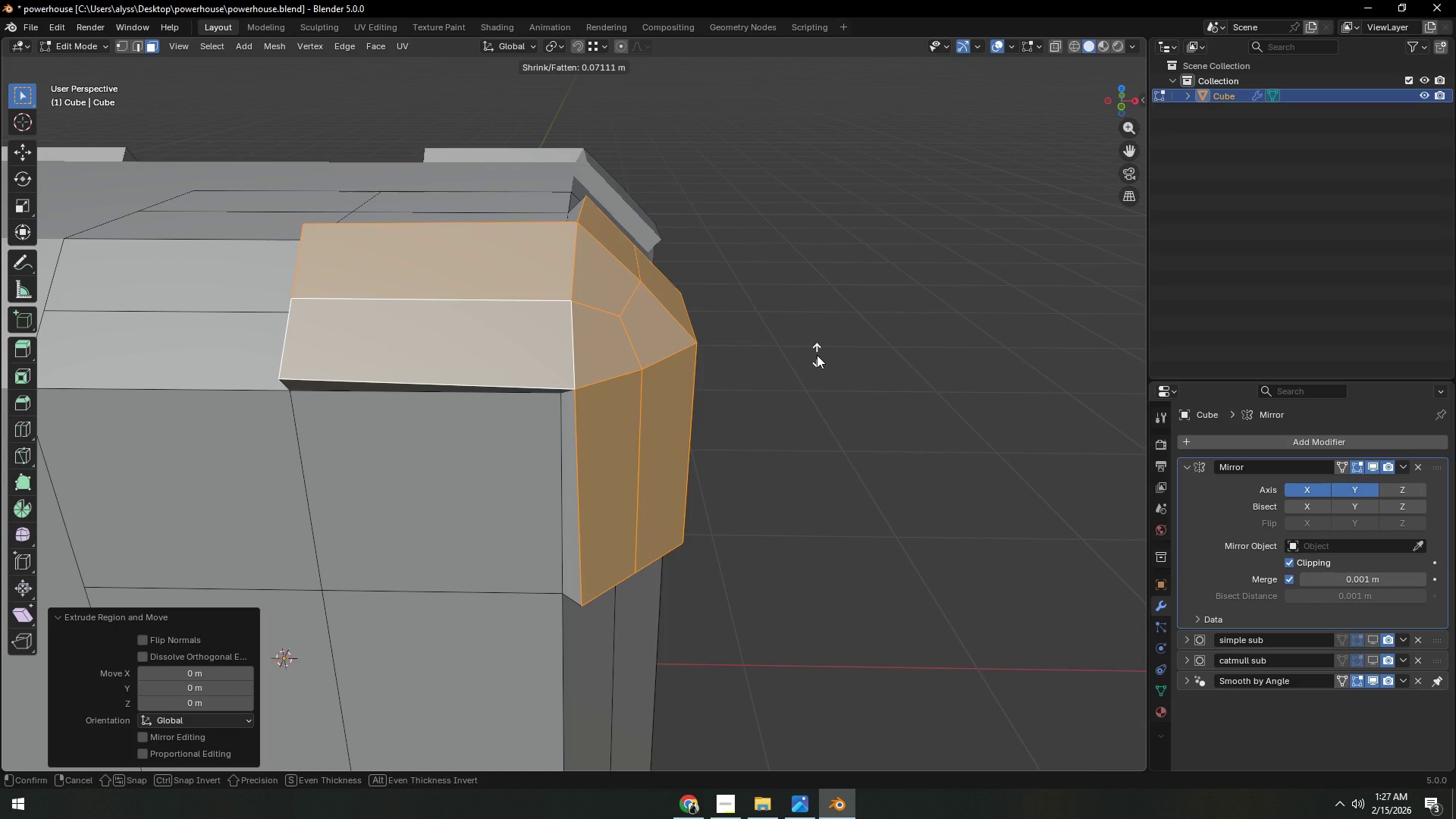 
right_click([817, 355])
 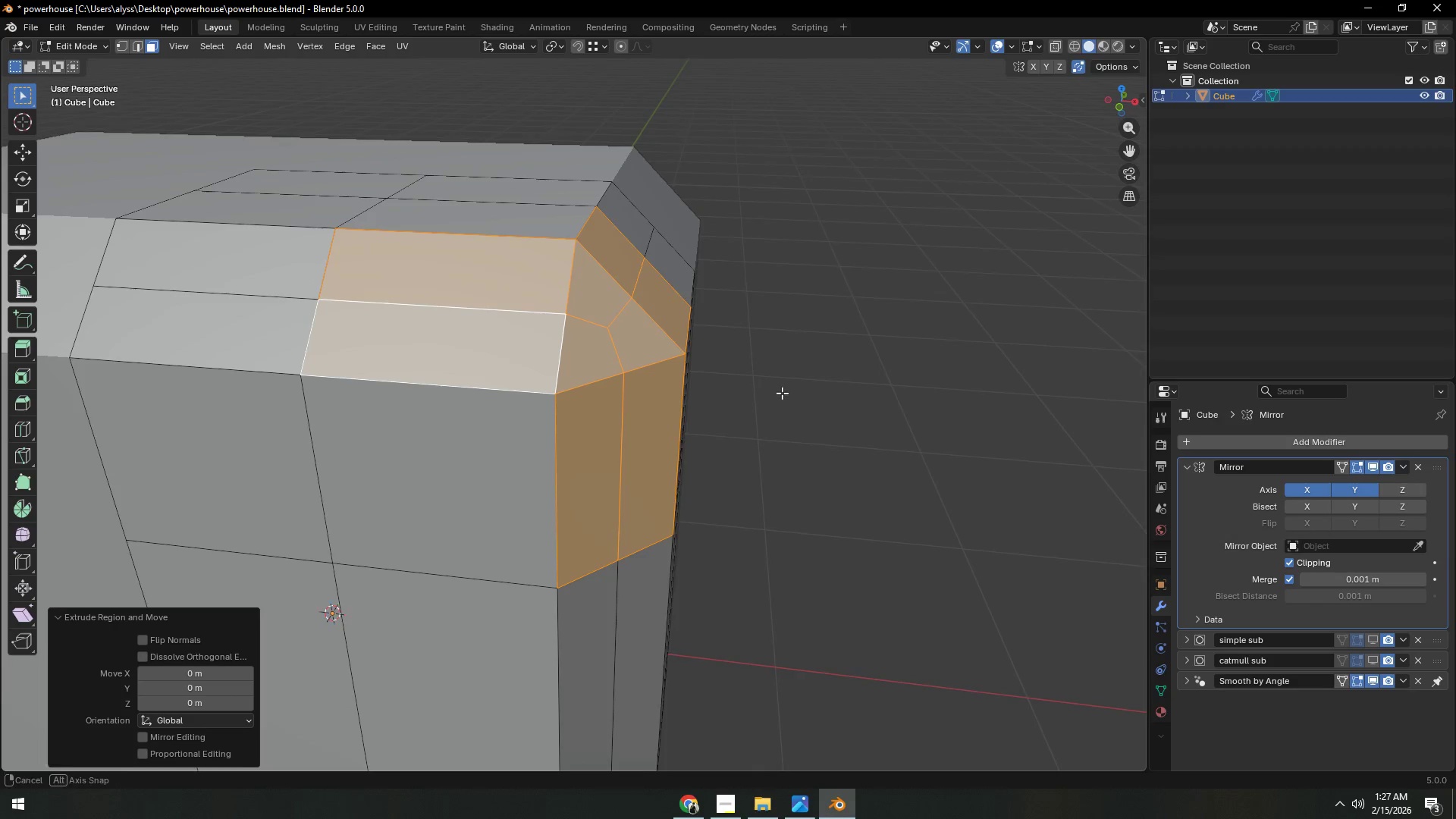 
key(G)
 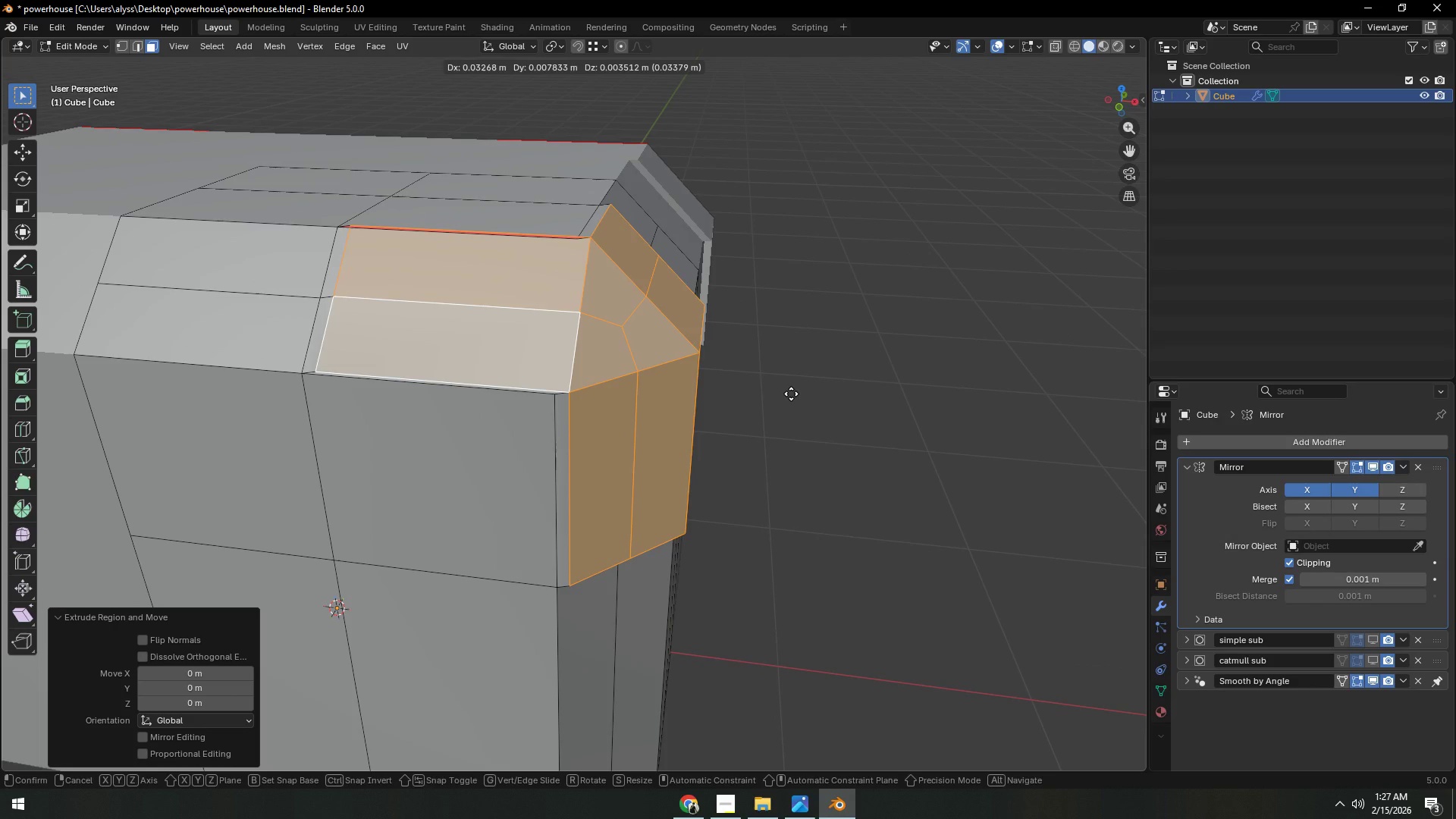 
right_click([791, 394])
 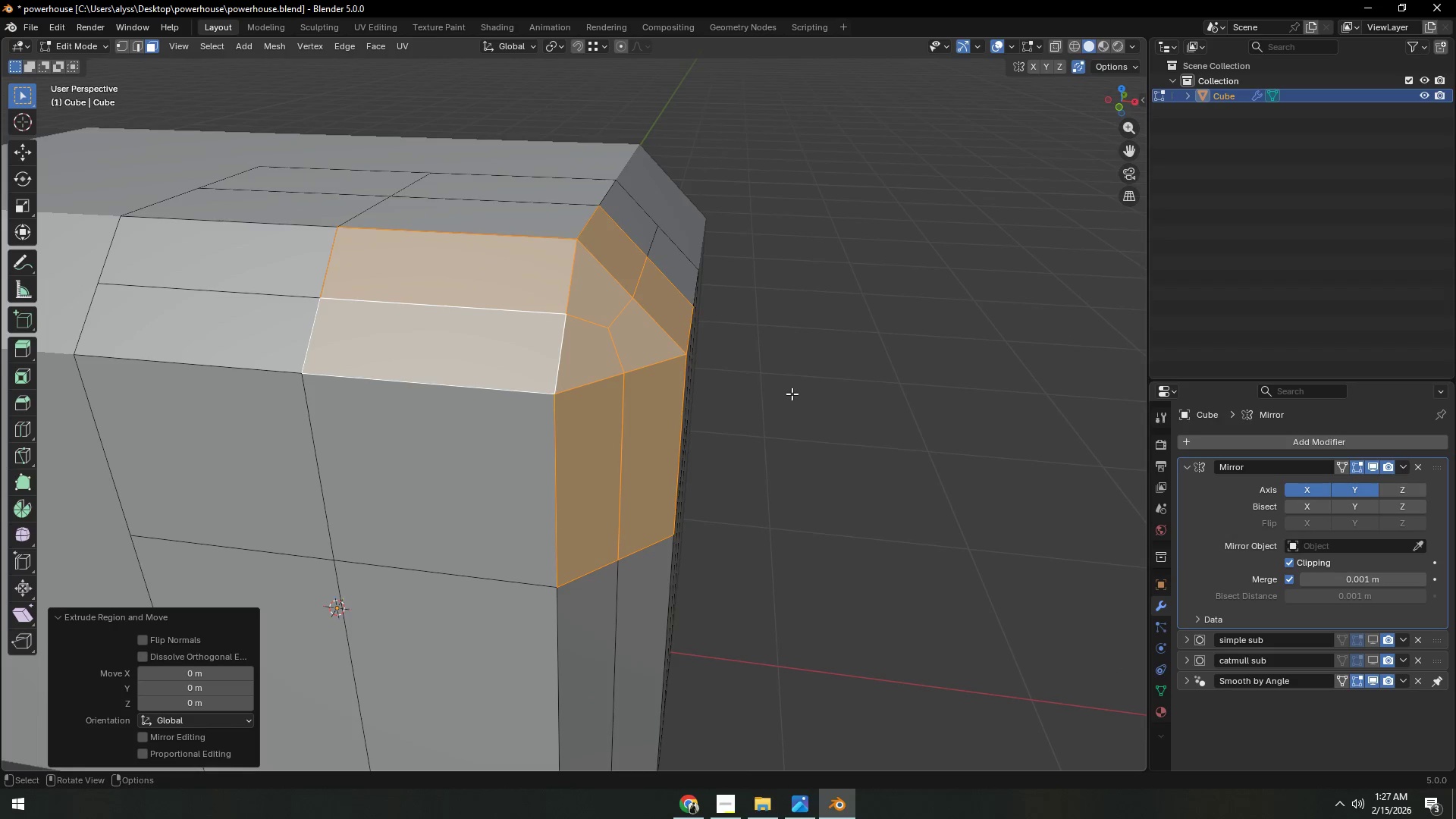 
key(Control+Z)
 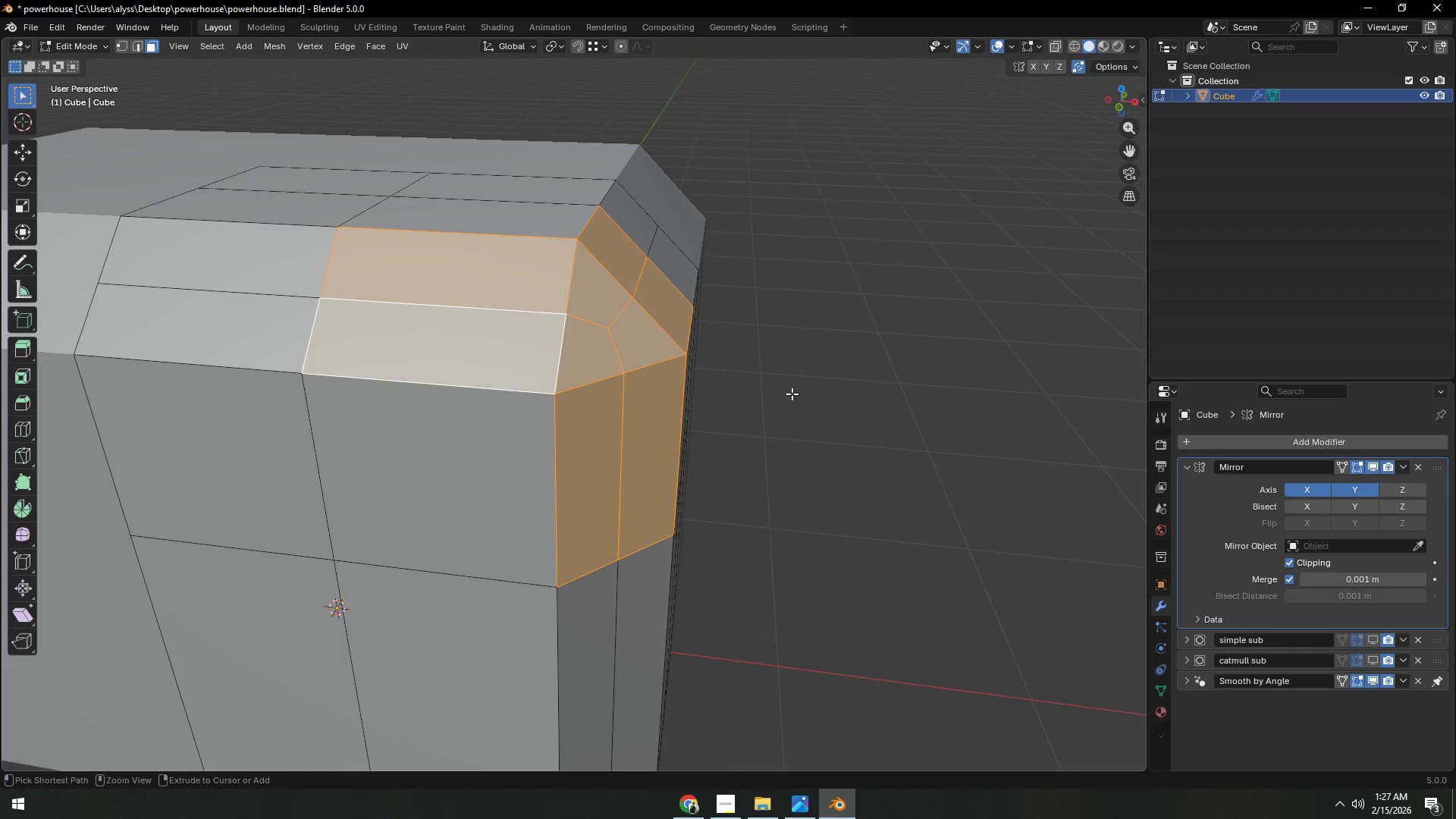 
key(Control+Z)
 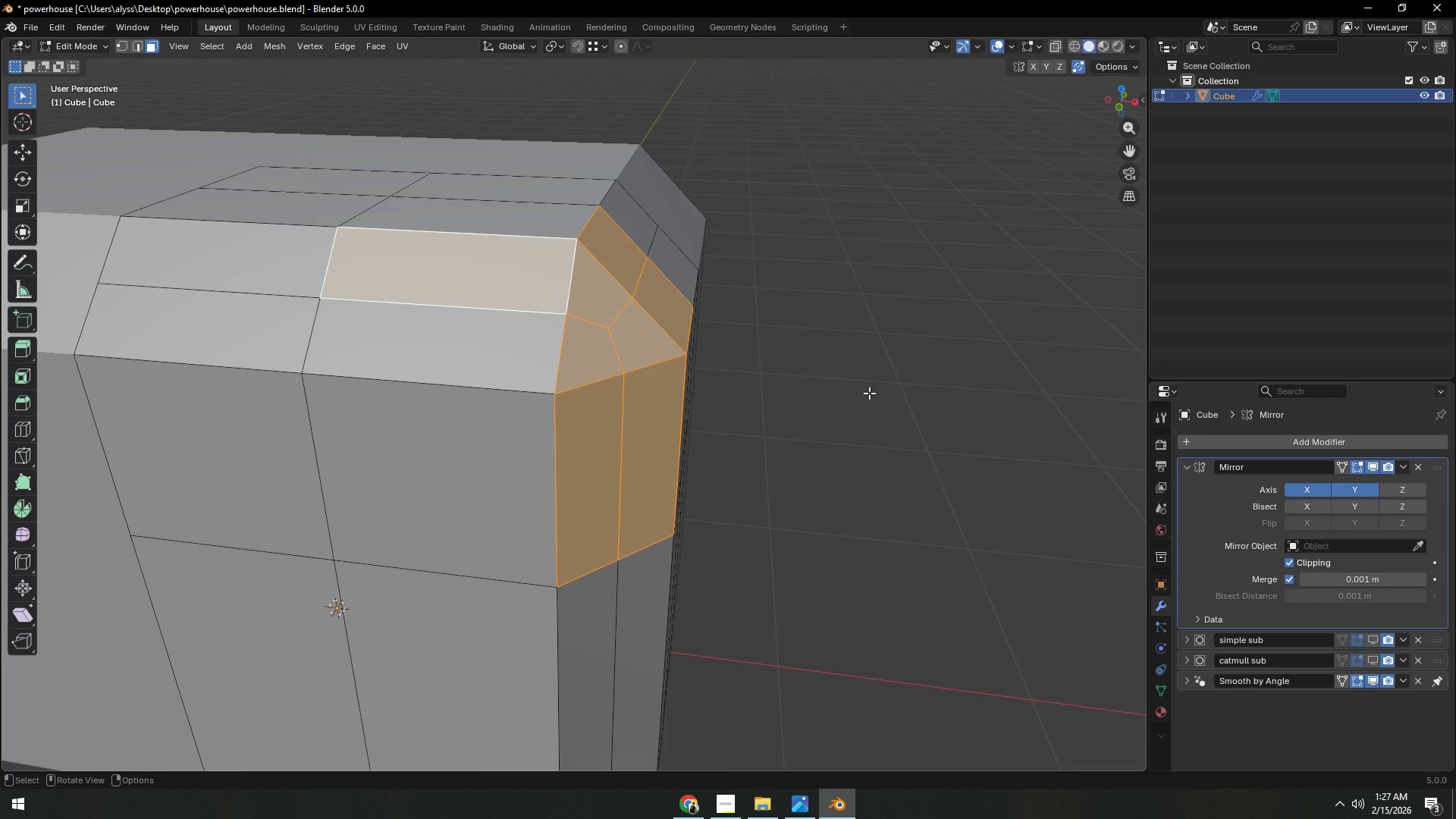 
left_click([869, 393])
 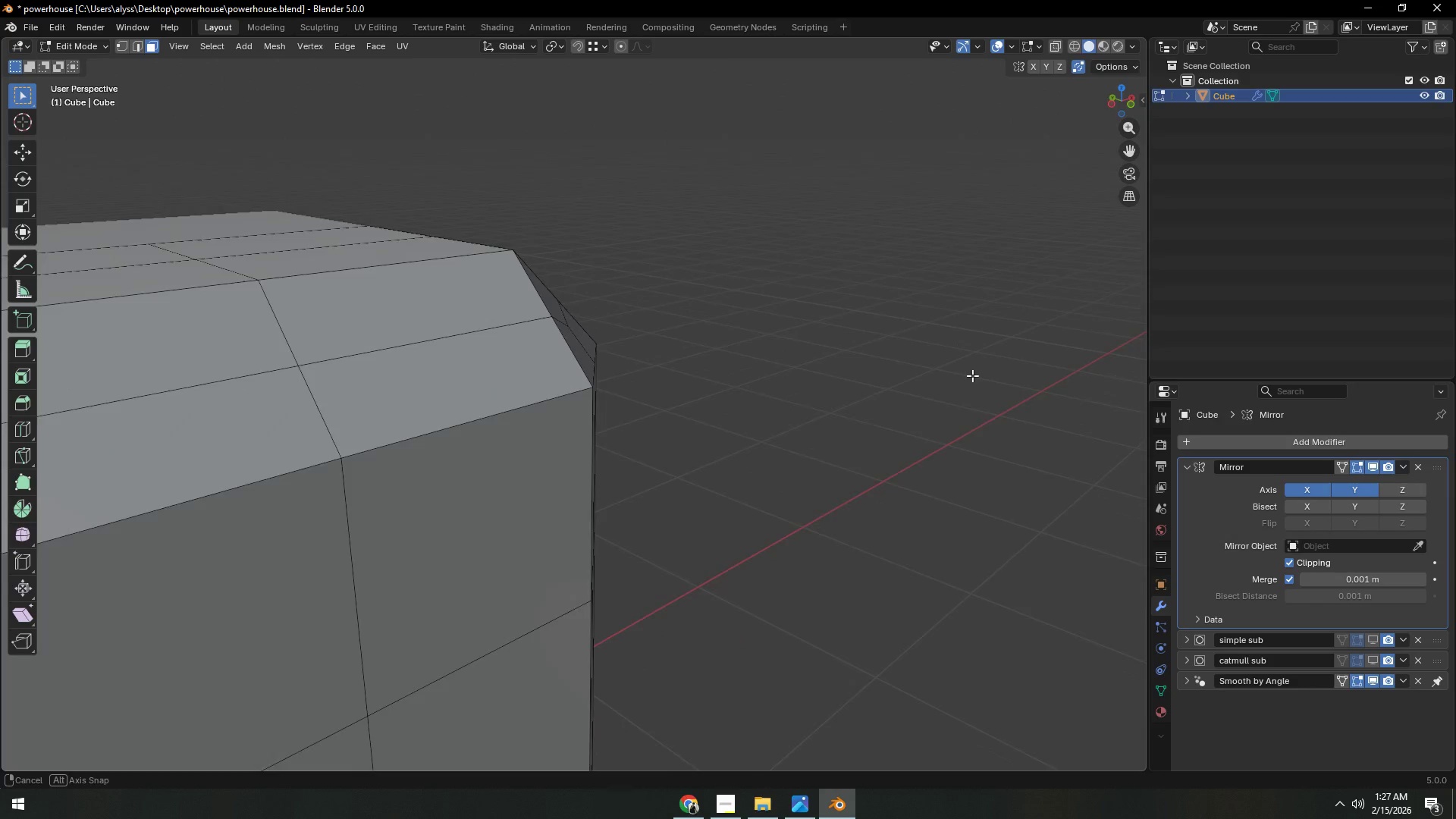 
wait(8.7)
 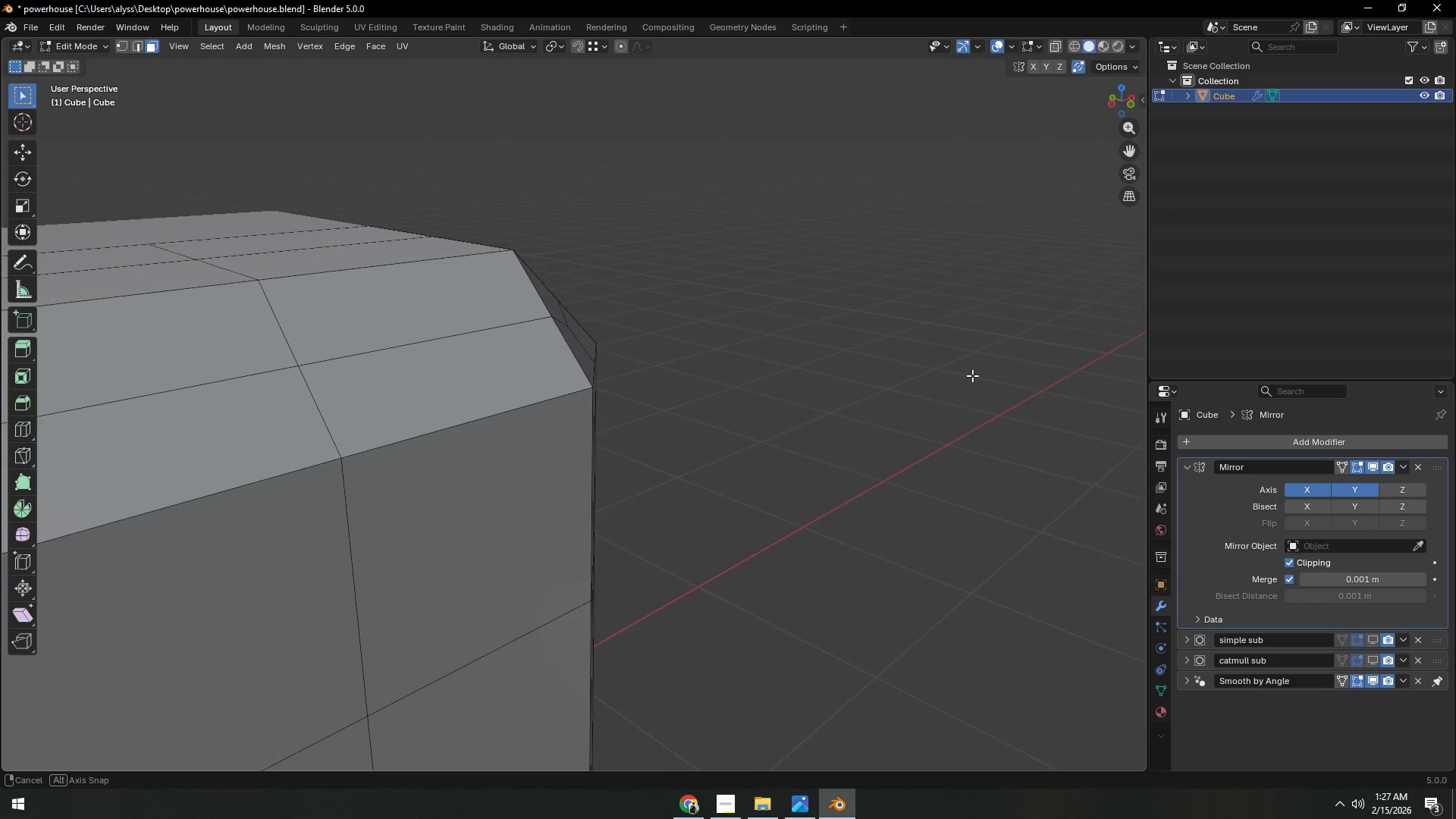 
scroll: coordinate [704, 392], scroll_direction: down, amount: 1.0
 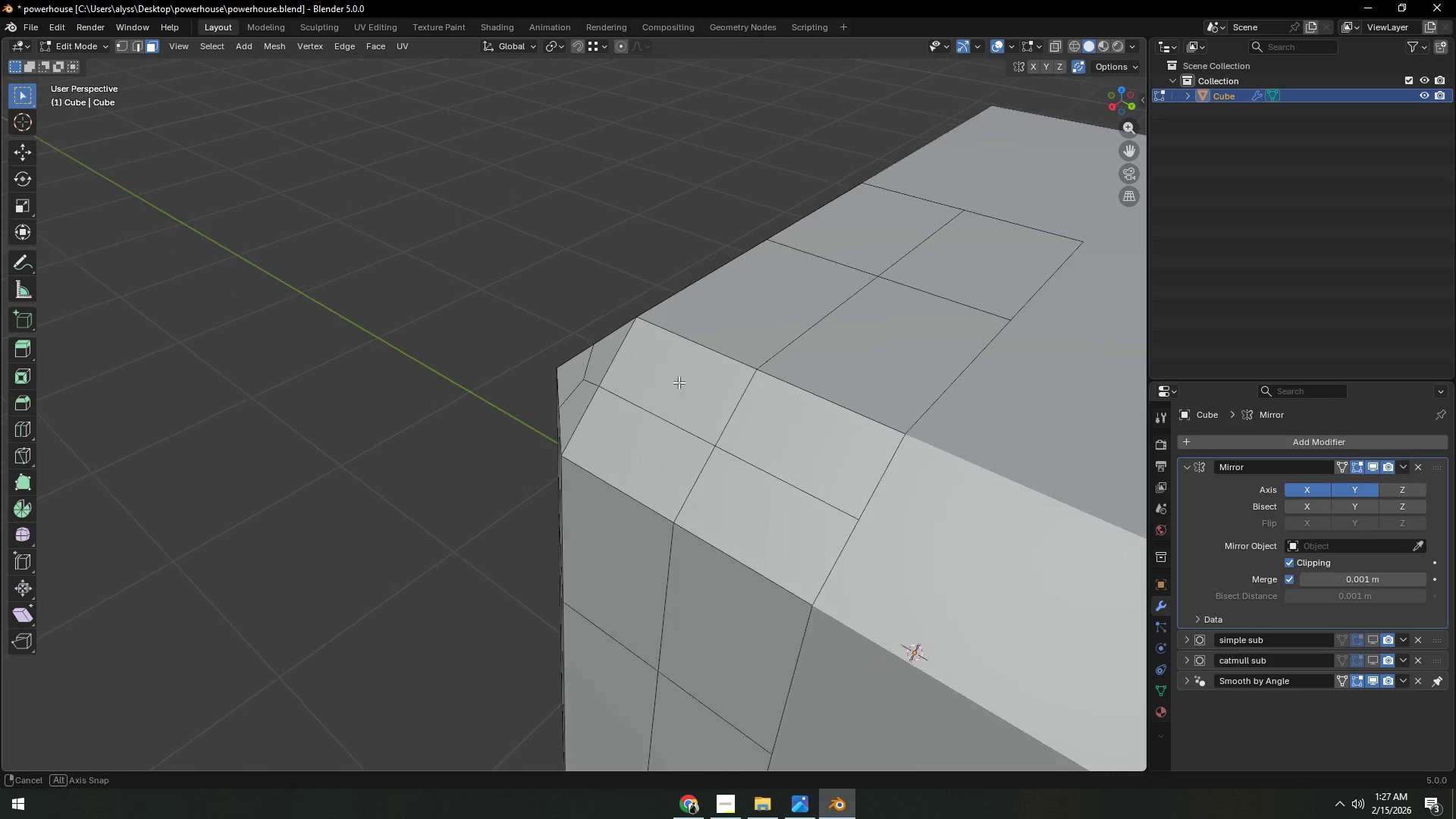 
key(2)
 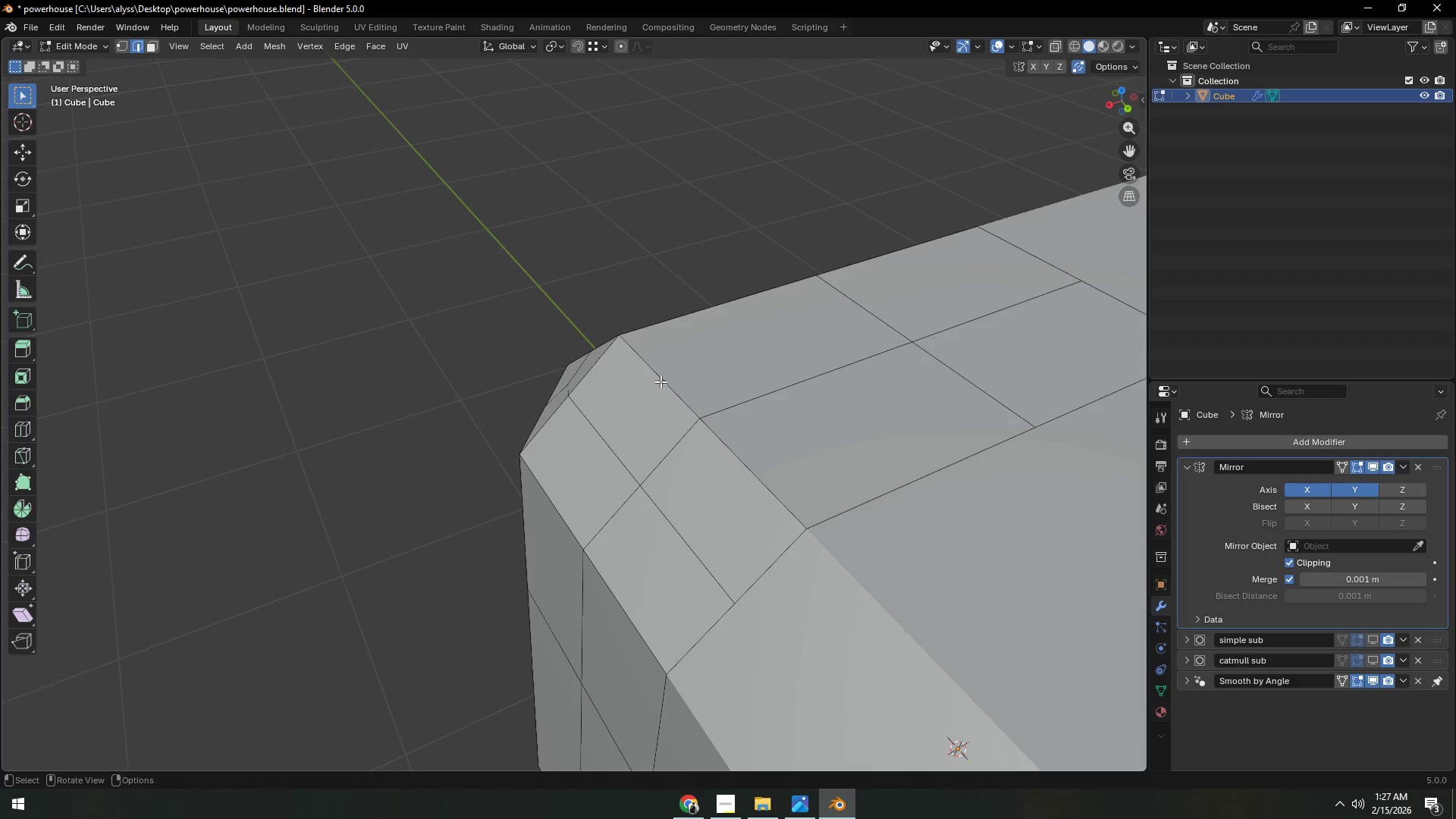 
left_click([661, 381])
 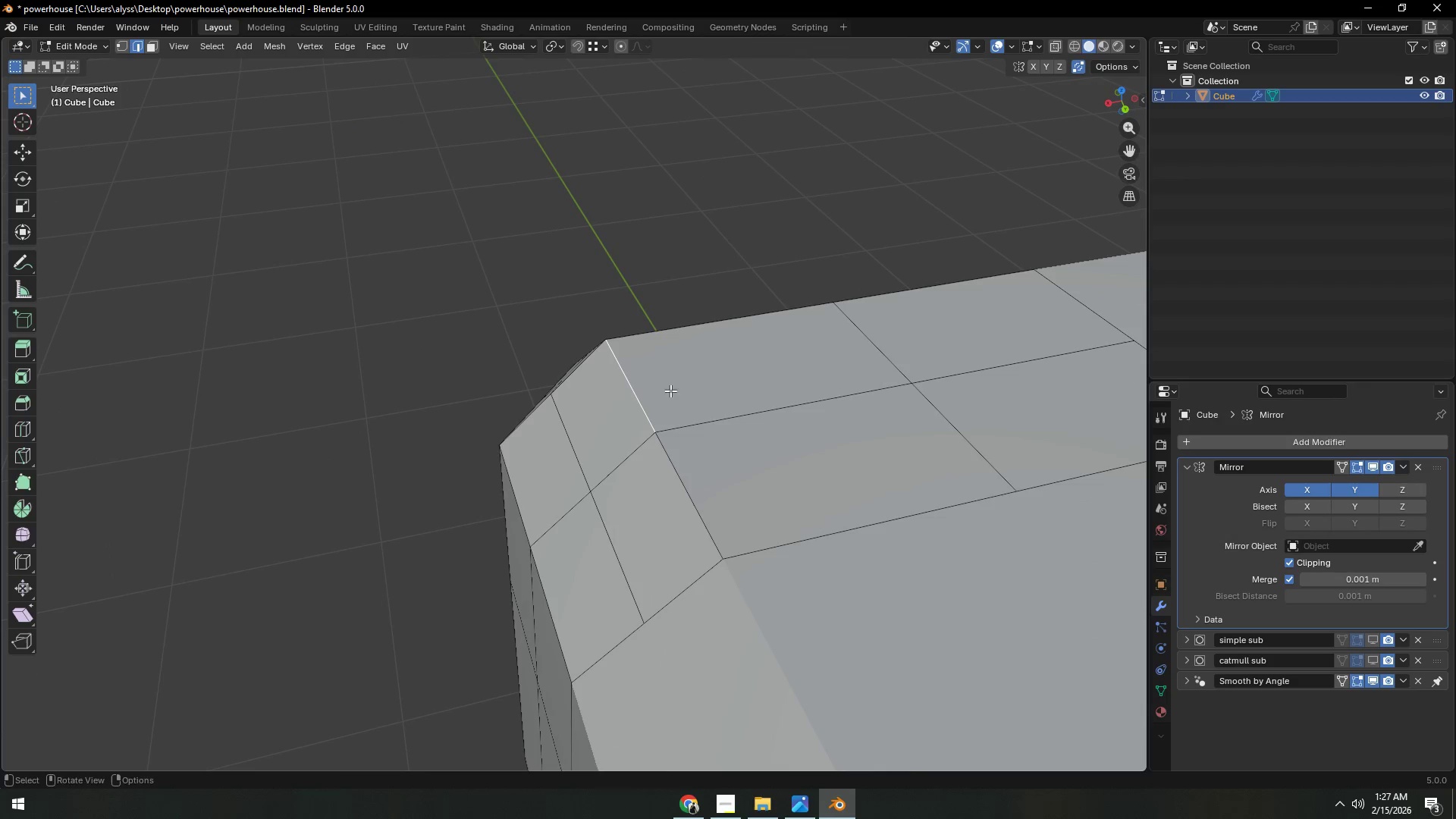 
type(gz.1)
 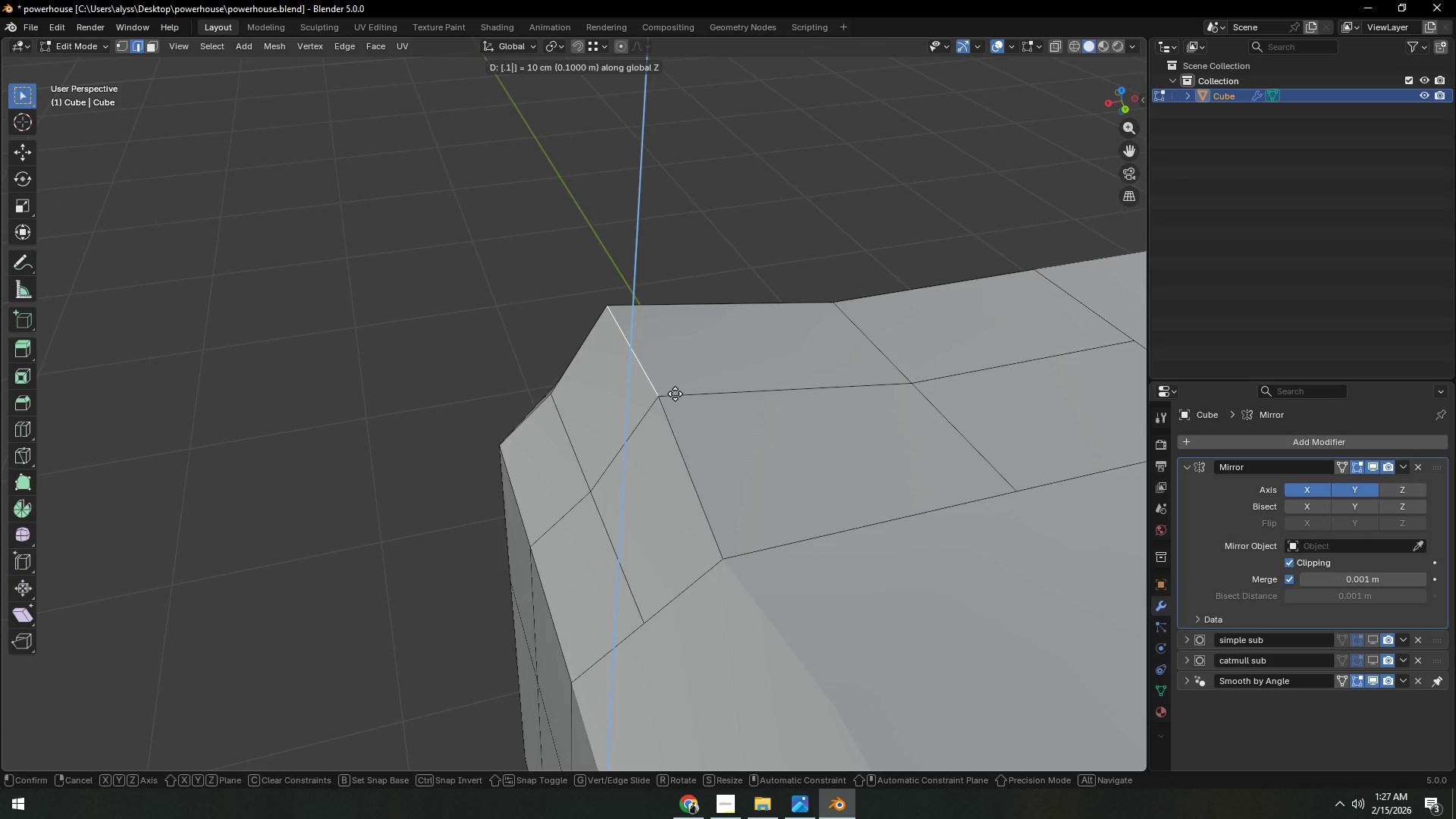 
right_click([675, 394])
 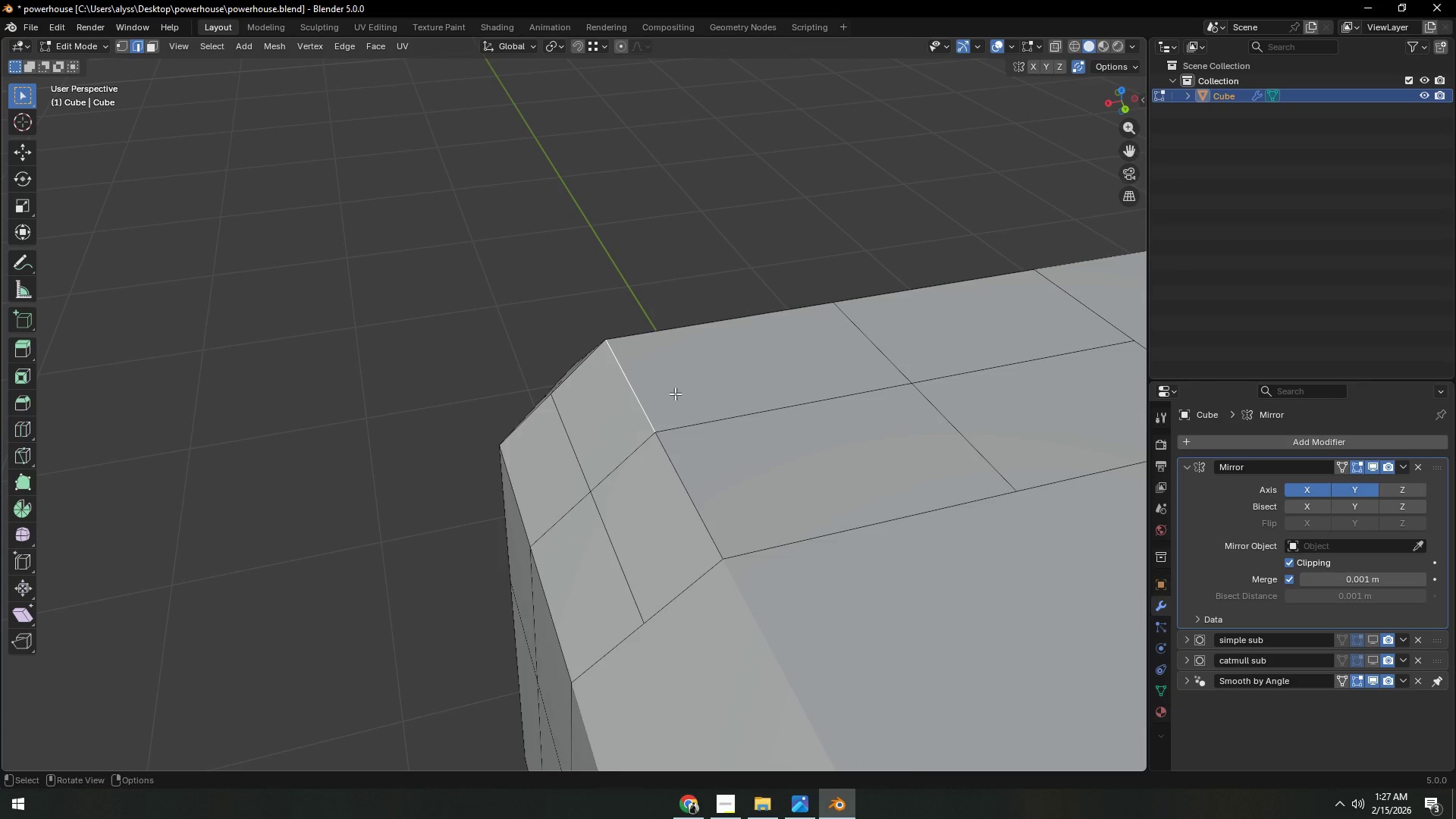 
key(E)
 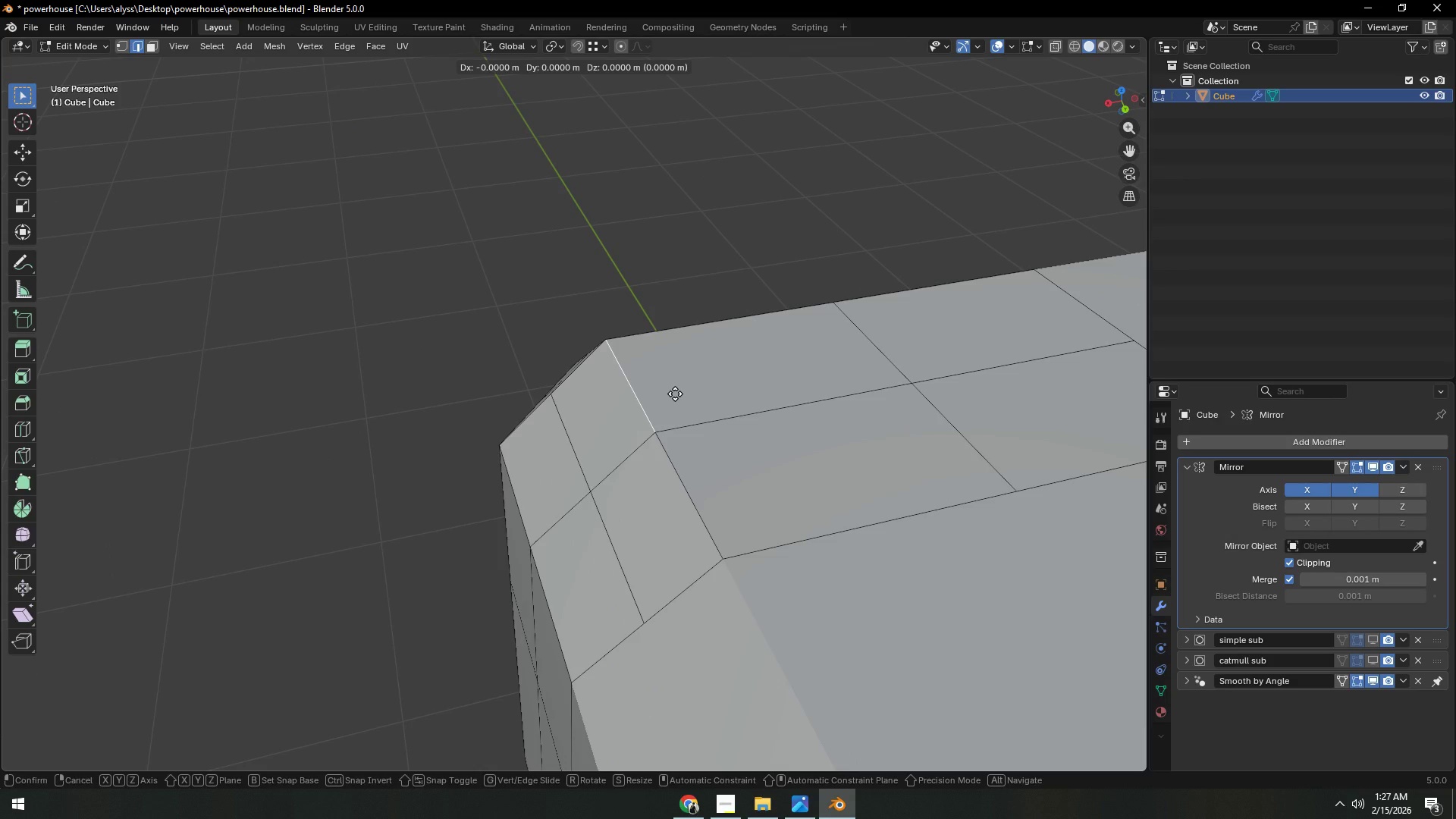 
key(NumpadDecimal)
 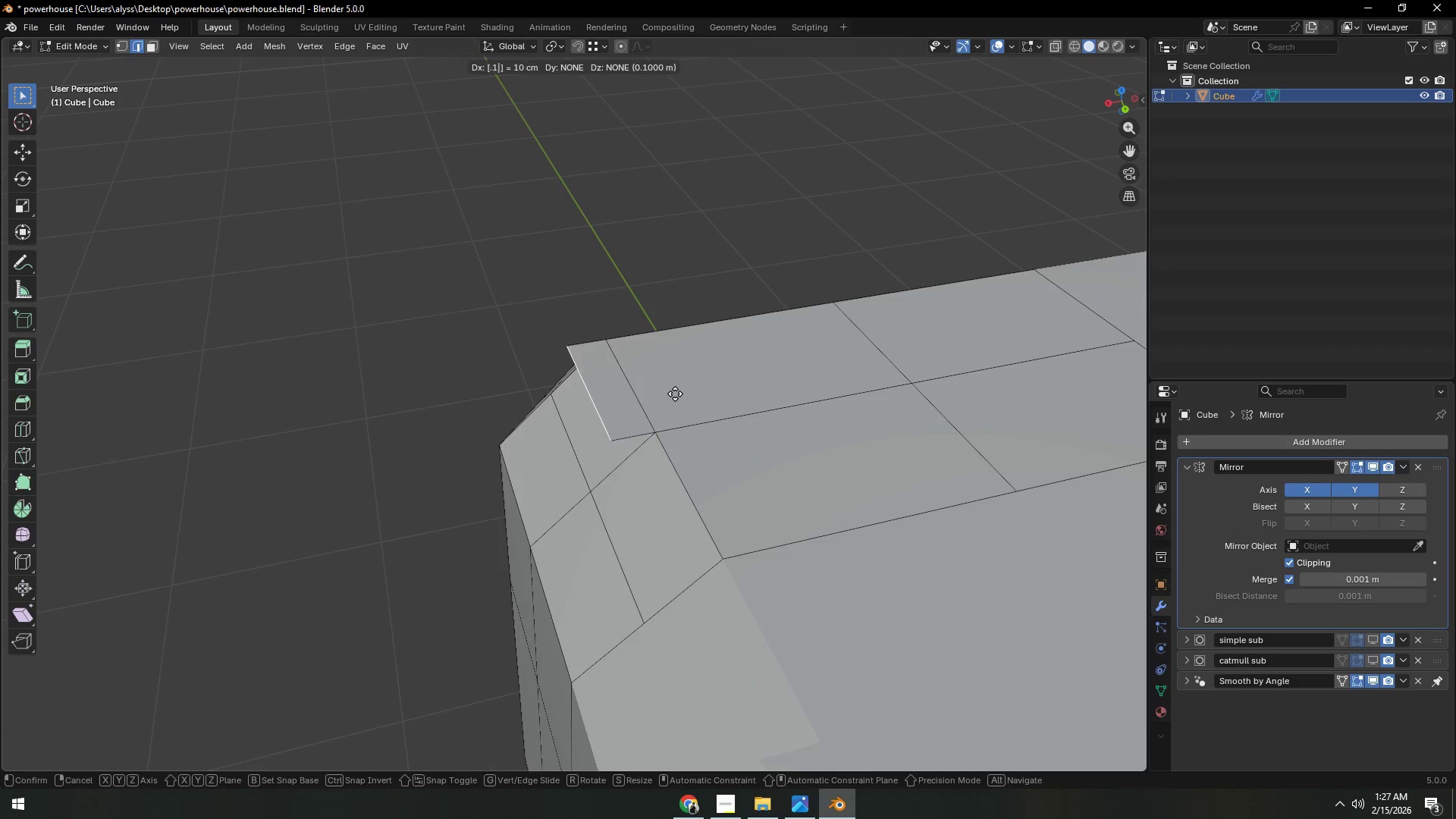 
key(Numpad1)
 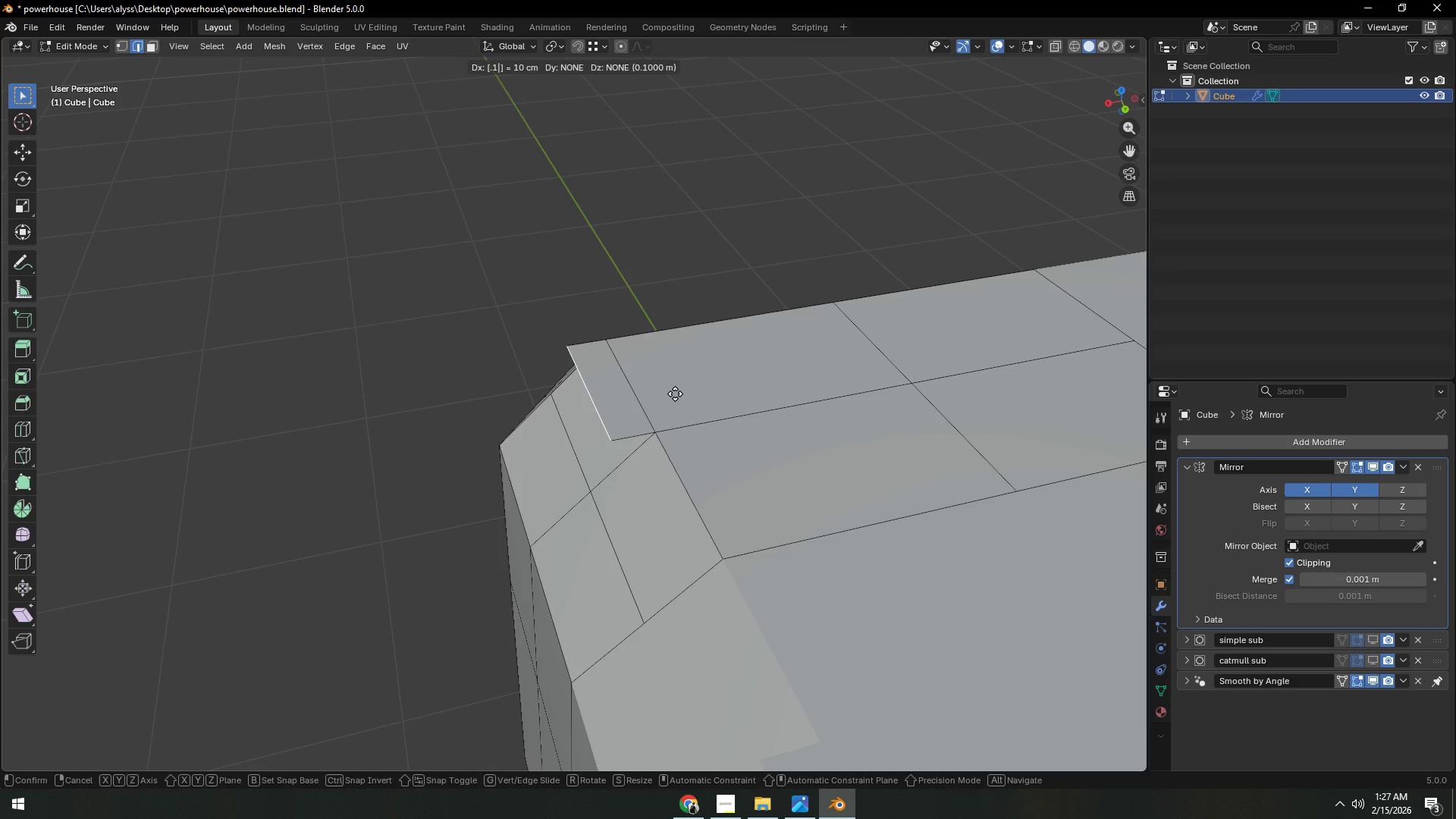 
key(Z)
 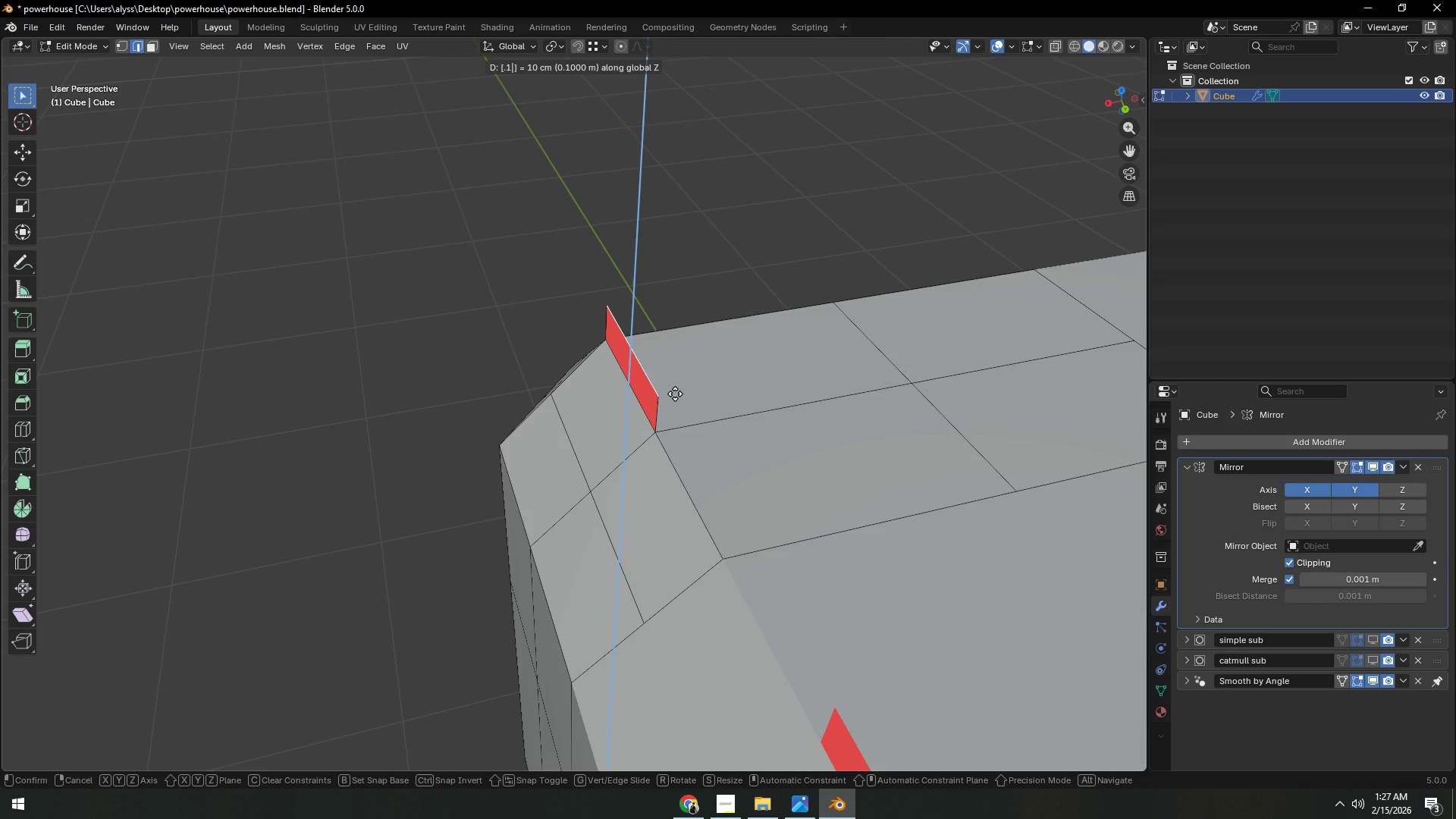 
right_click([675, 394])
 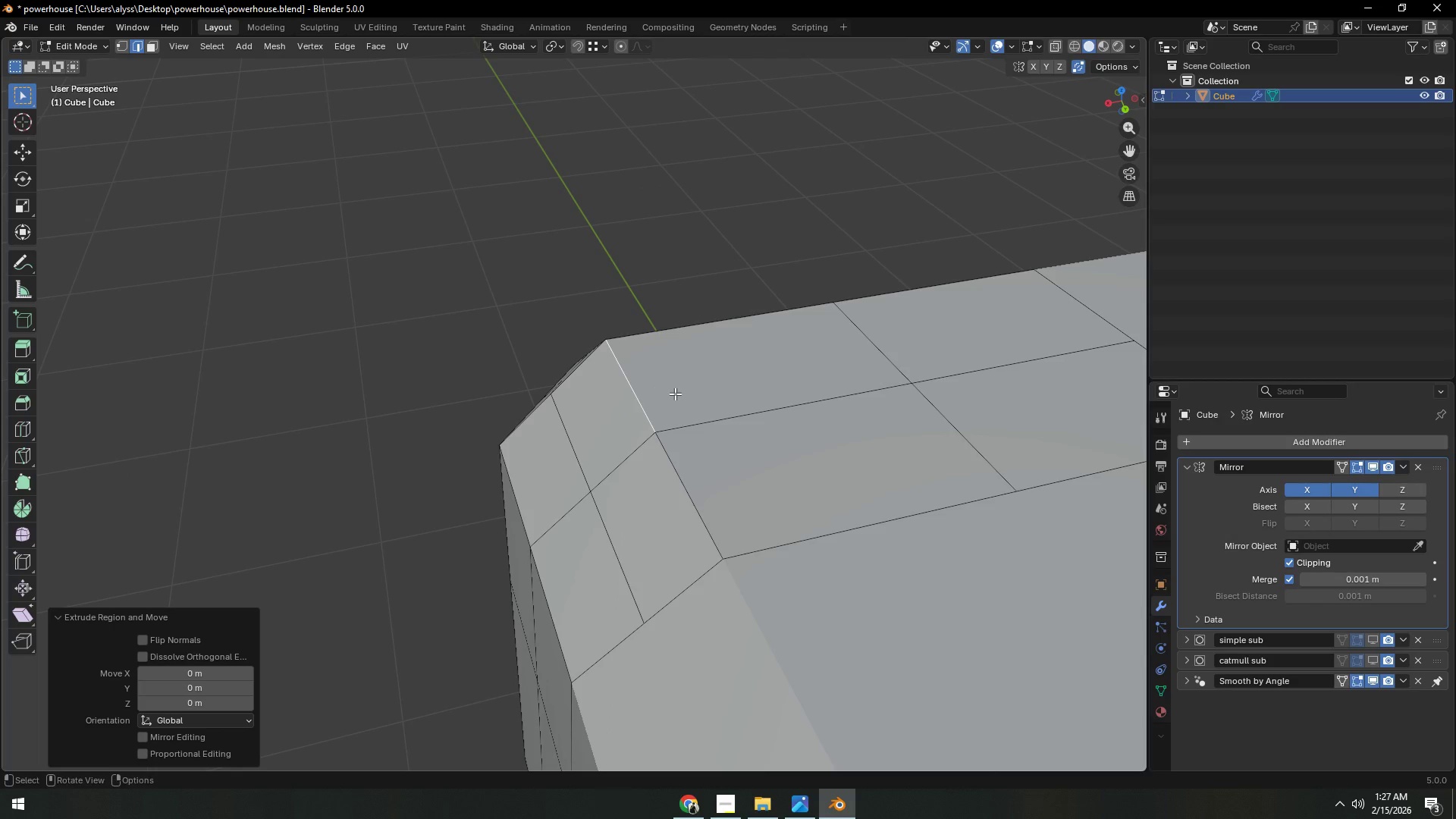 
key(Control+Z)
 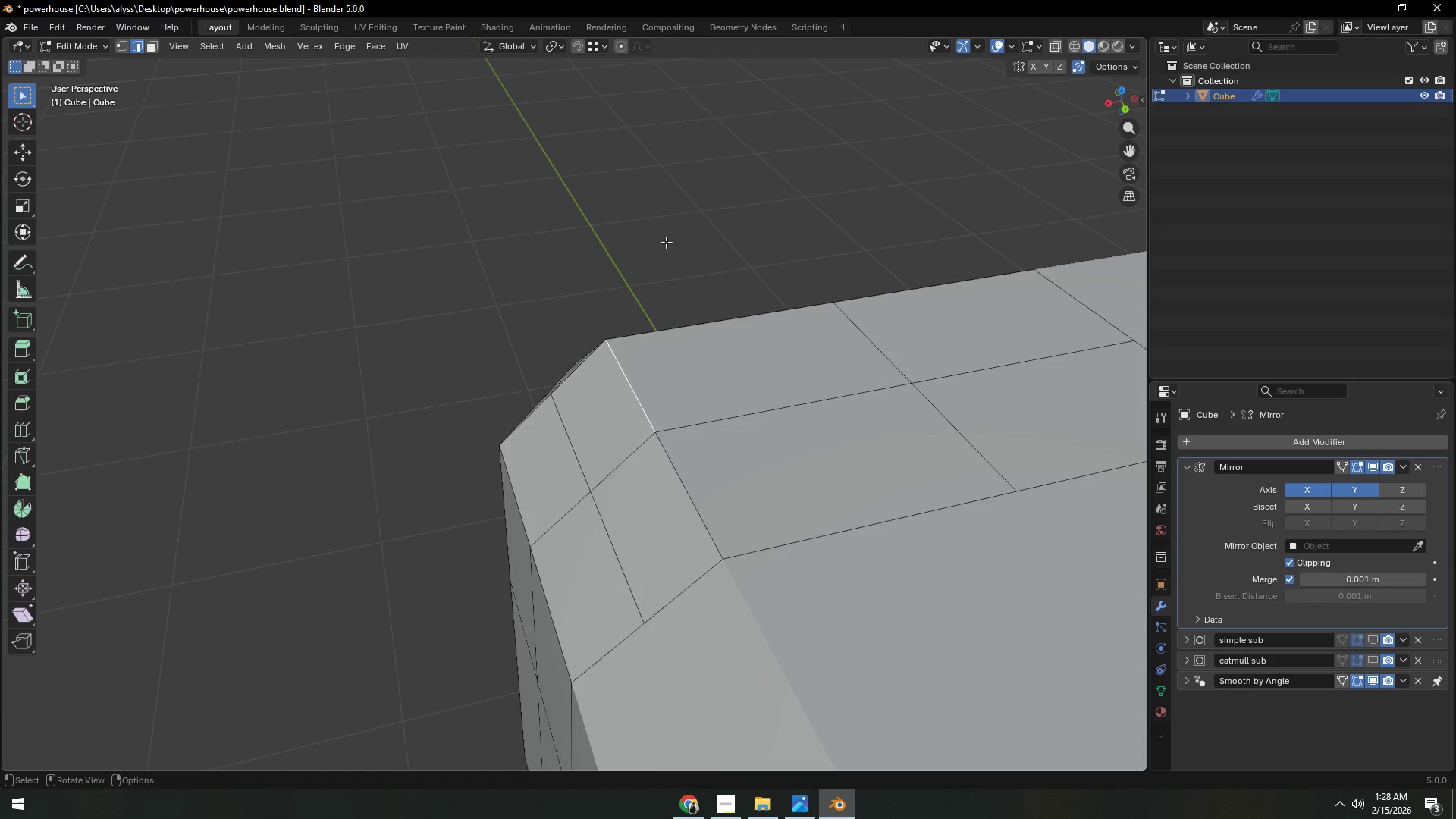 
key(G)
 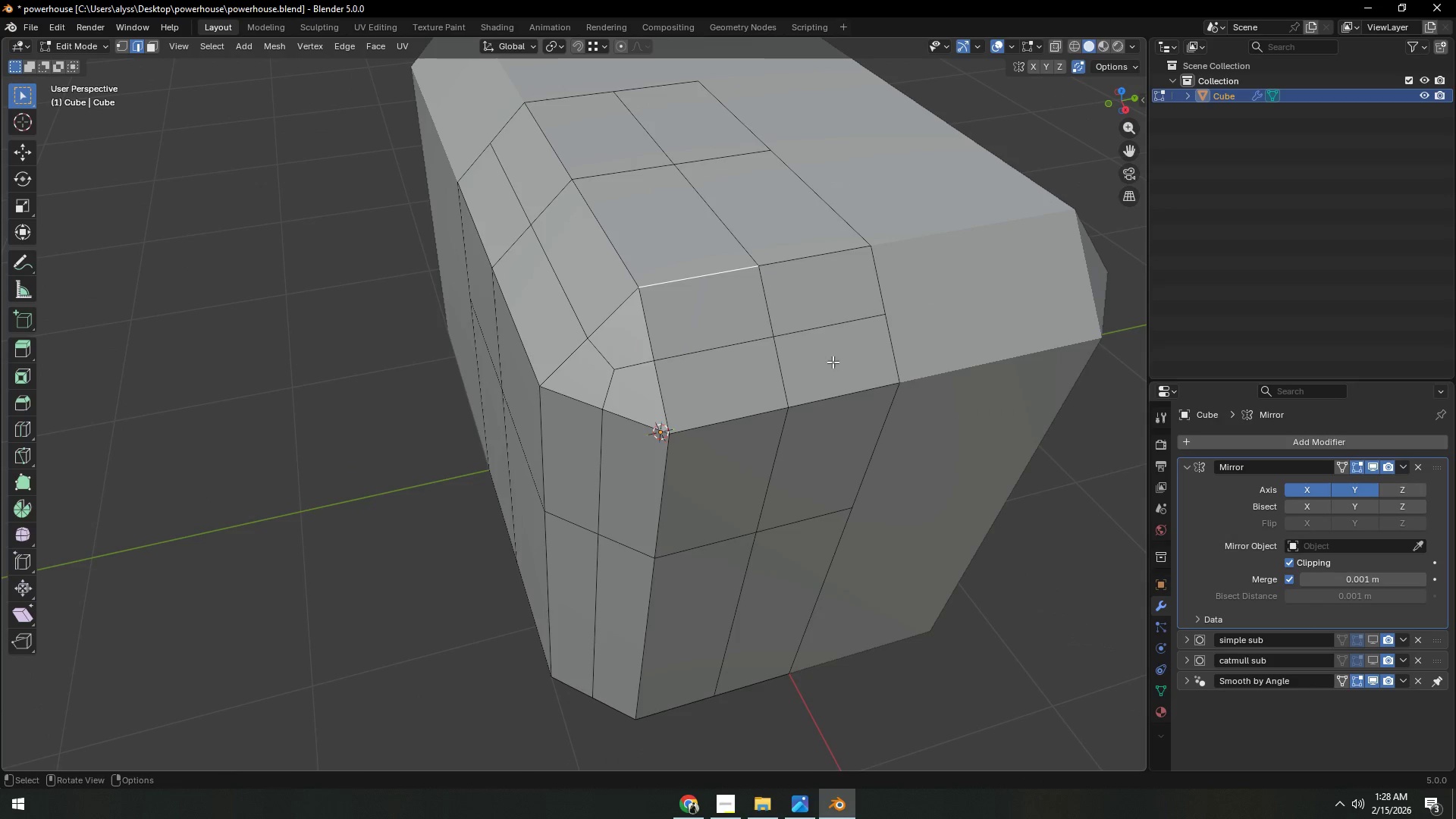 
key(Shift+ShiftLeft)
 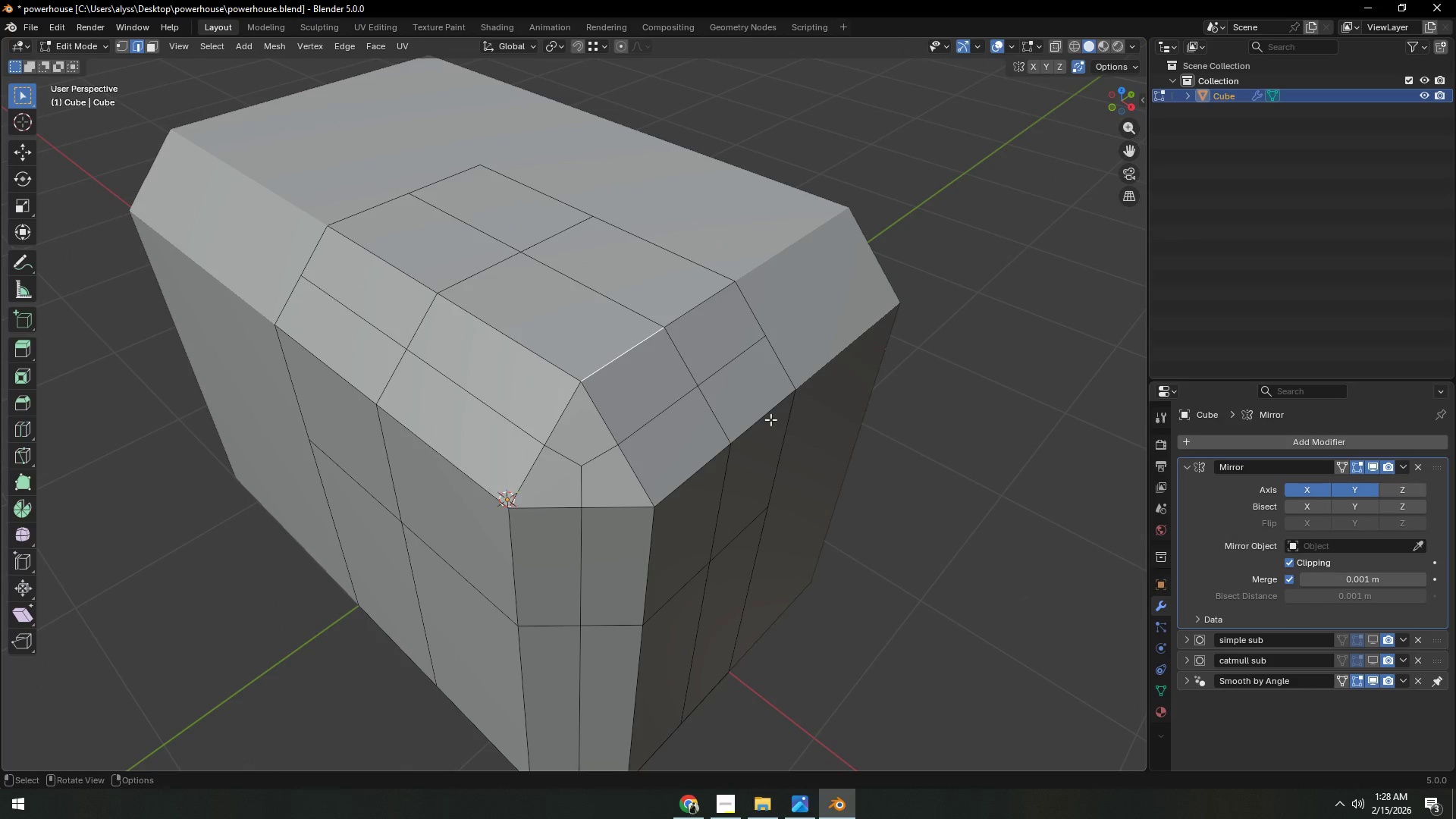 
hold_key(key=ShiftLeft, duration=1.16)
left_click([698, 313])
 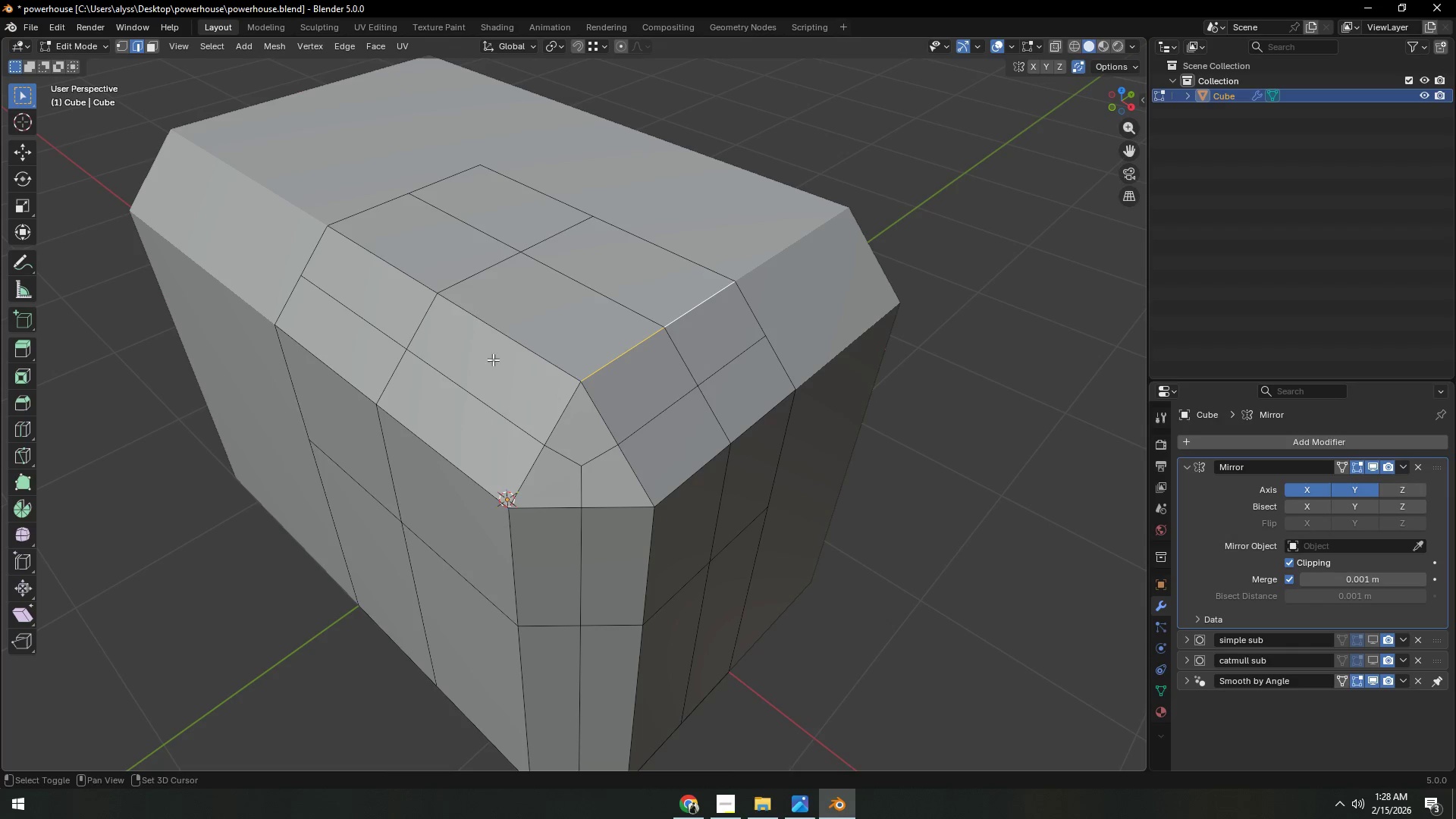 
left_click([508, 353])
 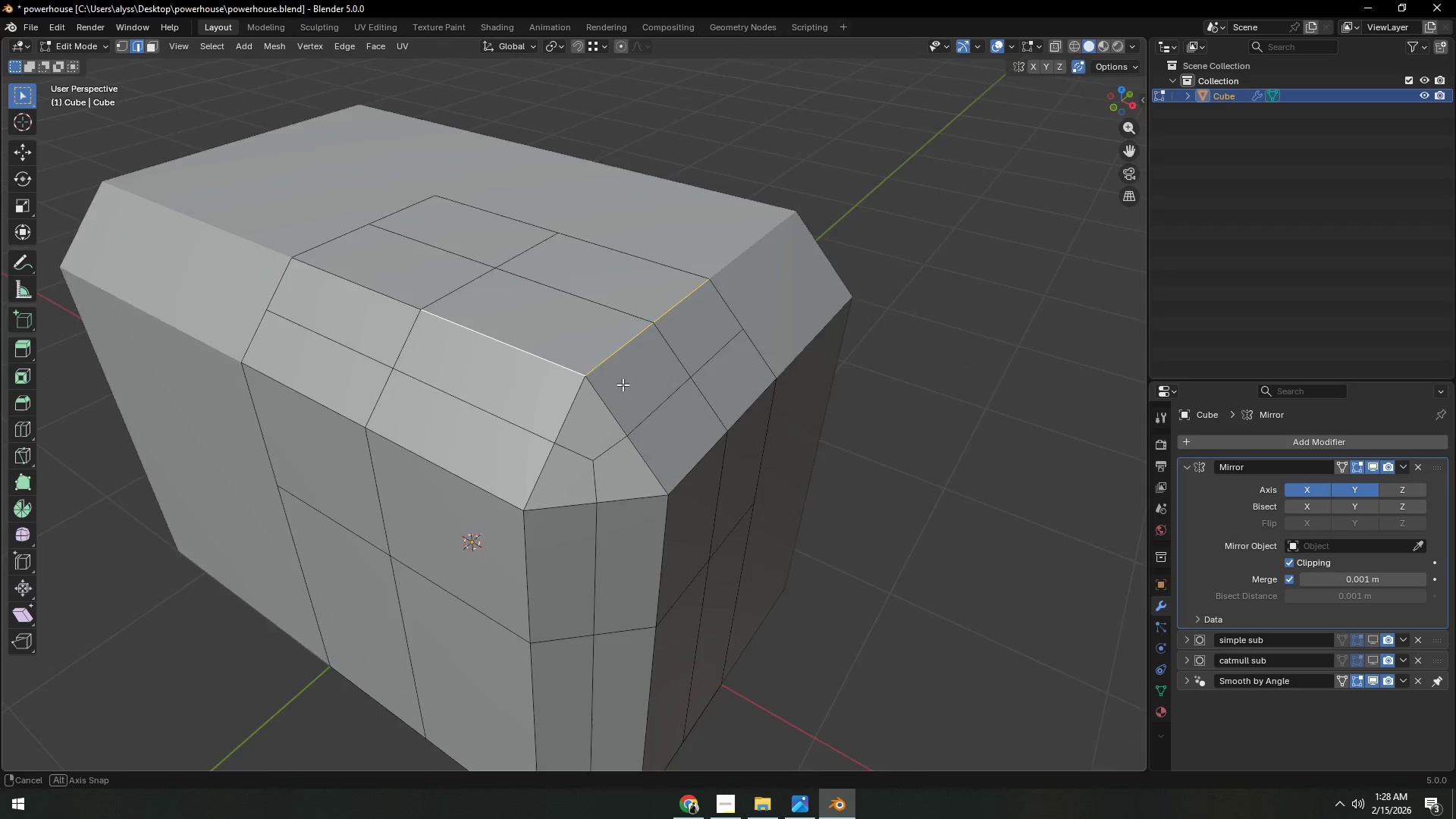 
scroll: coordinate [645, 384], scroll_direction: up, amount: 2.0
 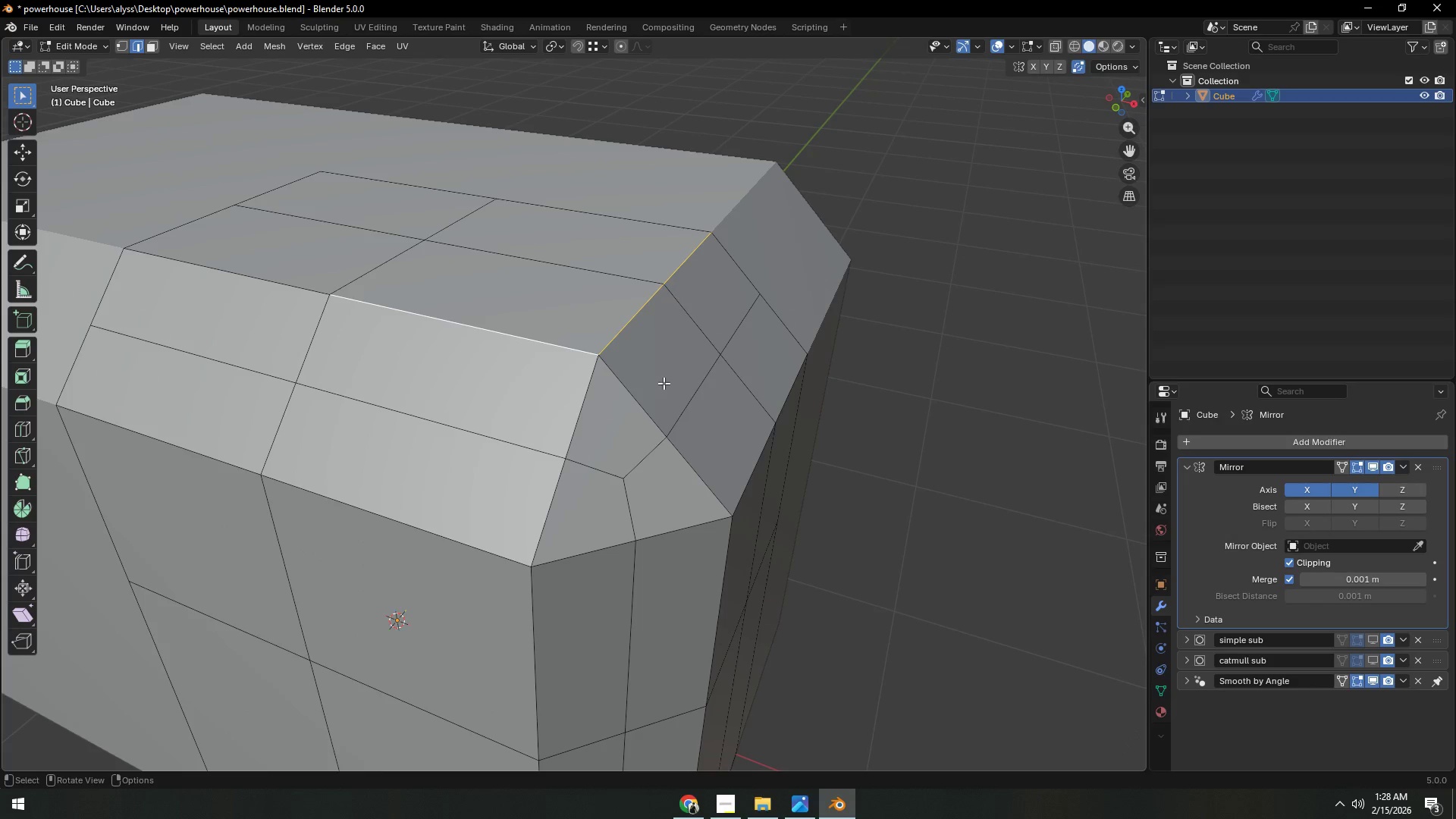 
type(ez.1)
key(NumpadEnter)
 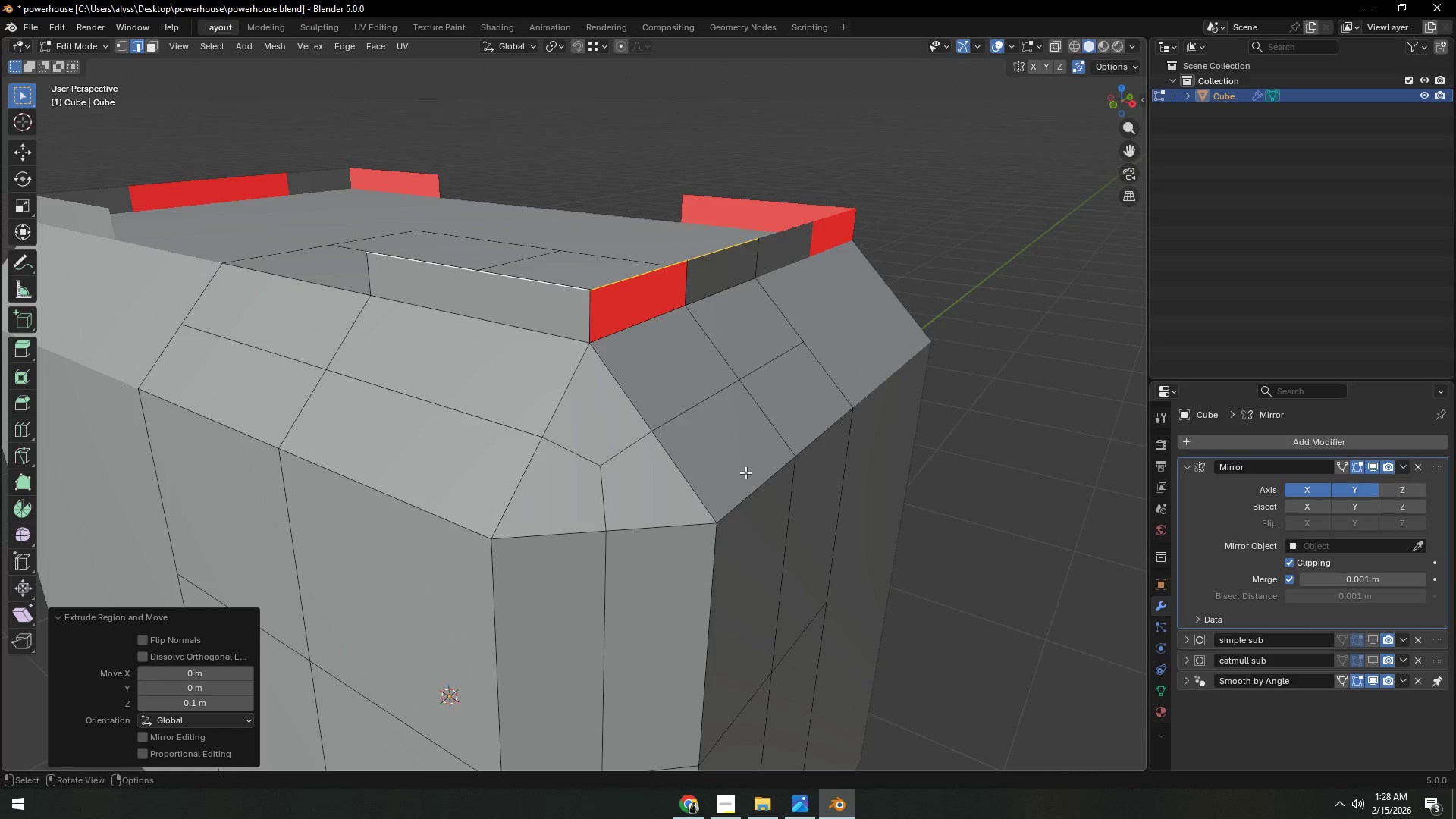 
left_click([755, 494])
 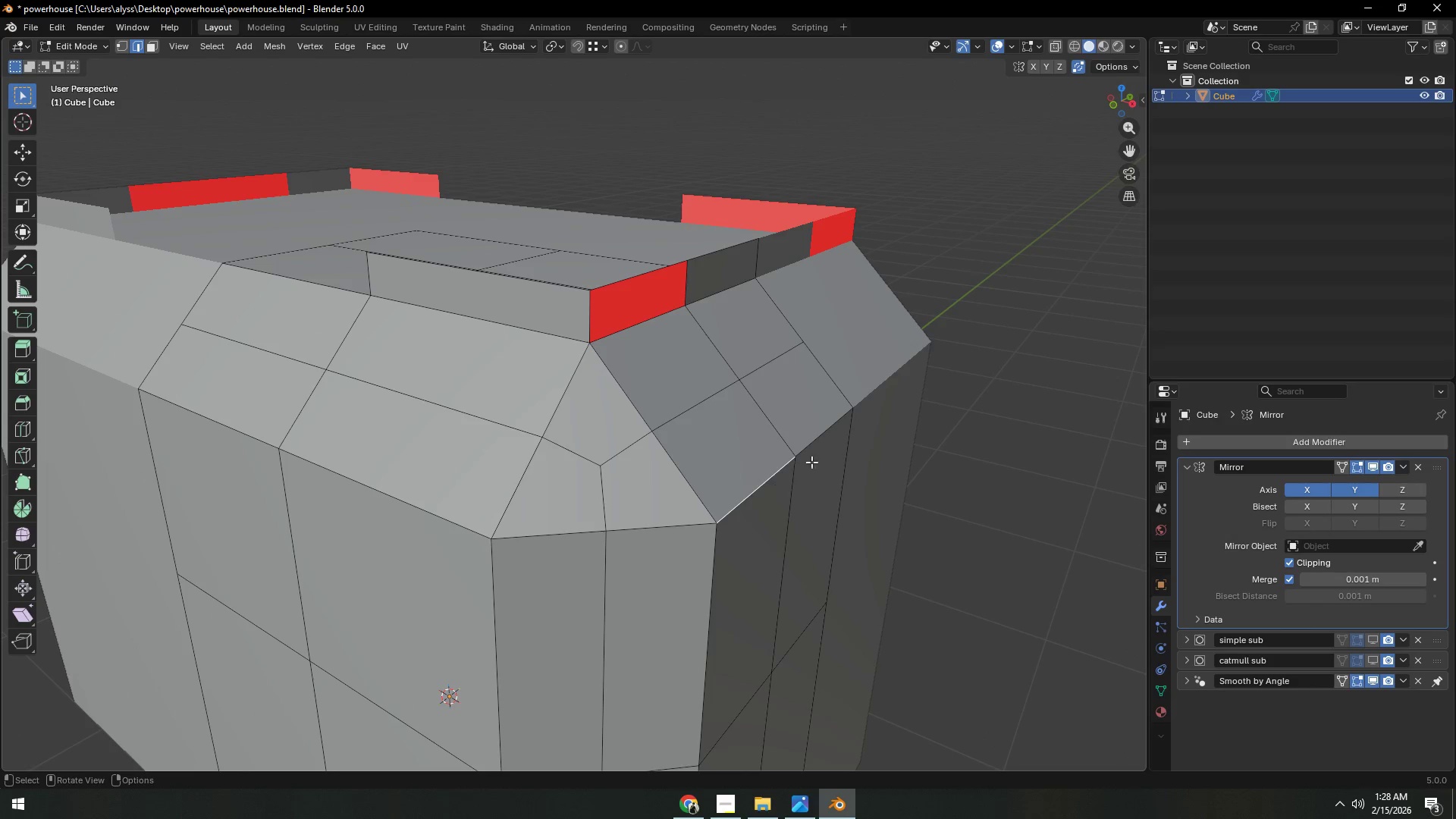 
hold_key(key=ShiftLeft, duration=1.11)
left_click([825, 438])
 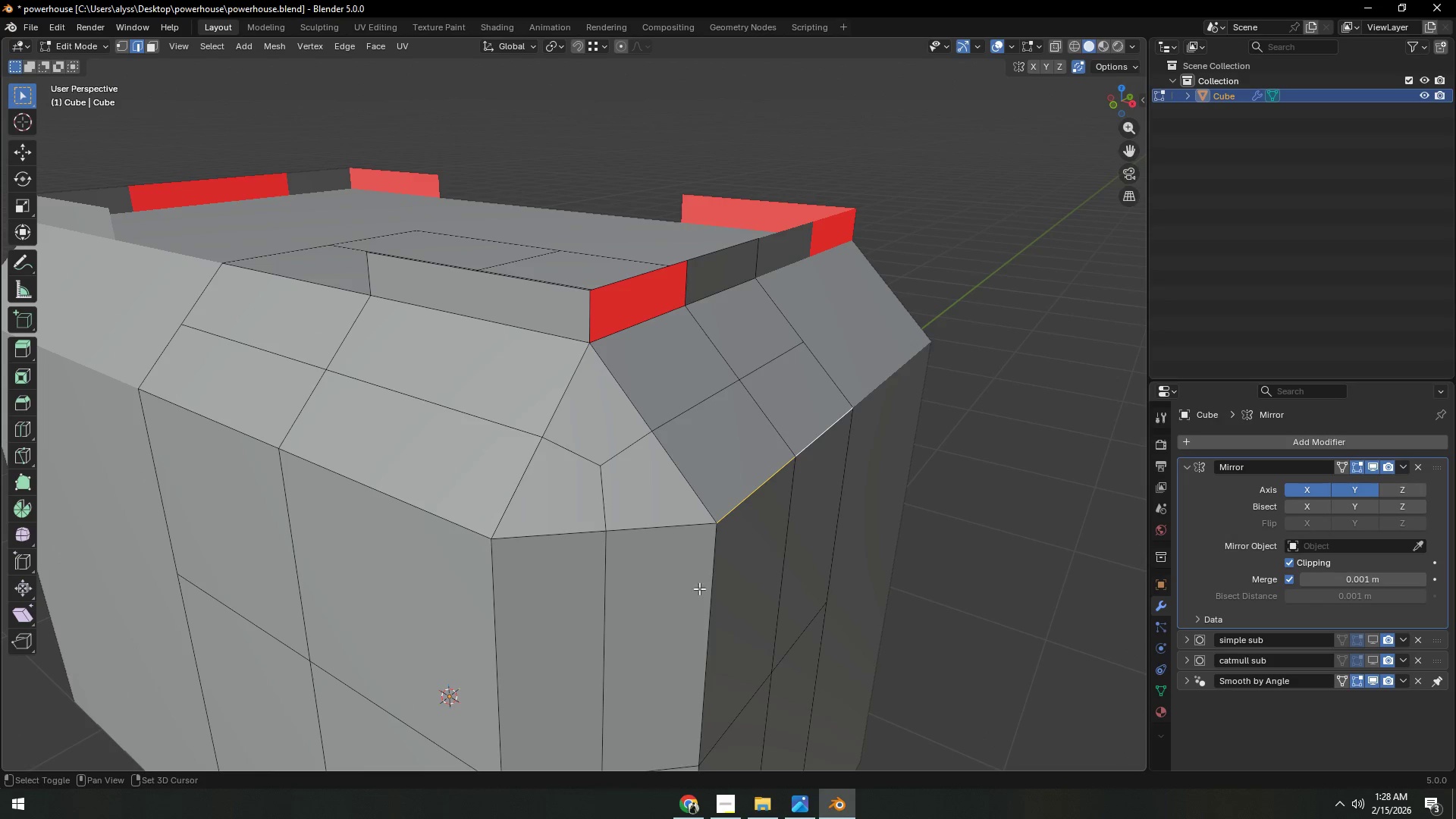 
double_click([693, 589])
 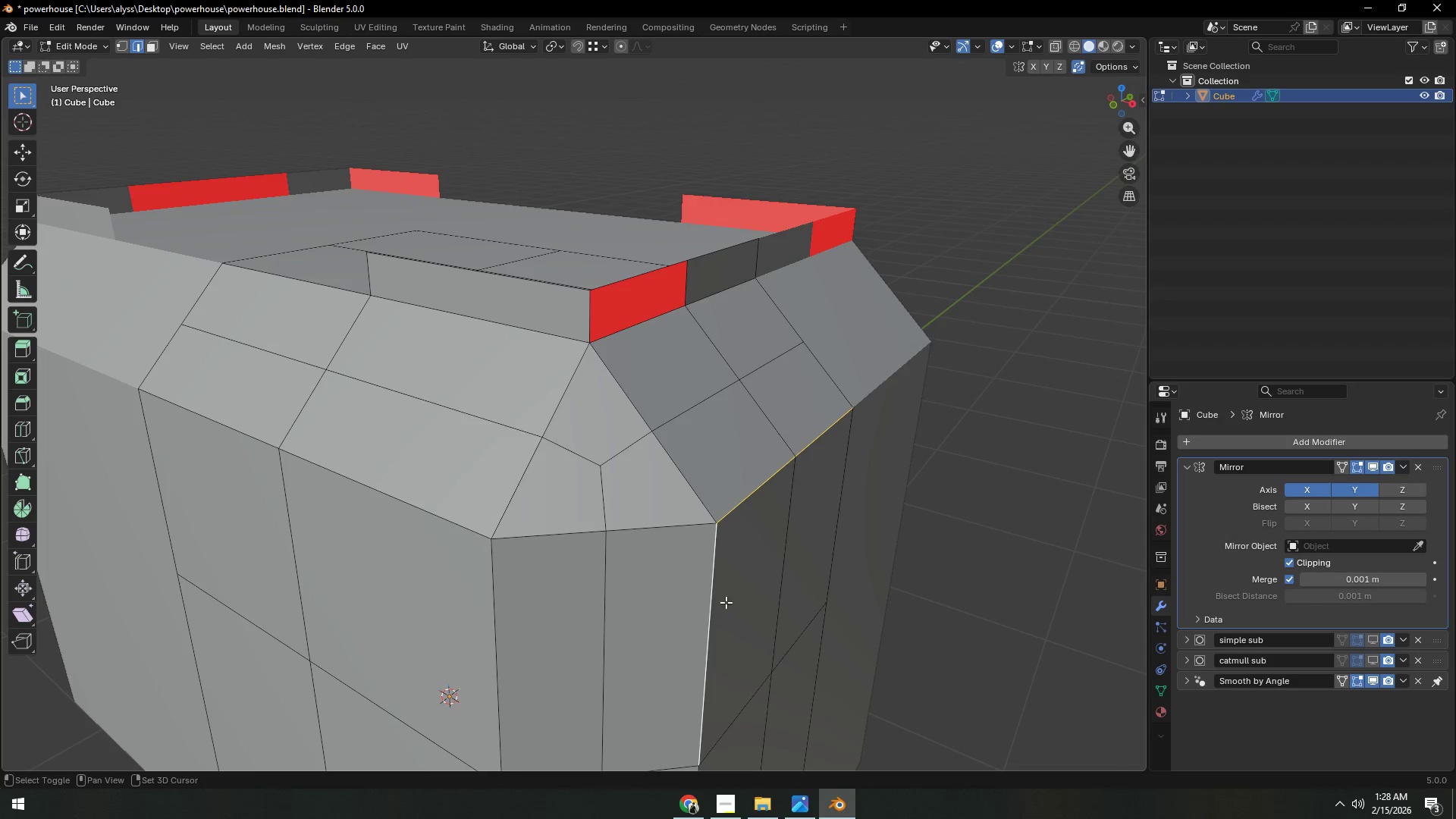 
scroll: coordinate [750, 588], scroll_direction: down, amount: 2.0
 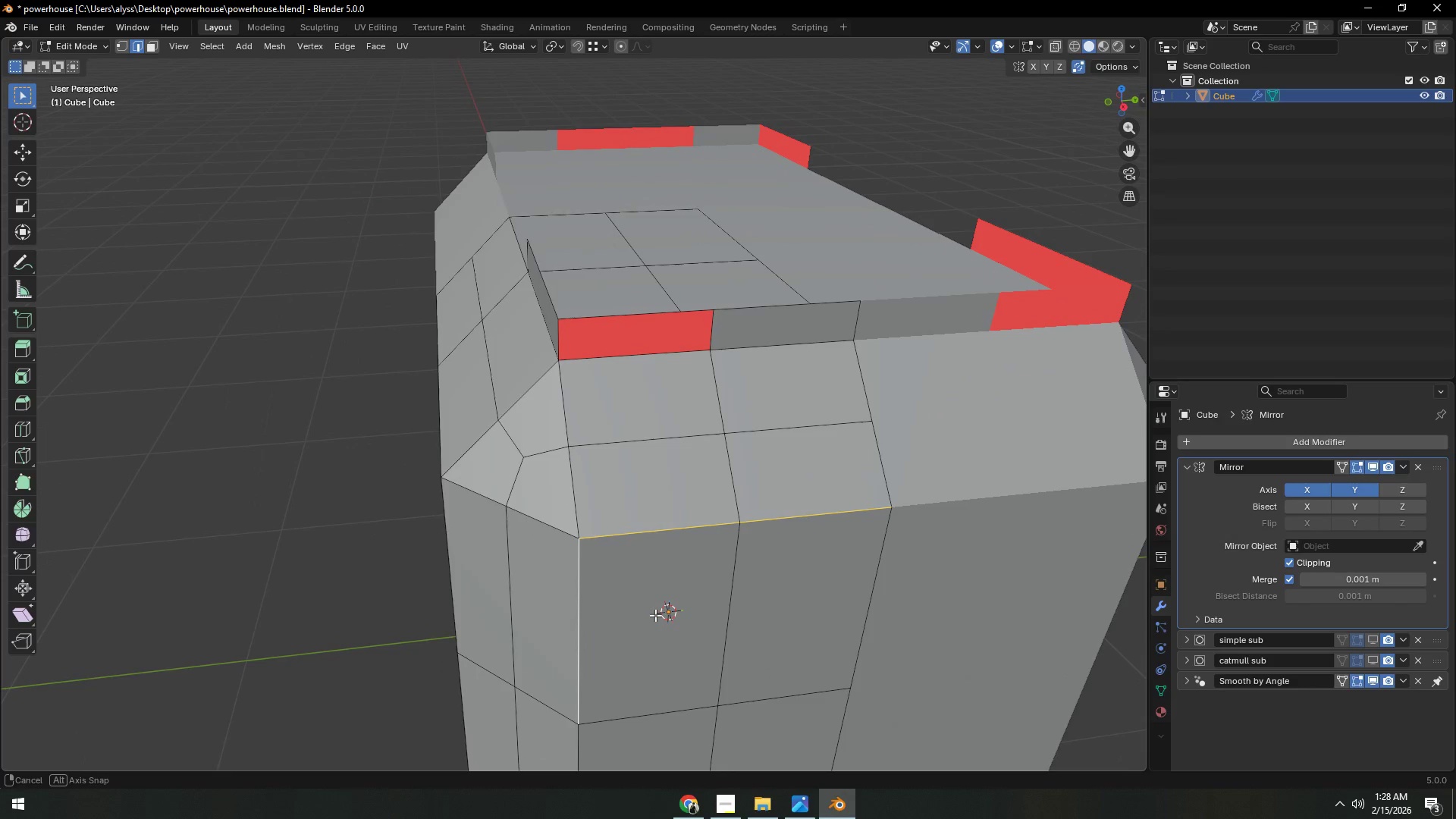 
wait(8.57)
 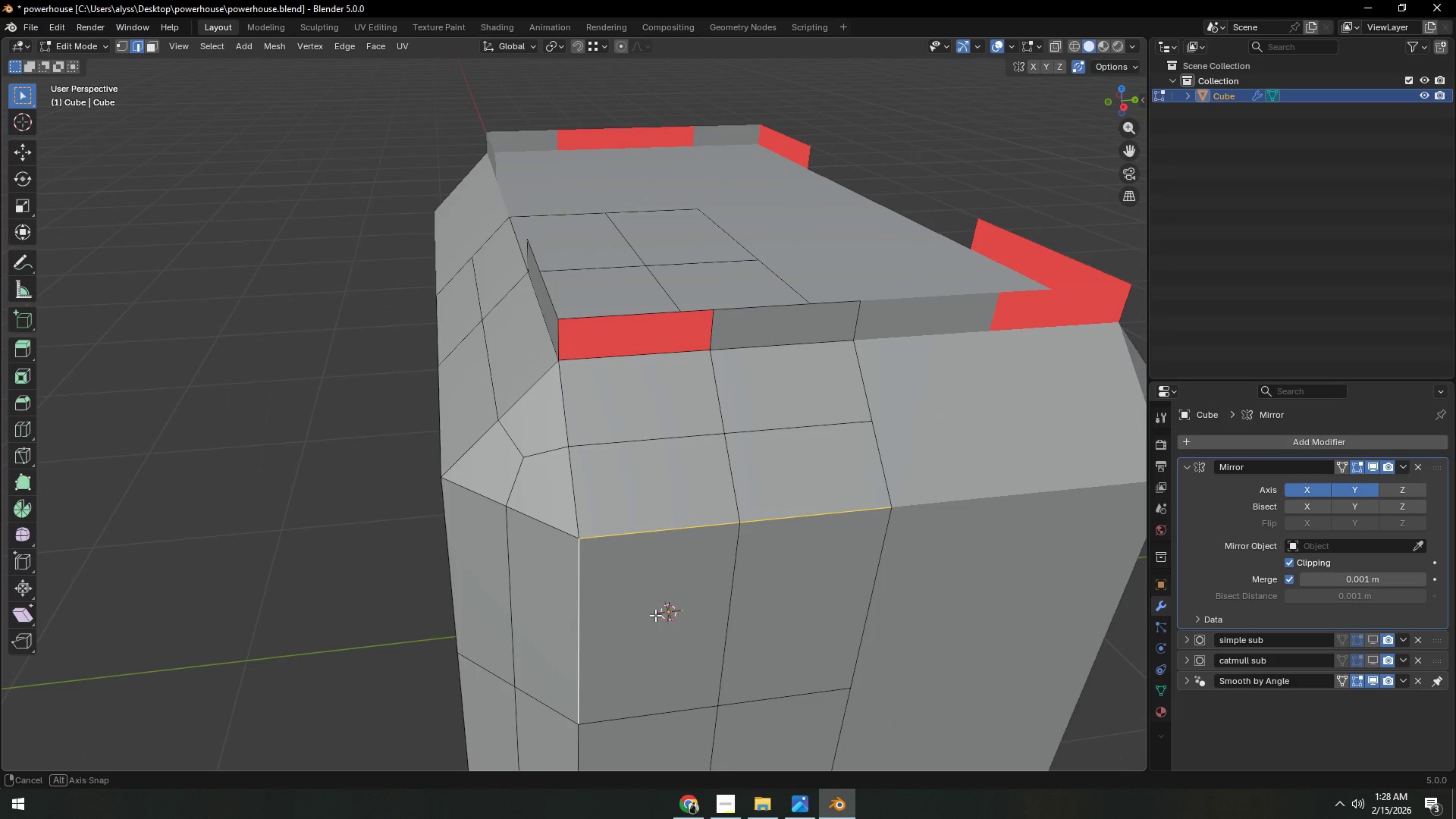 
key(1)
 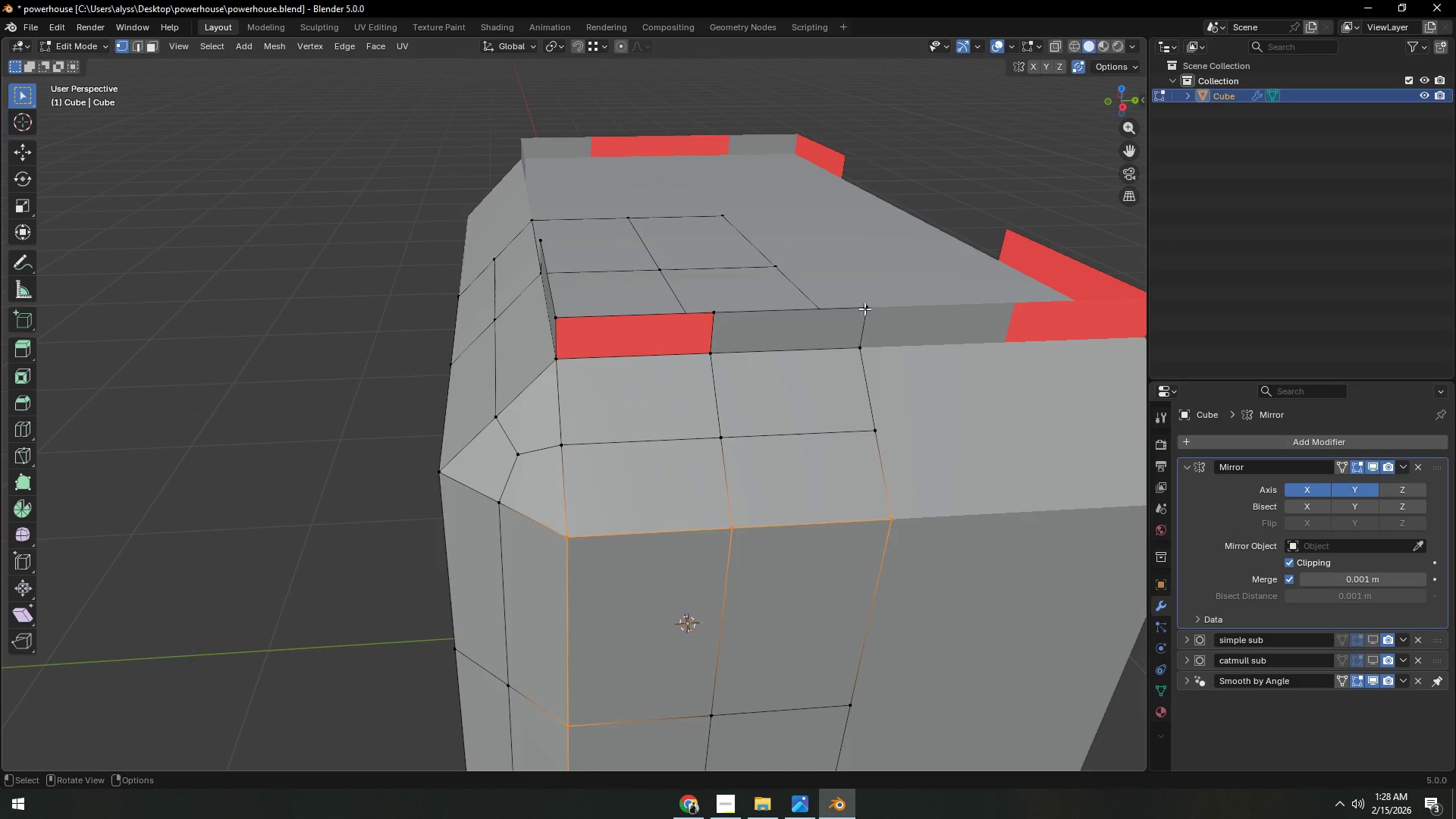 
left_click([864, 309])
 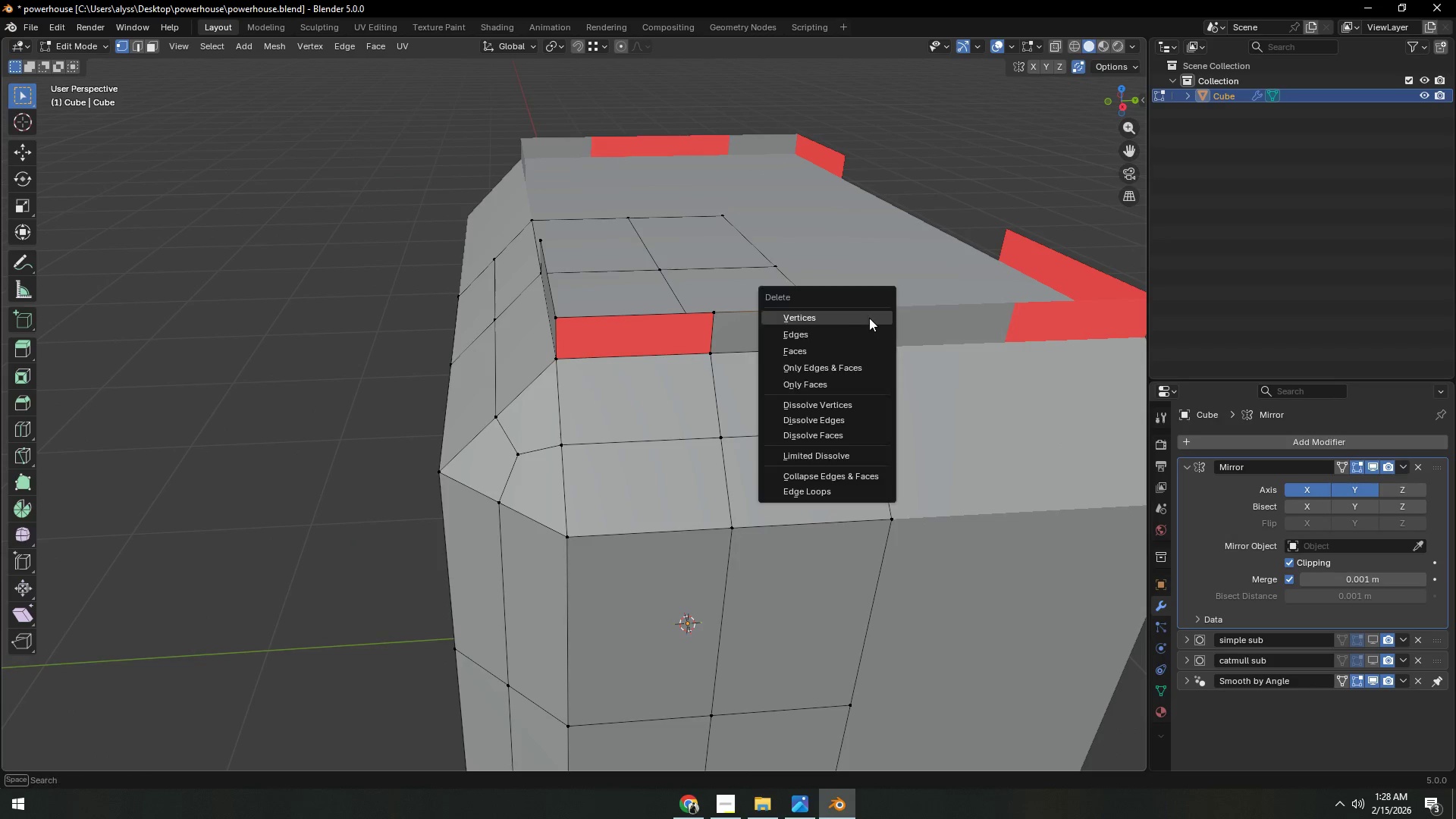 
key(X)
 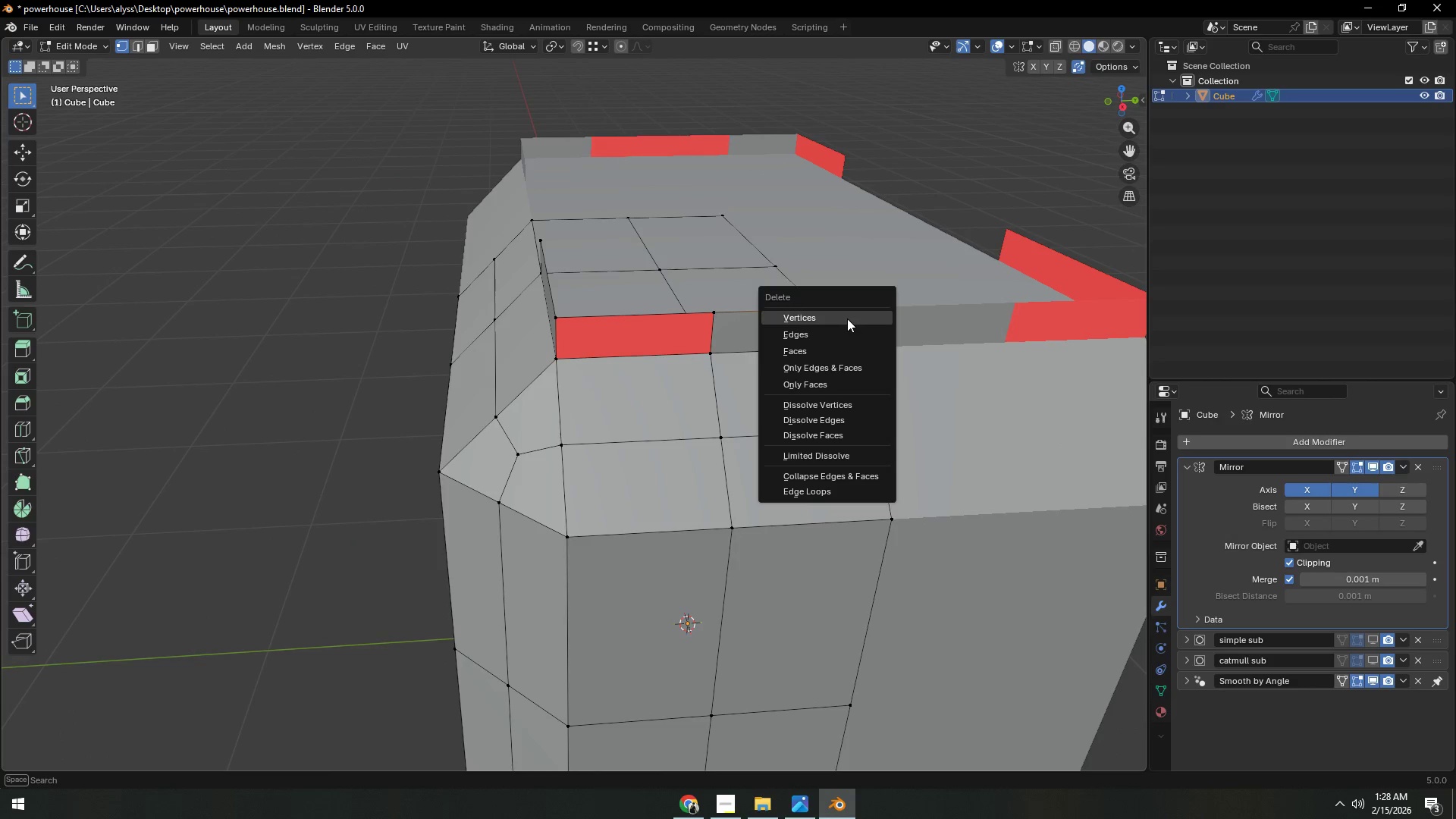 
left_click([847, 318])
 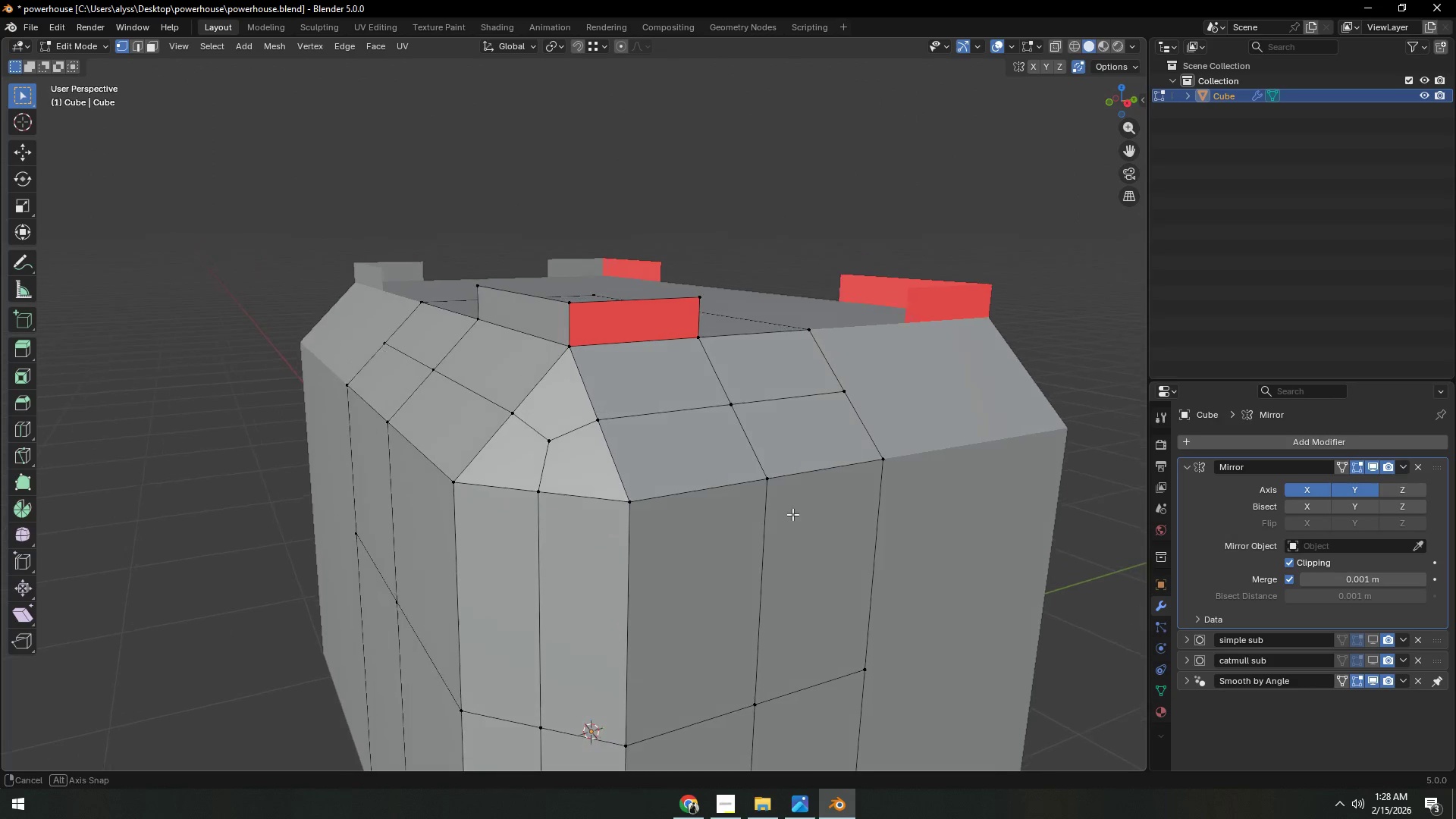 
key(3)
 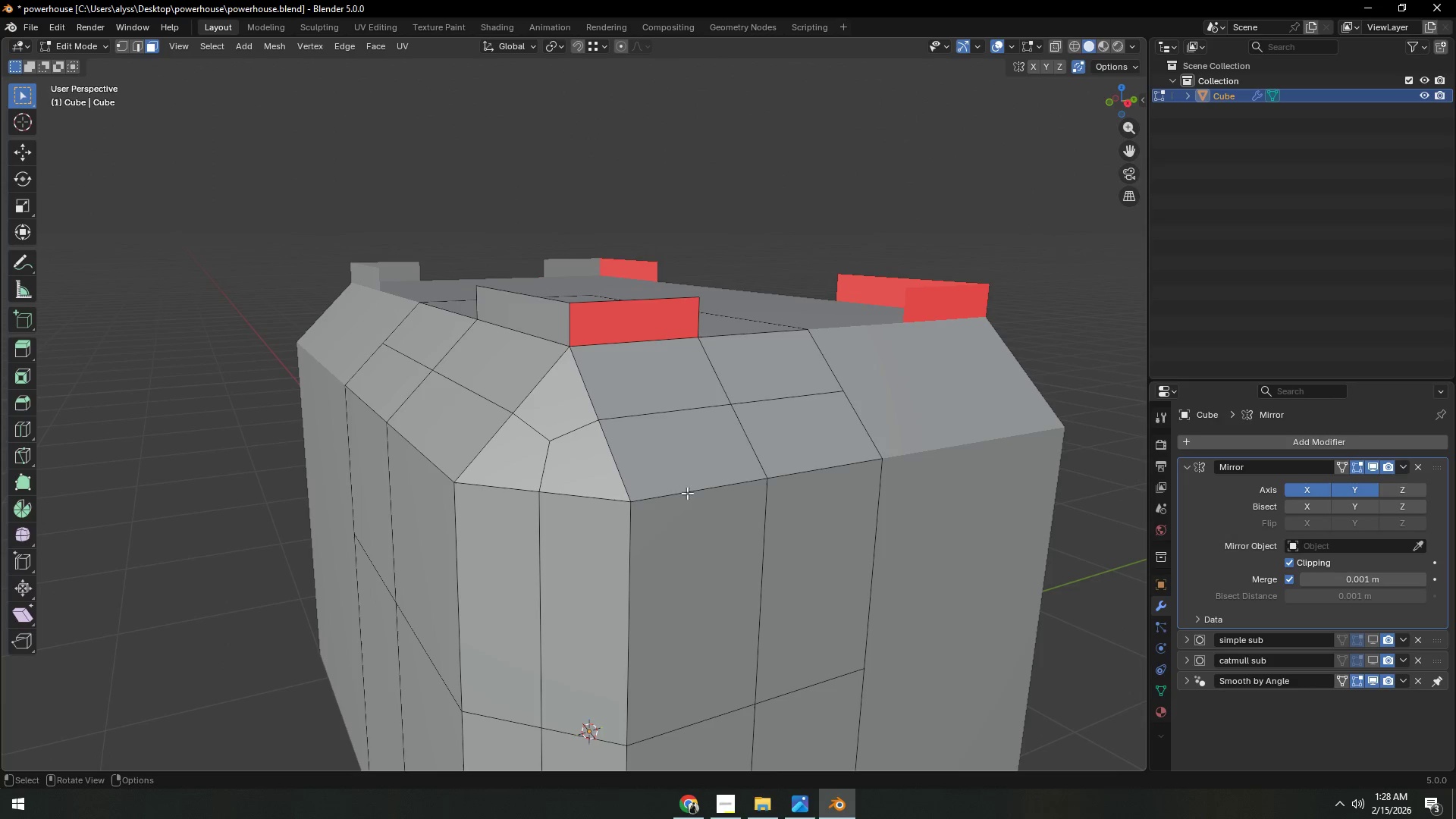 
left_click([687, 493])
 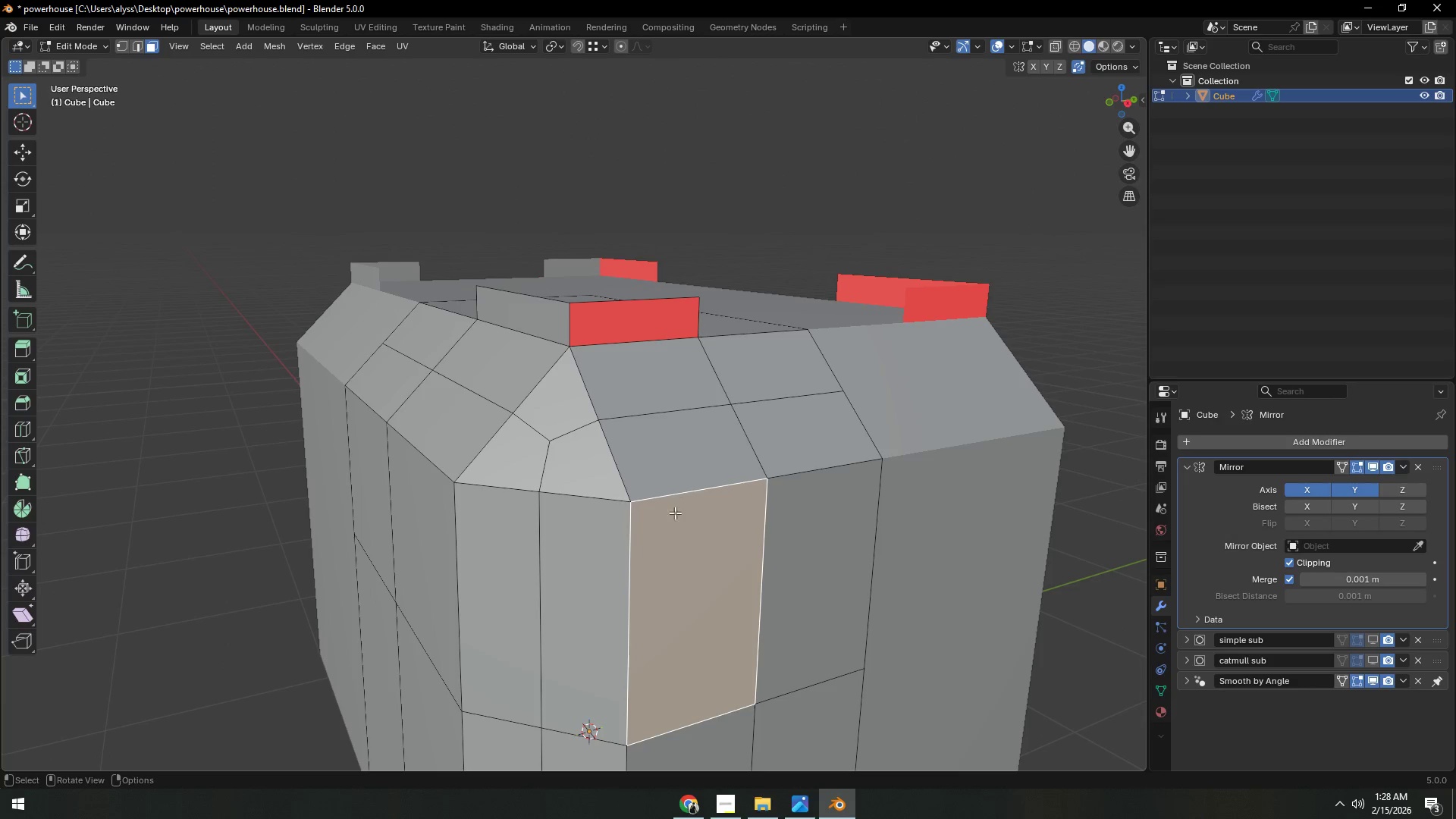 
key(Shift+ShiftLeft)
 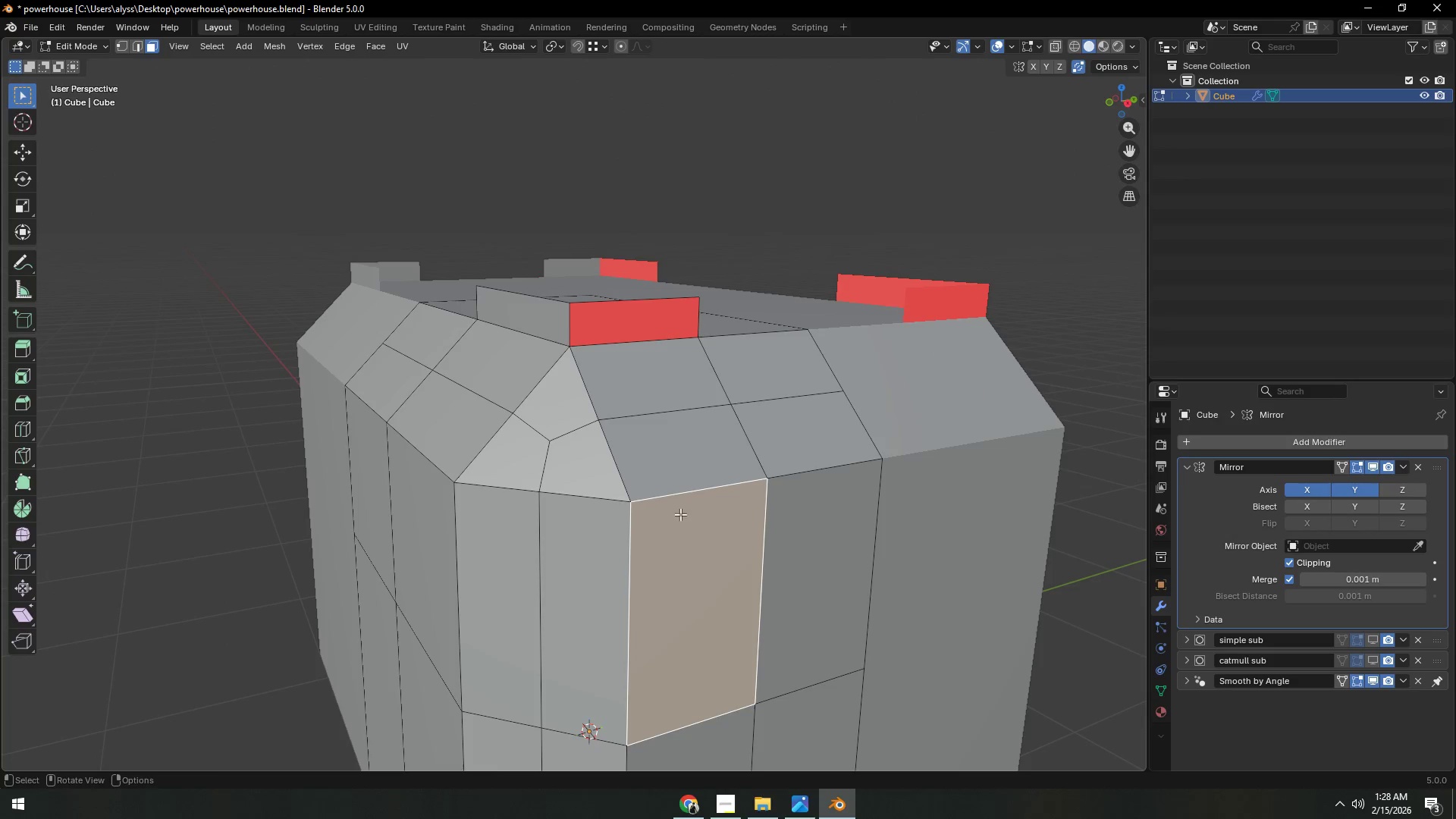 
key(2)
 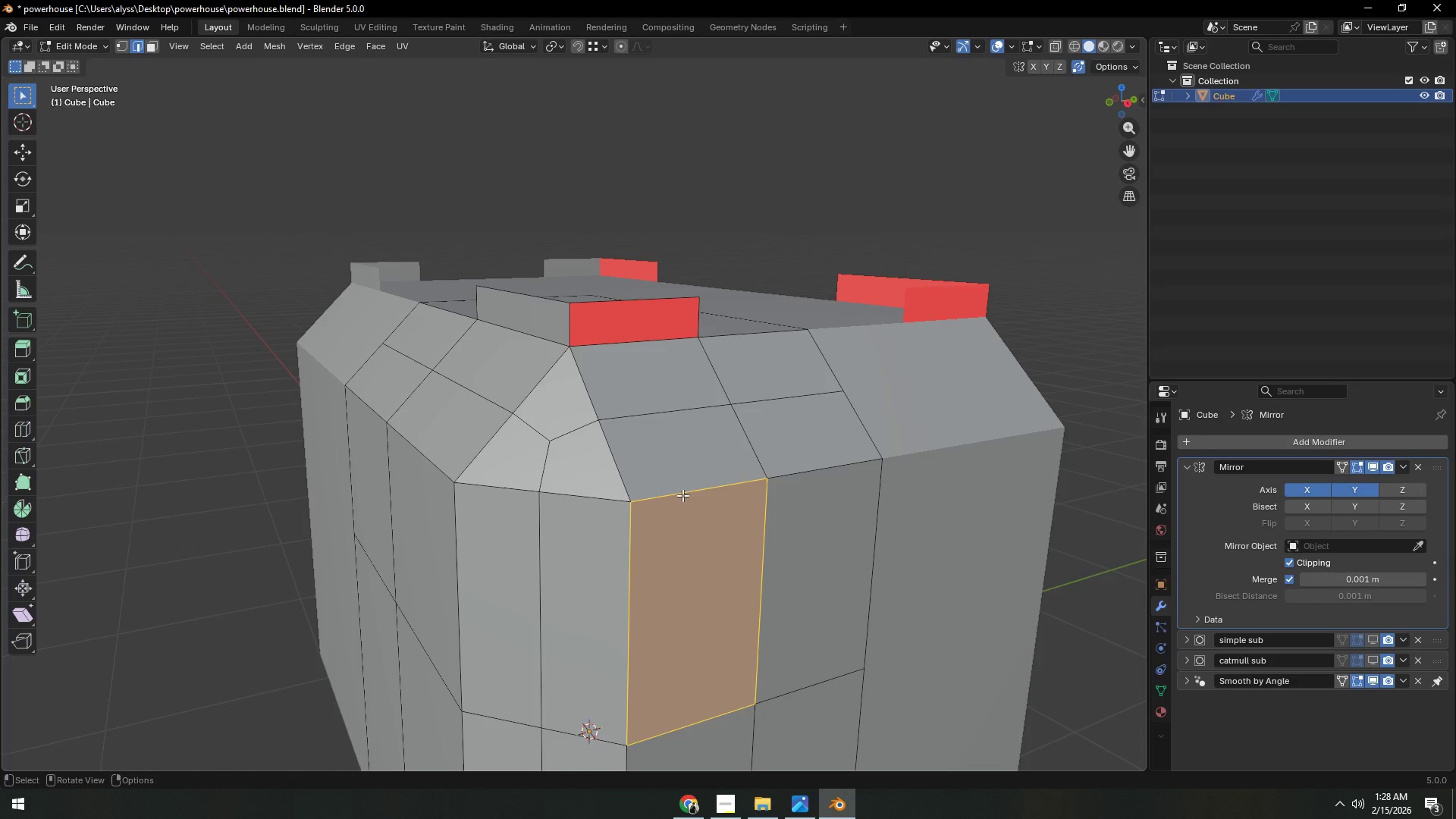 
left_click([682, 493])
 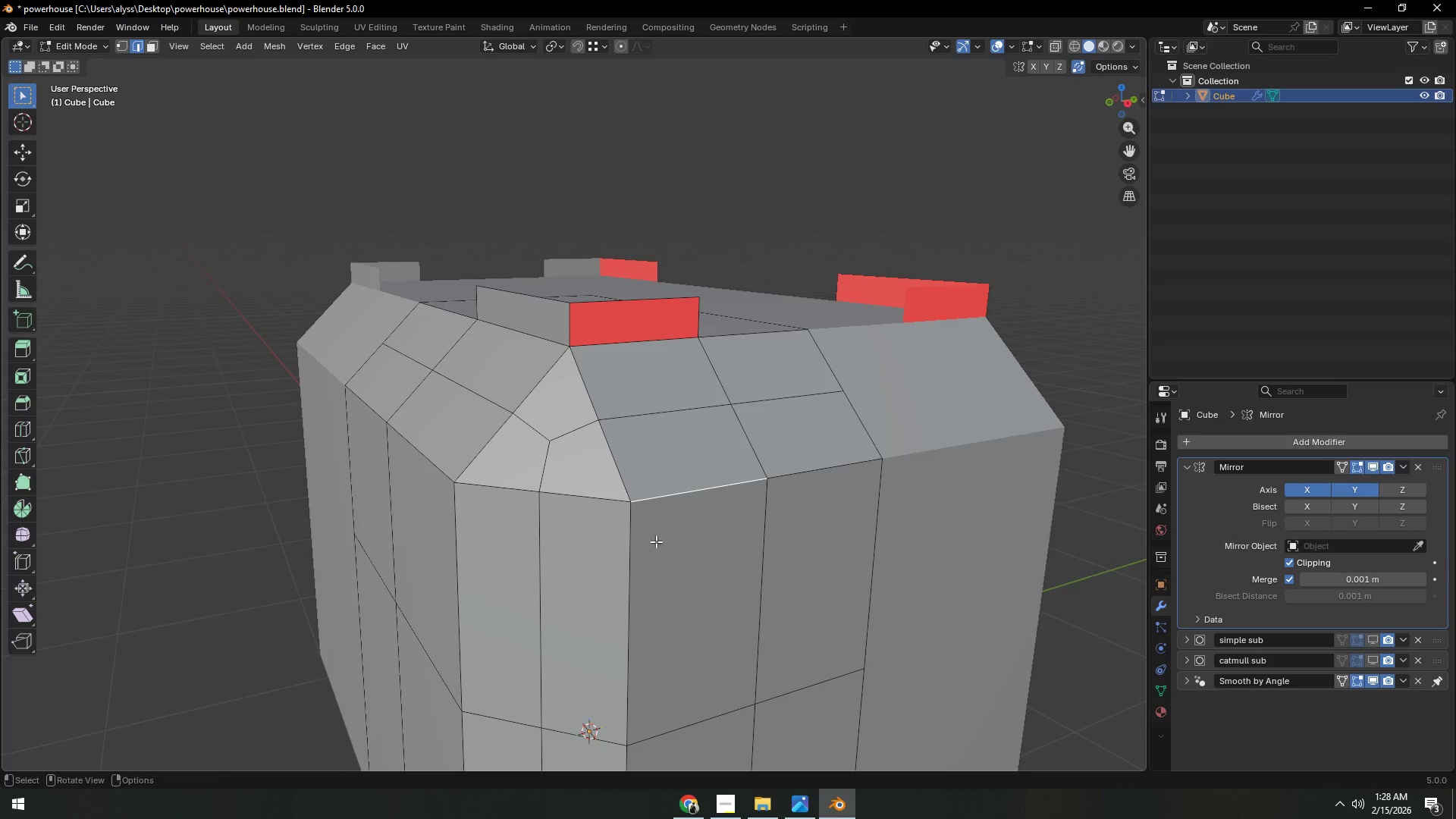 
key(Shift+ShiftLeft)
 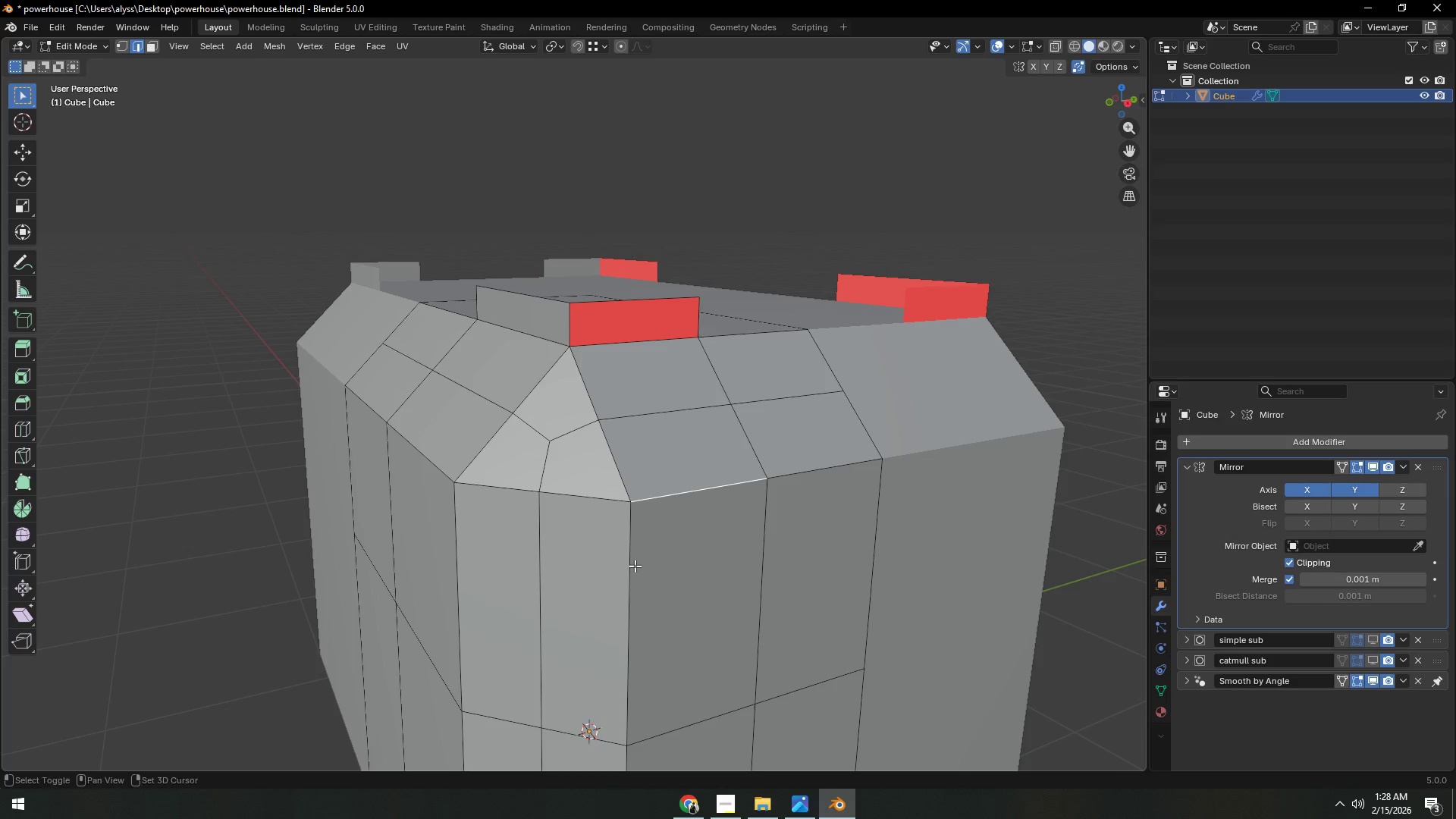 
double_click([635, 566])
 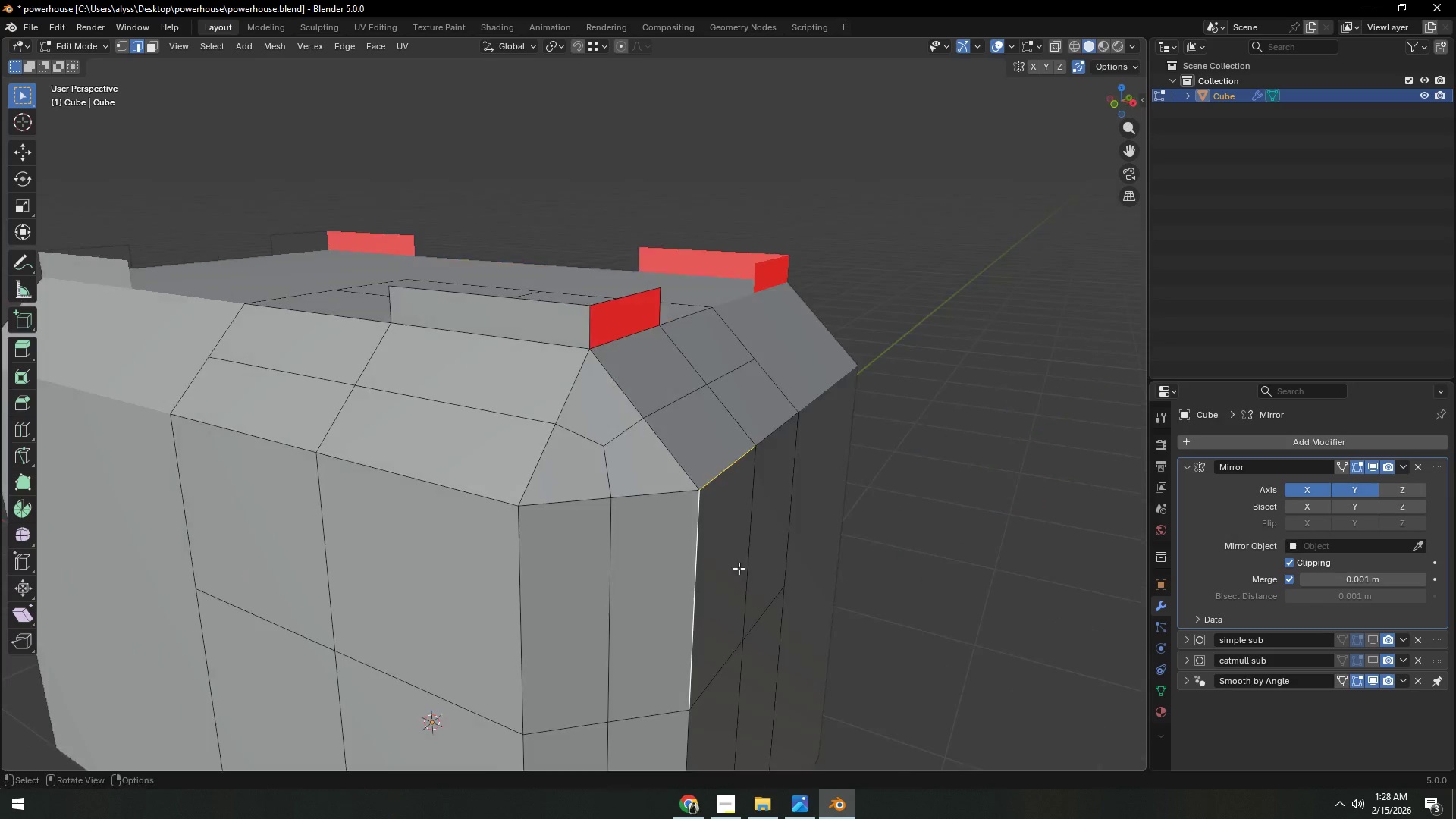 
type(ex.1)
key(NumpadEnter)
 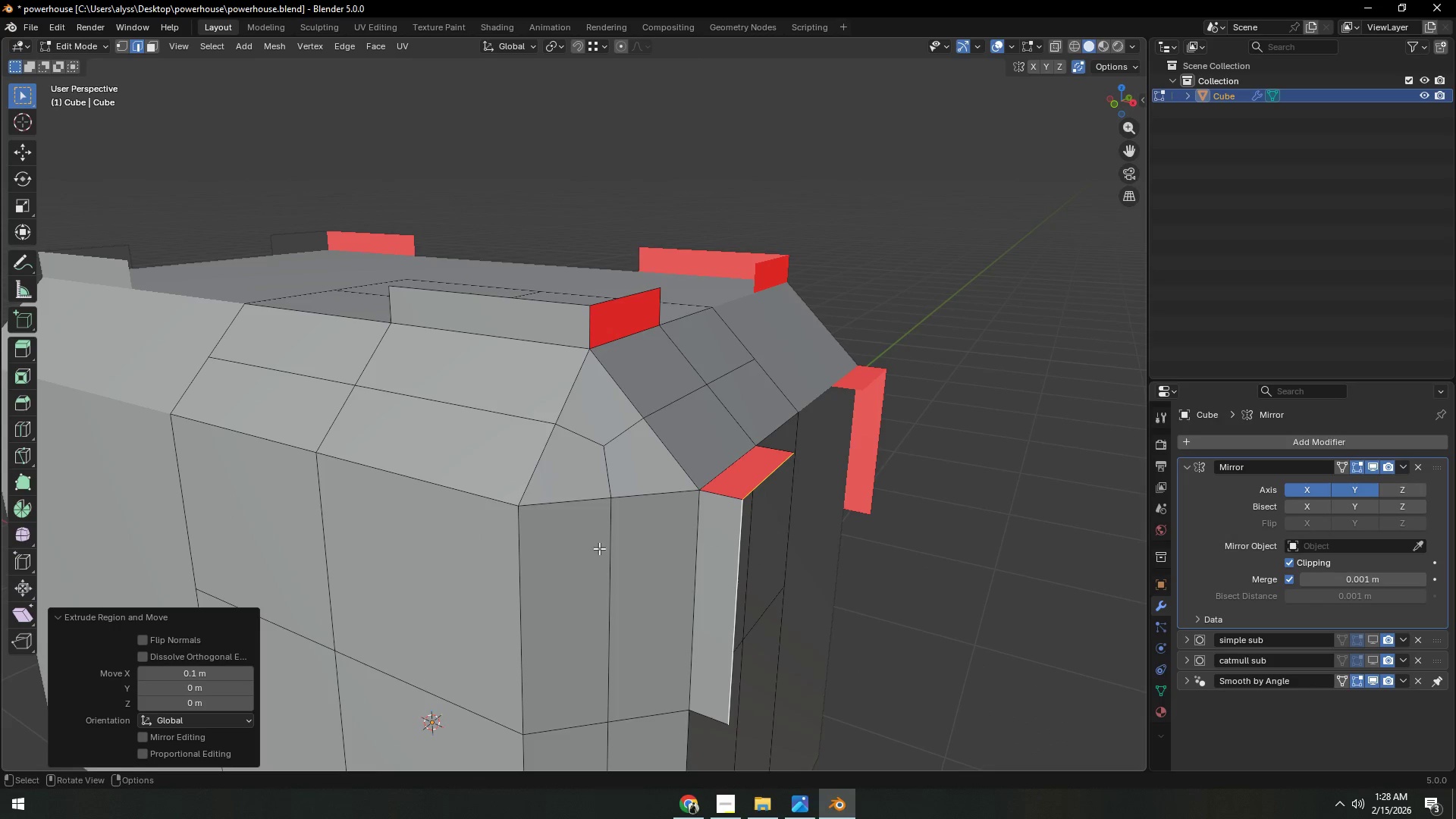 
left_click([529, 559])
 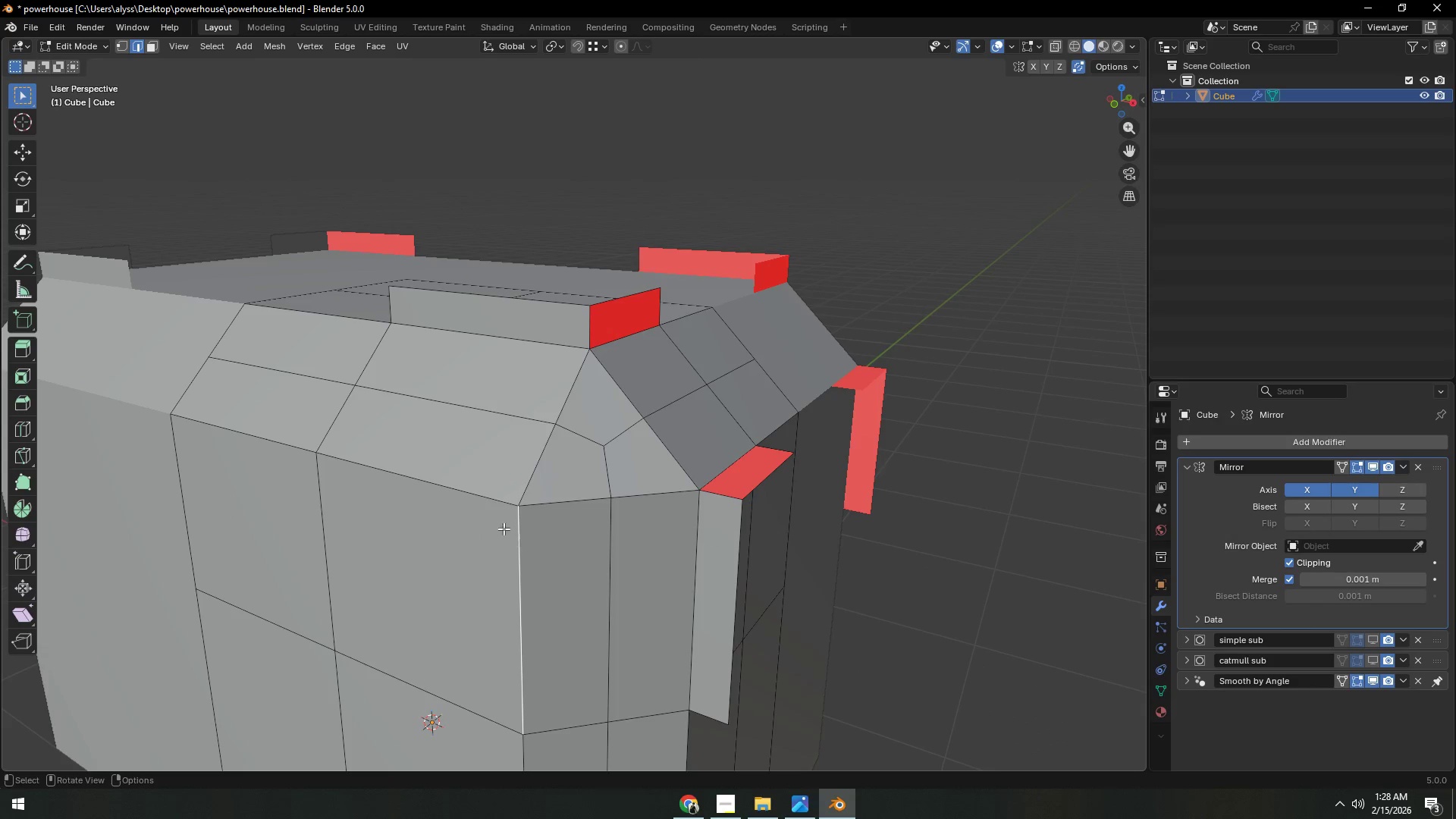 
hold_key(key=ShiftLeft, duration=0.33)
double_click([464, 486])
 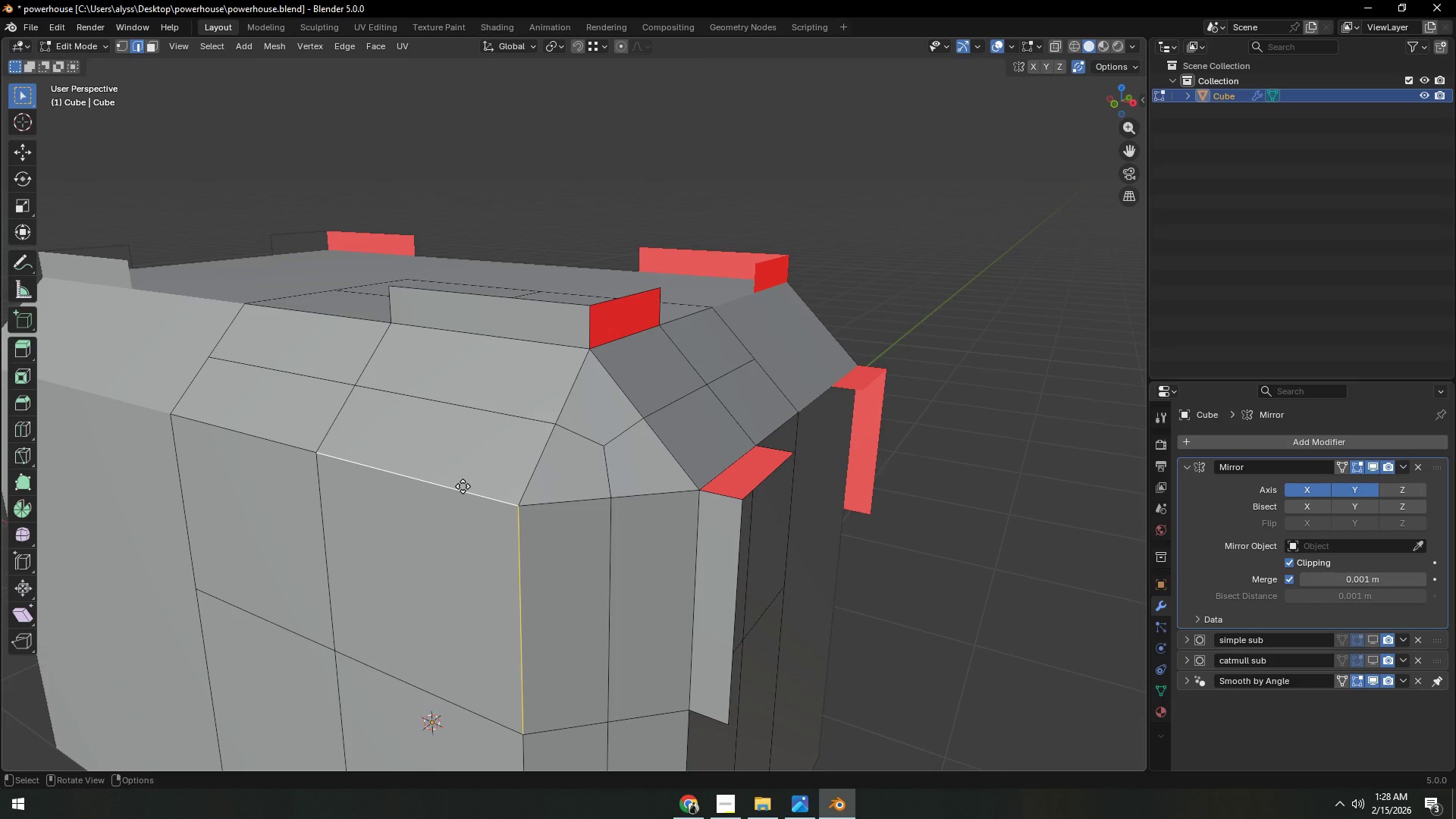 
type(exy.1)
key(Backspace)
key(Backspace)
key(Backspace)
type(-.1)
key(NumpadEnter)
 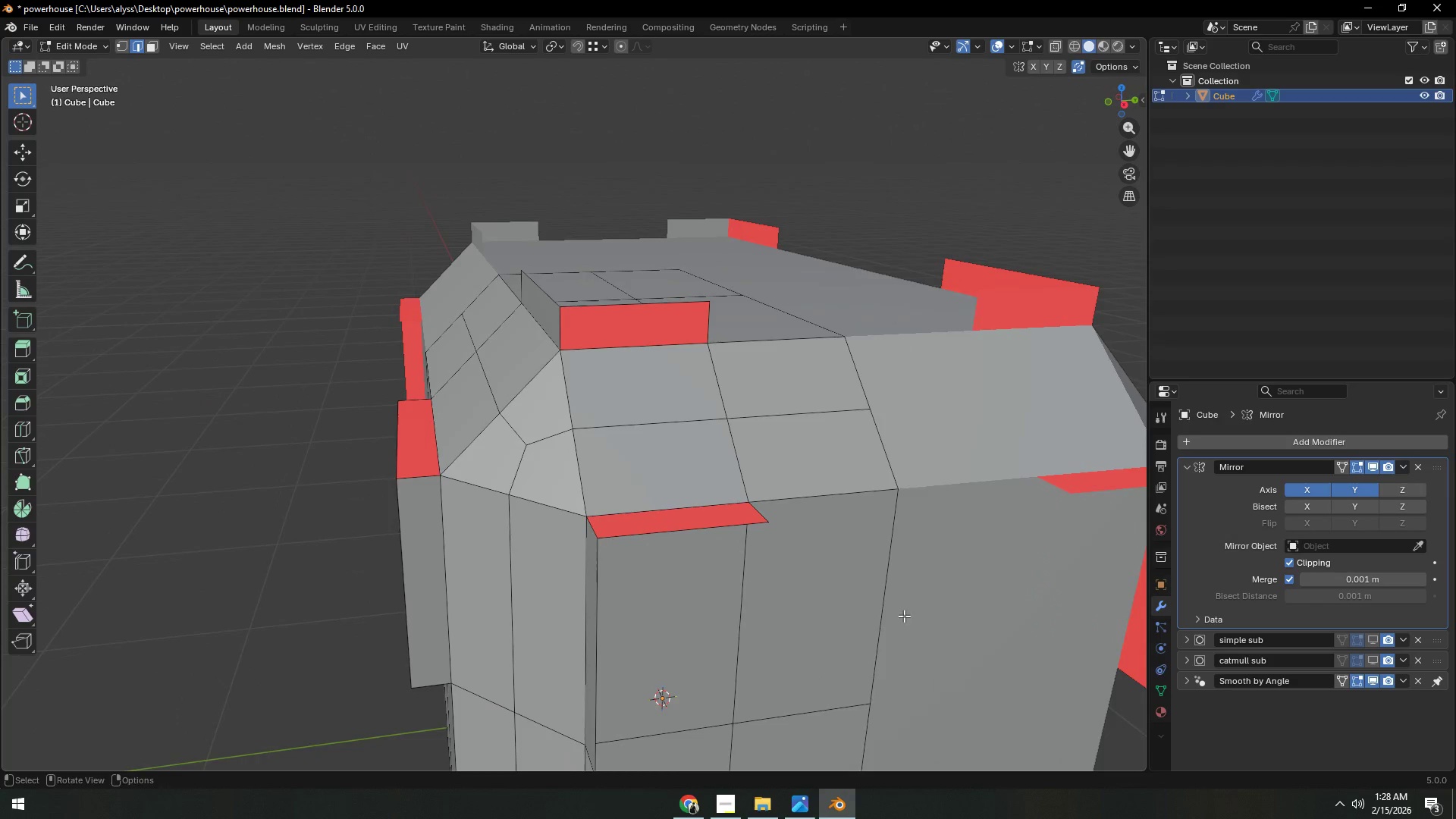 
hold_key(key=ShiftLeft, duration=0.66)
left_click([683, 533])
 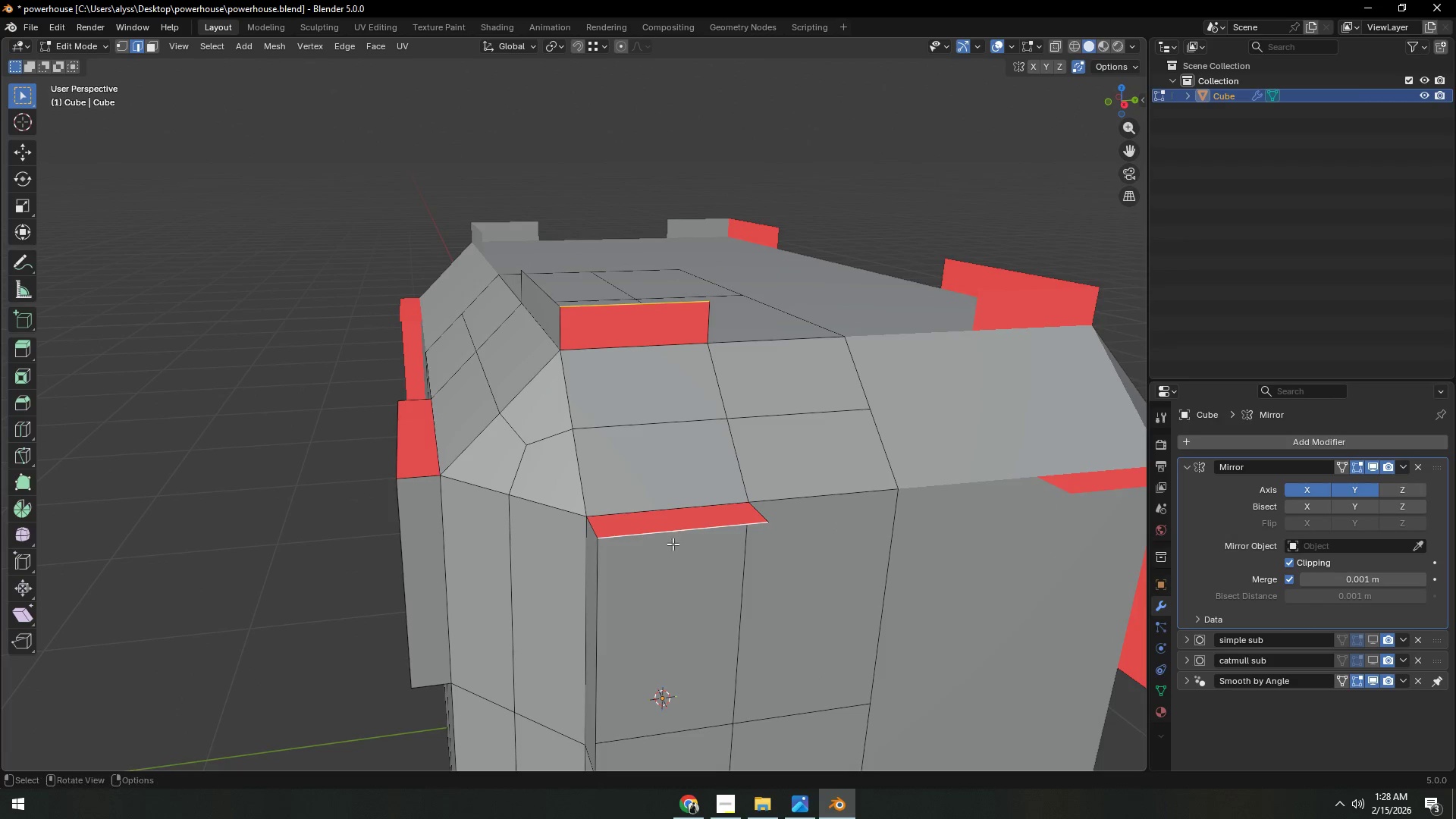 
key(F)
 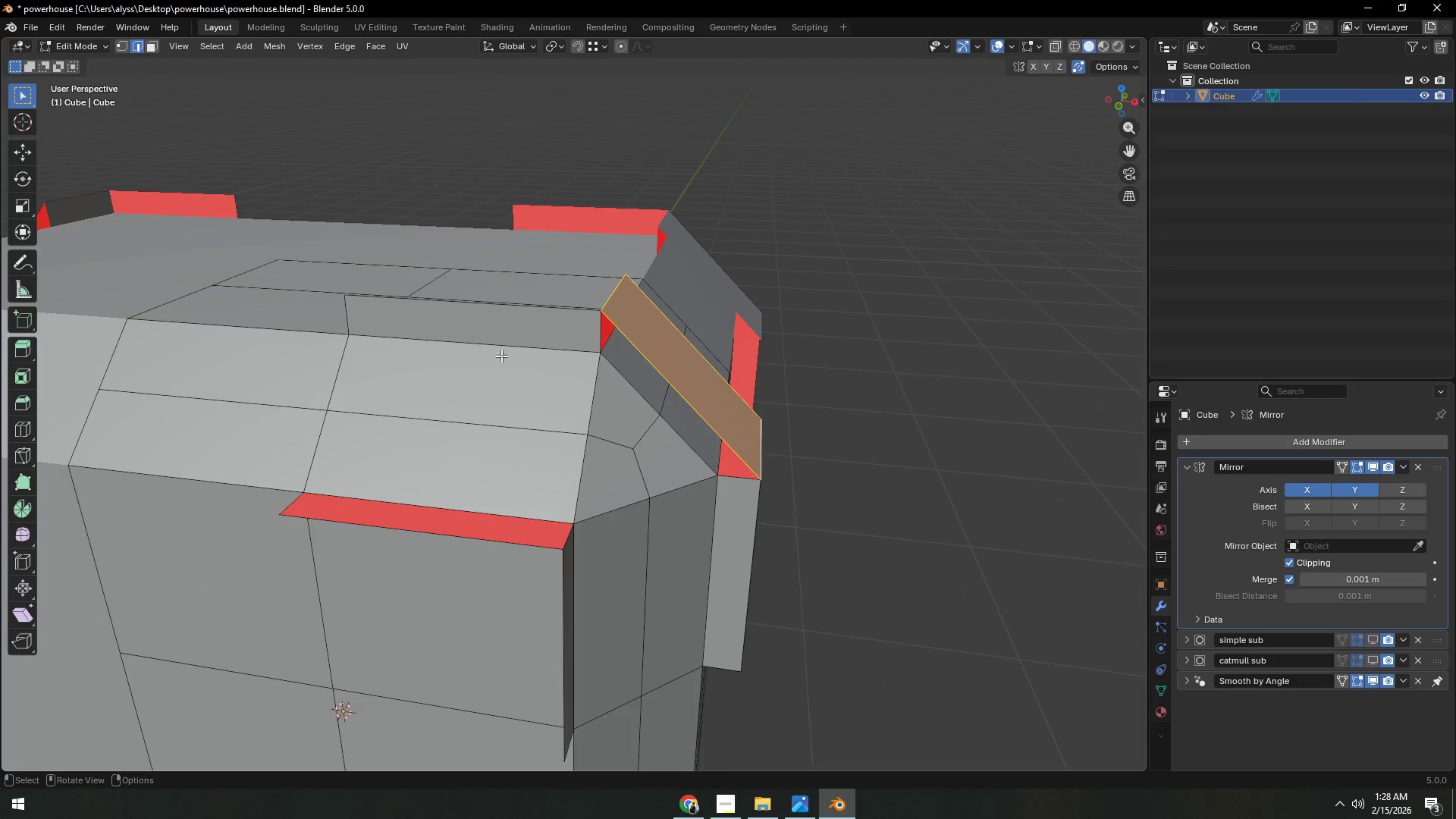 
left_click([518, 303])
 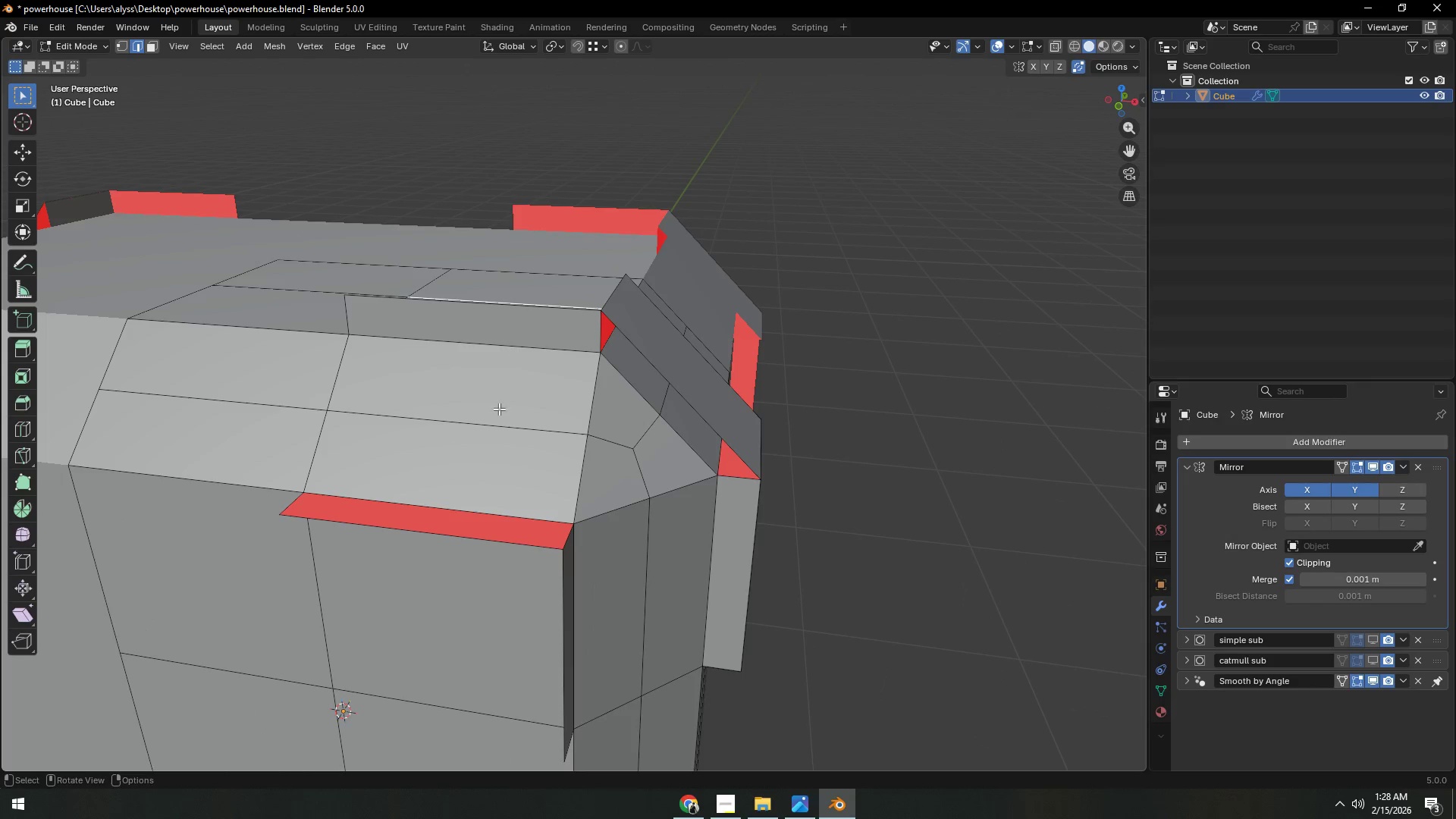 
hold_key(key=ShiftLeft, duration=0.75)
left_click([478, 542])
 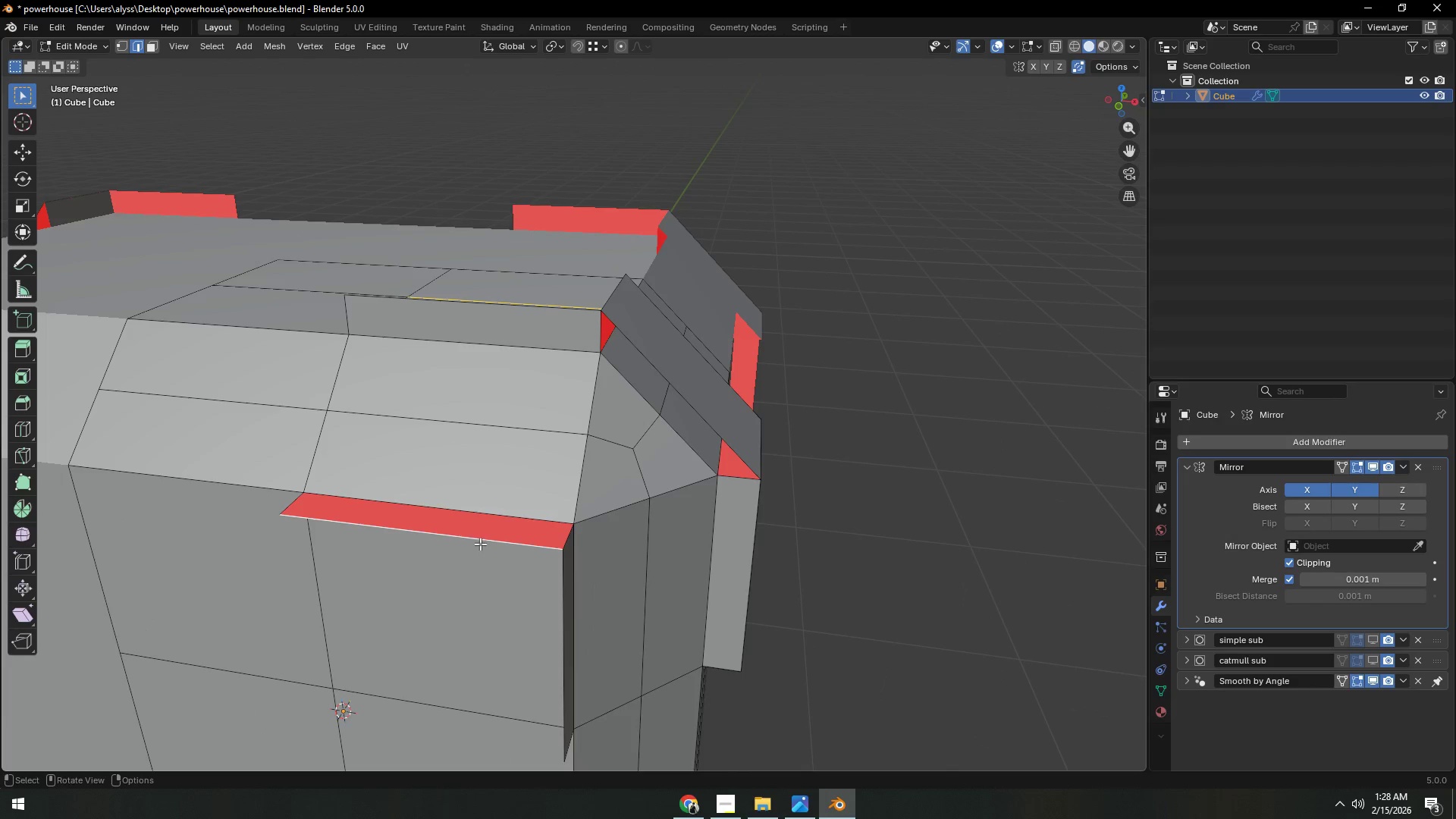 
key(F)
 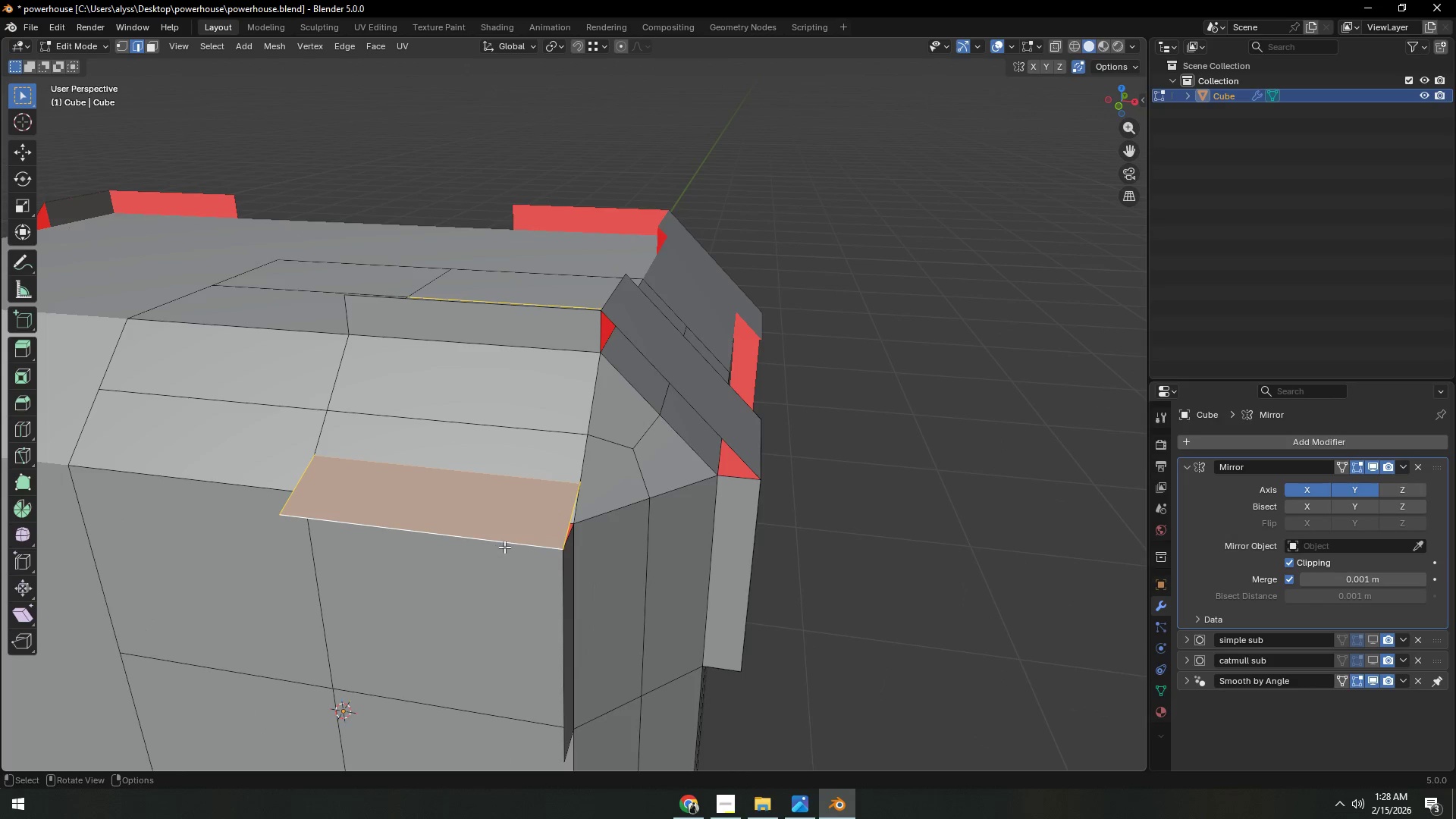 
key(Control+Z)
 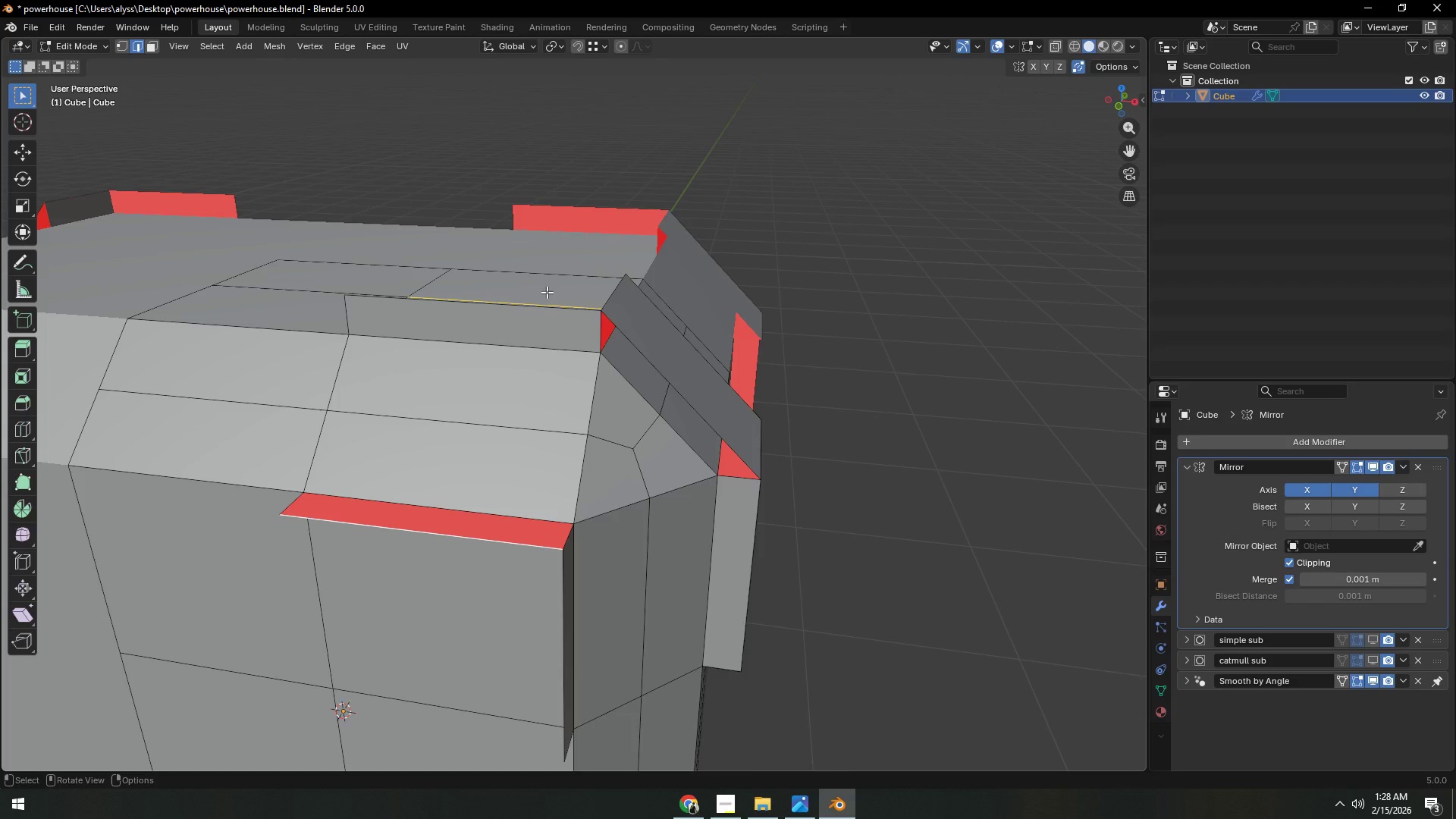 
left_click([544, 317])
 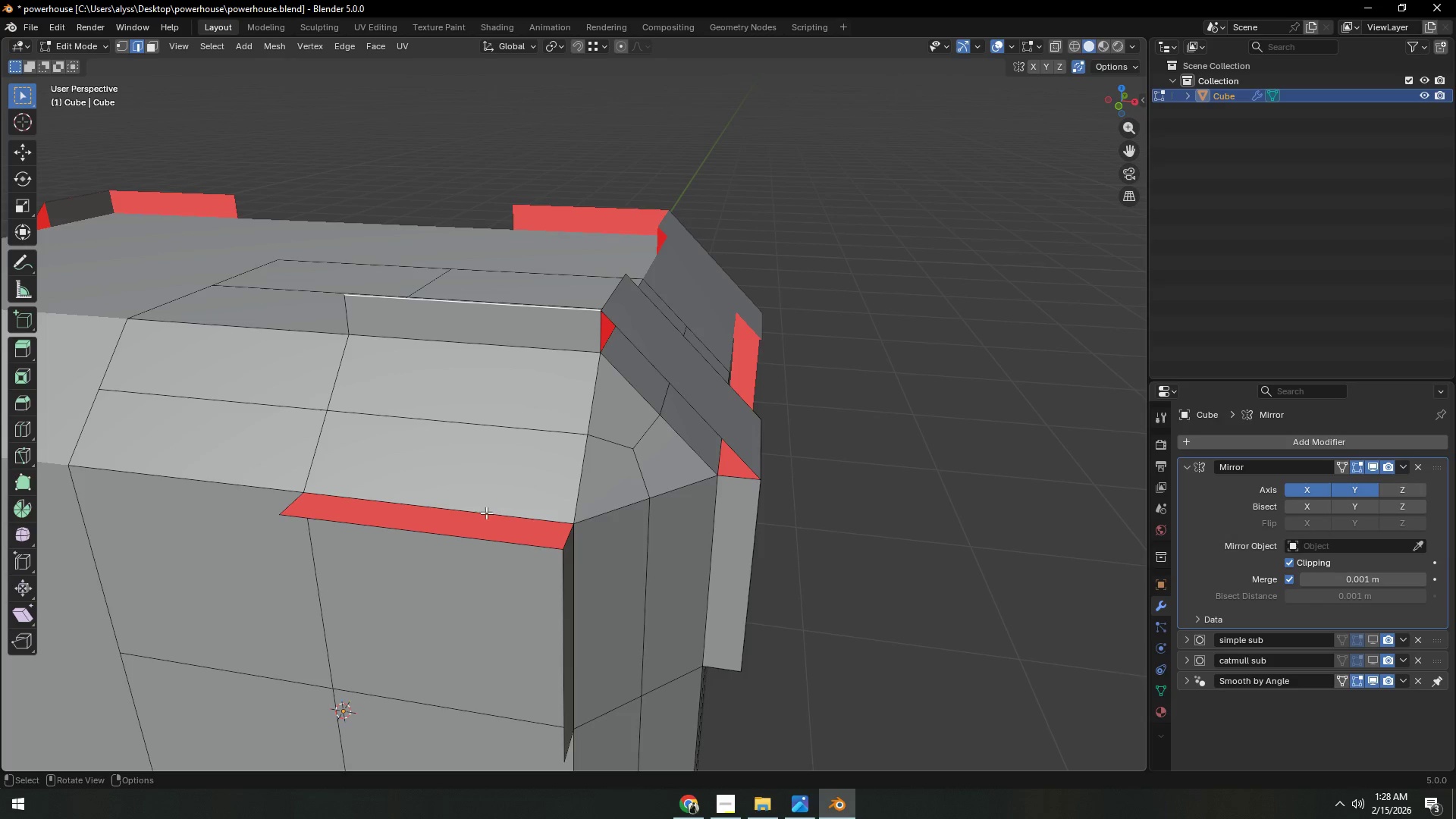 
hold_key(key=ShiftLeft, duration=0.38)
left_click([487, 530])
 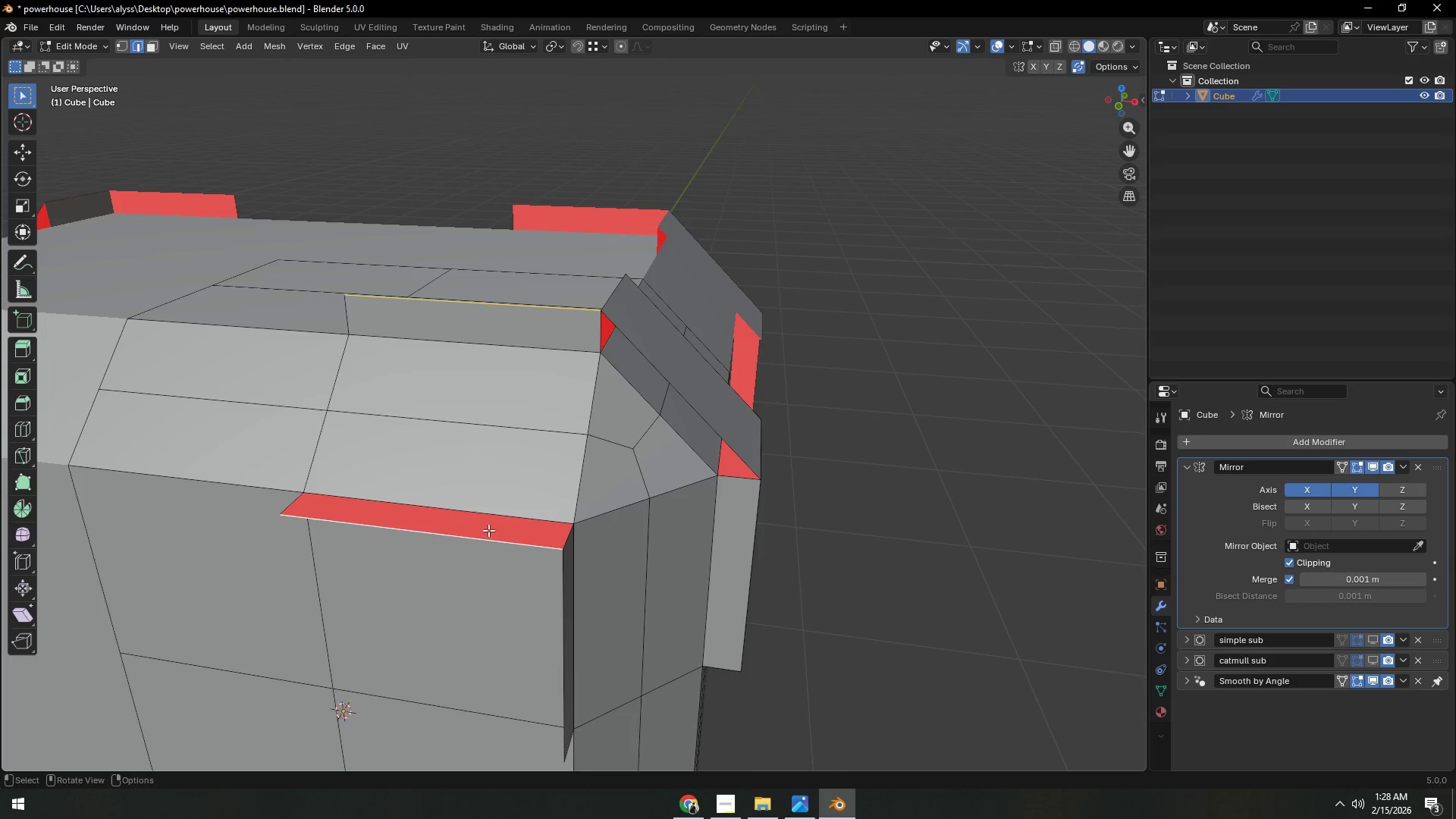 
key(F)
 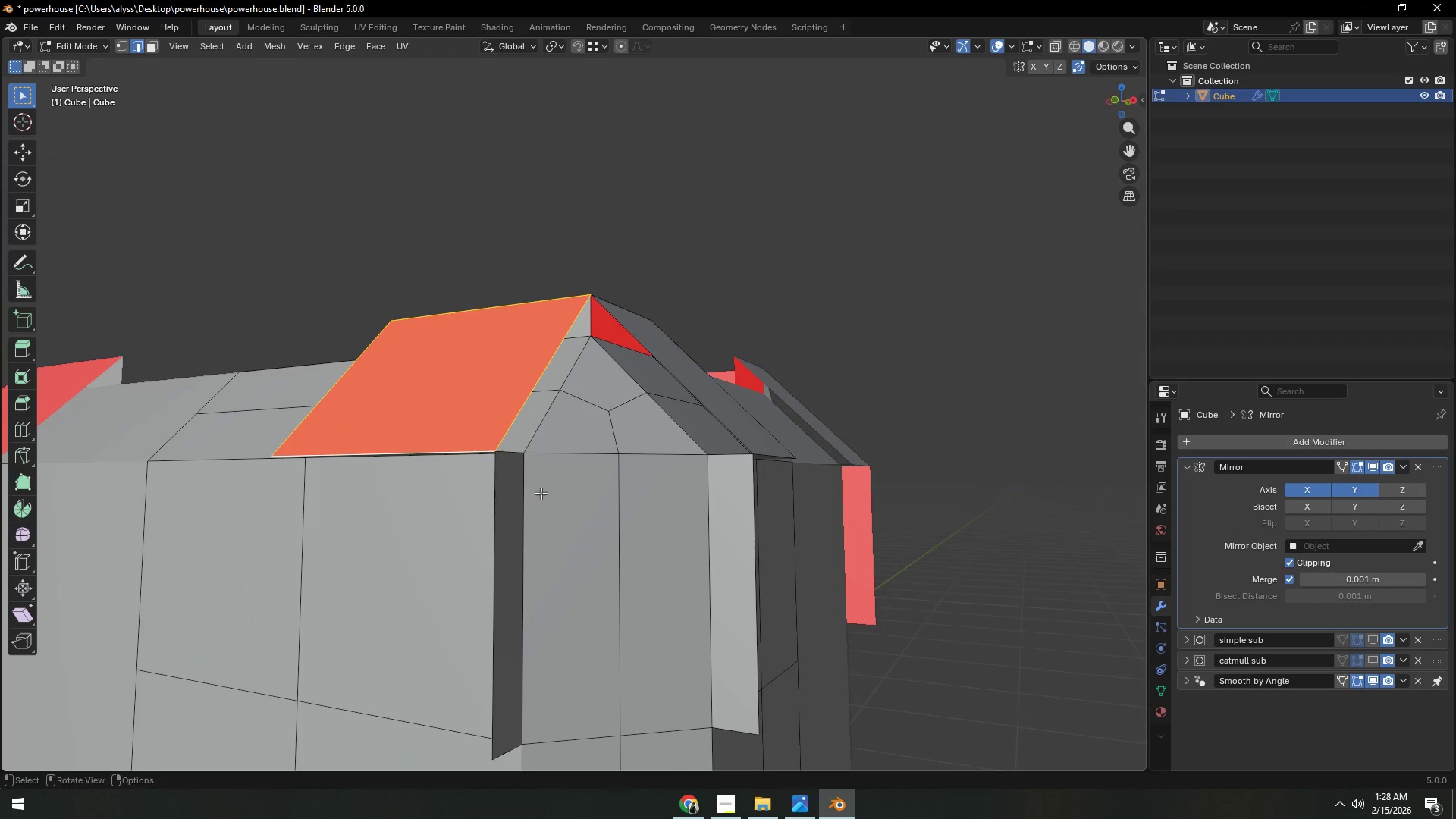 
left_click([494, 541])
 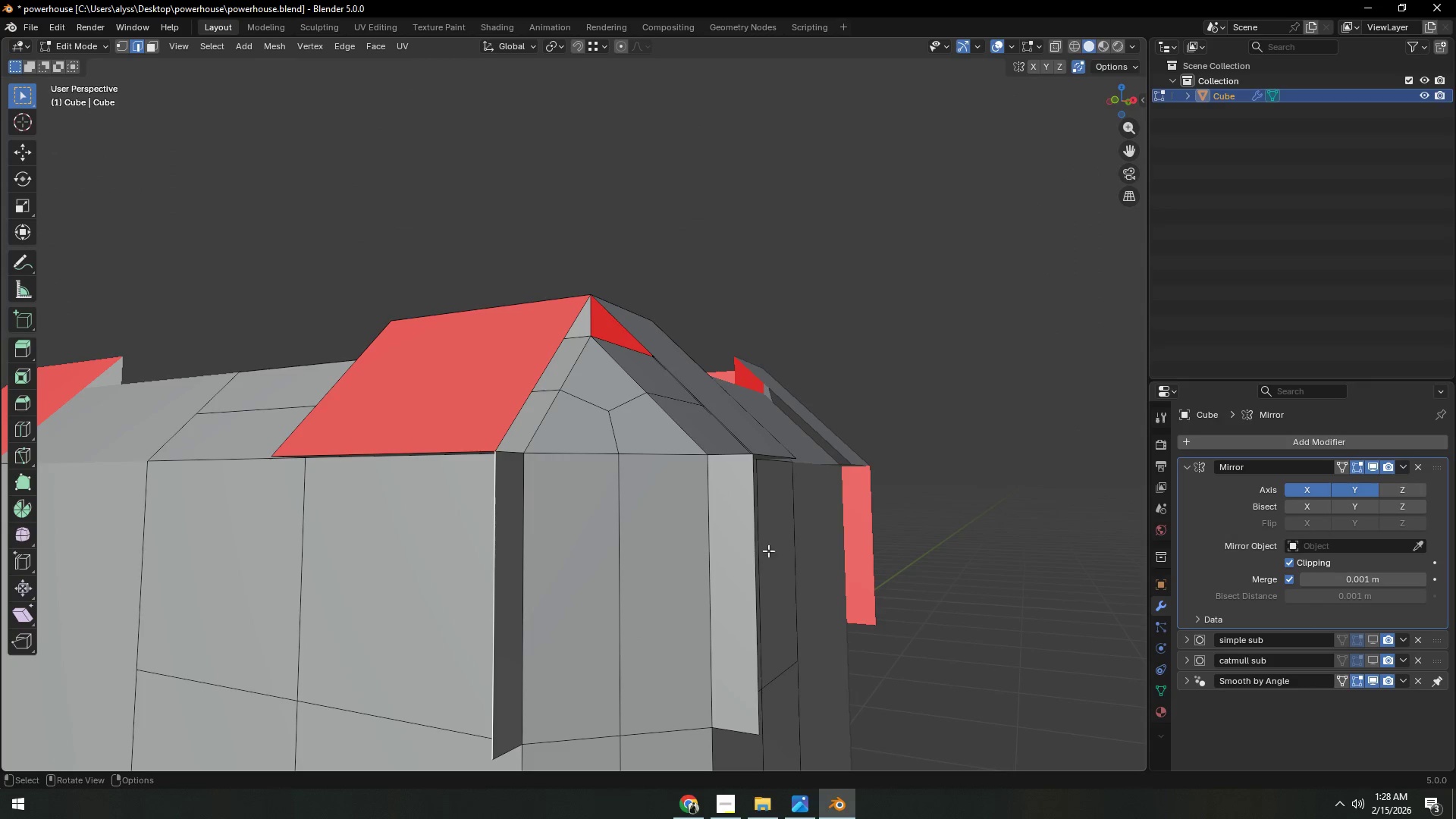 
hold_key(key=ShiftLeft, duration=0.52)
 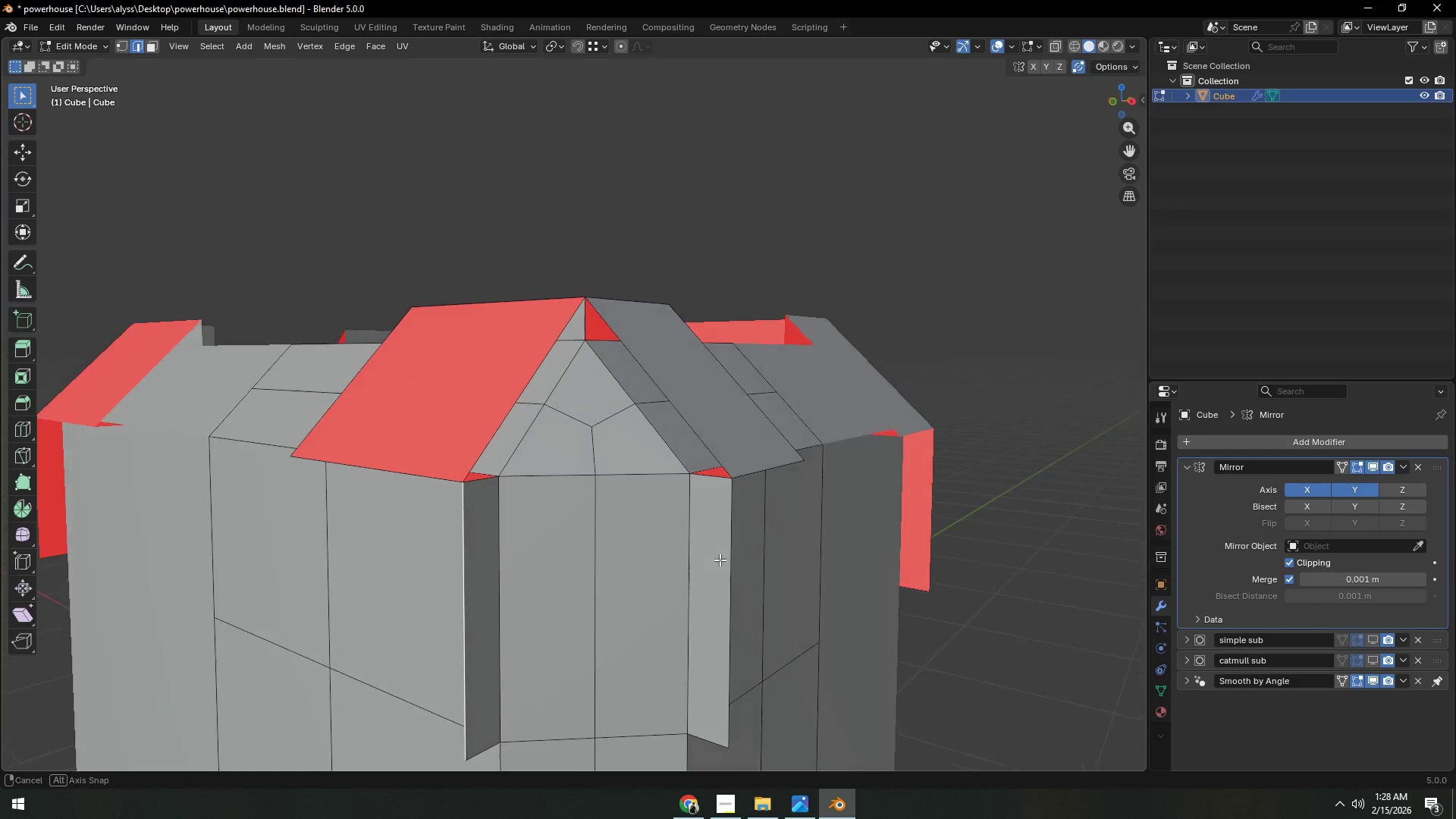 
hold_key(key=ShiftLeft, duration=1.97)
 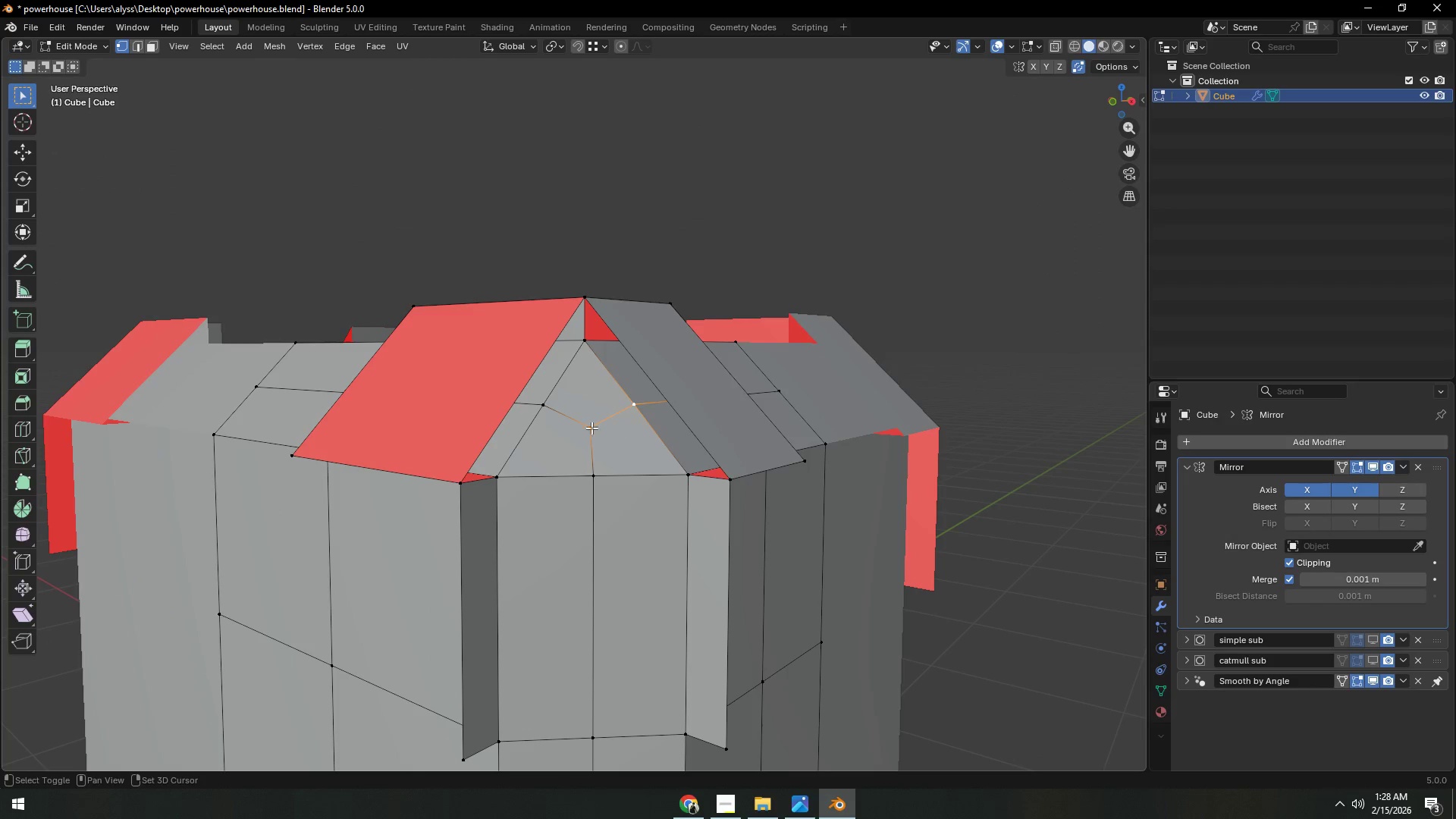 
key(1)
 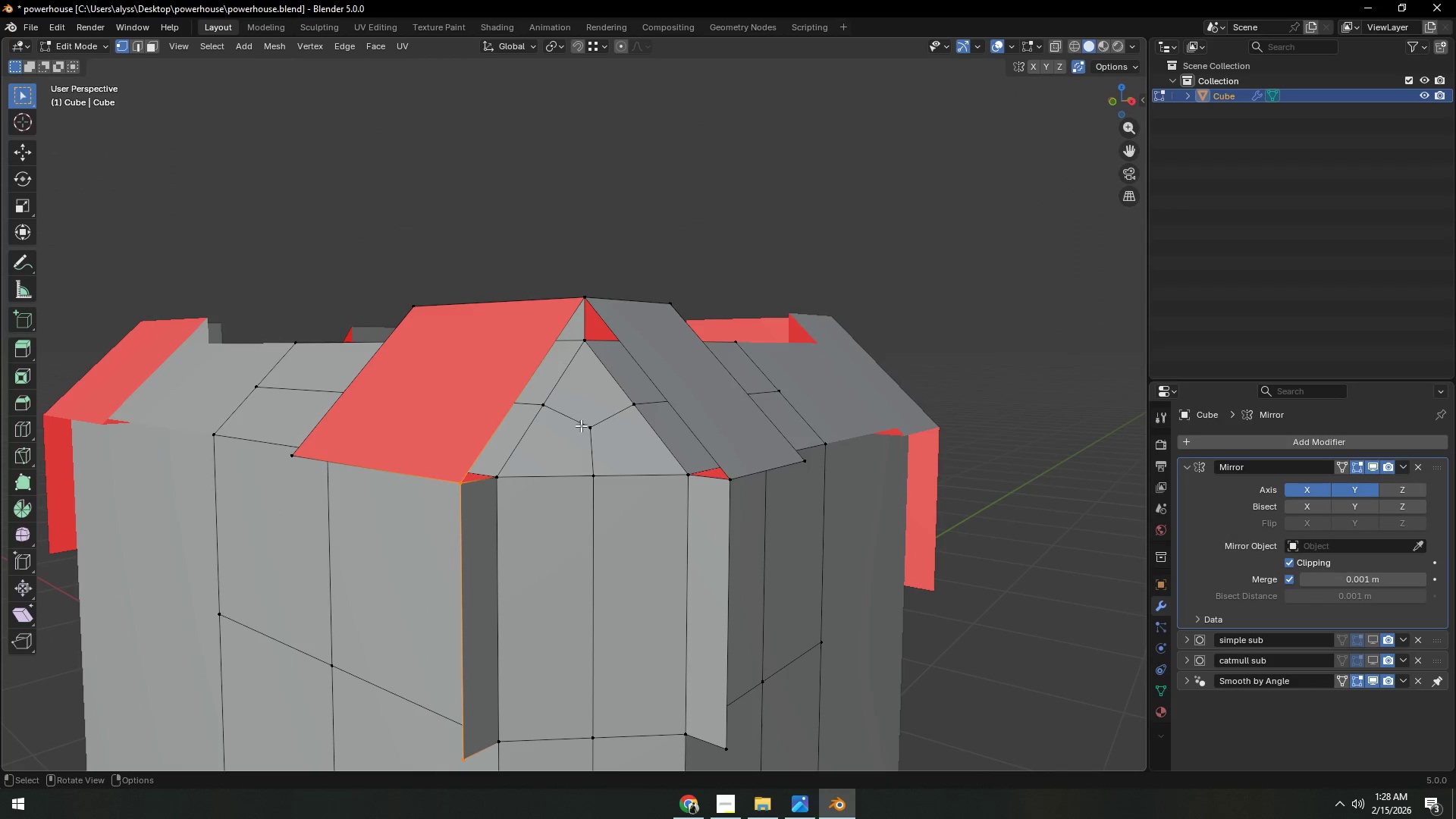 
left_click([585, 425])
 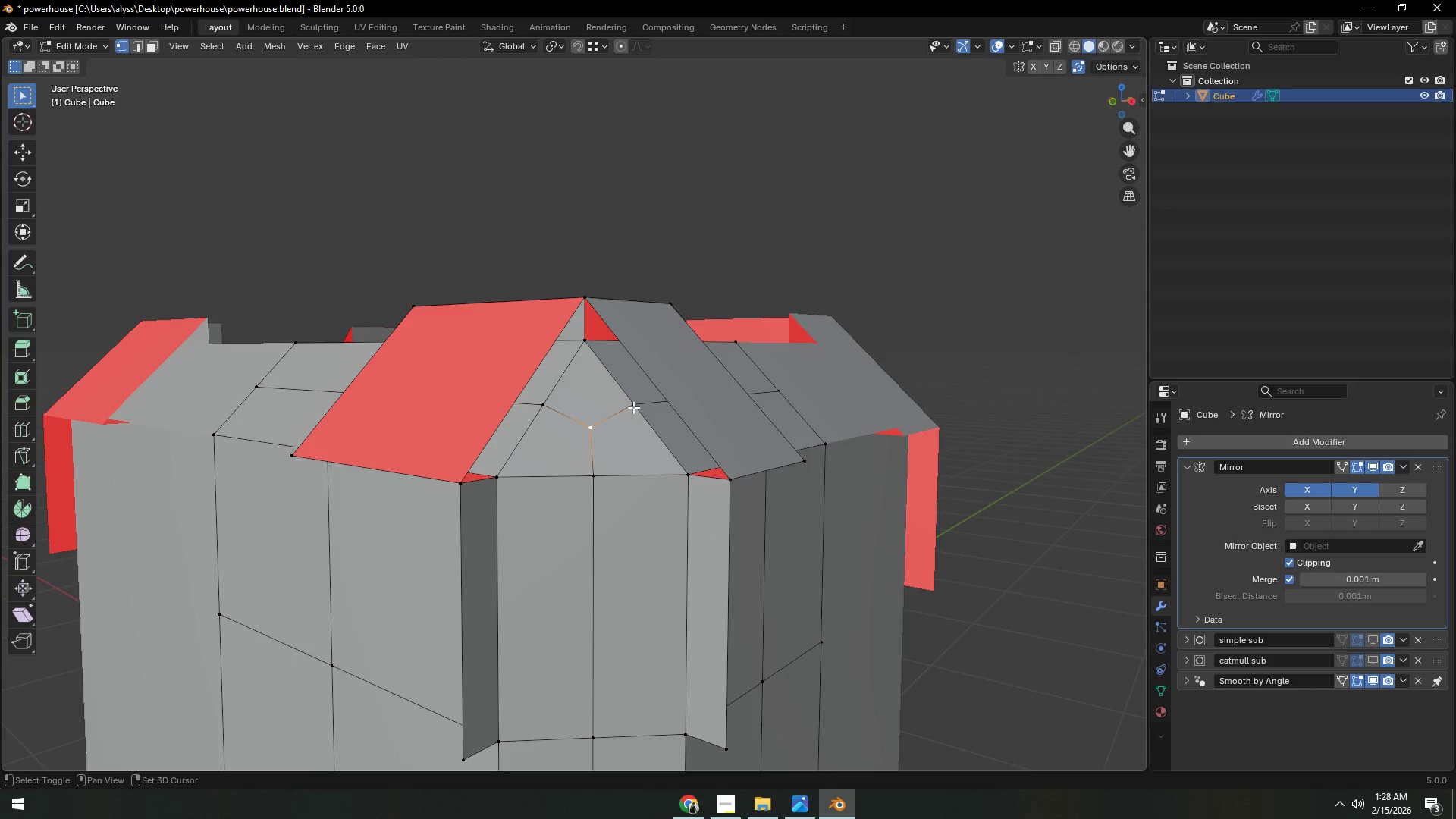 
left_click([632, 407])
 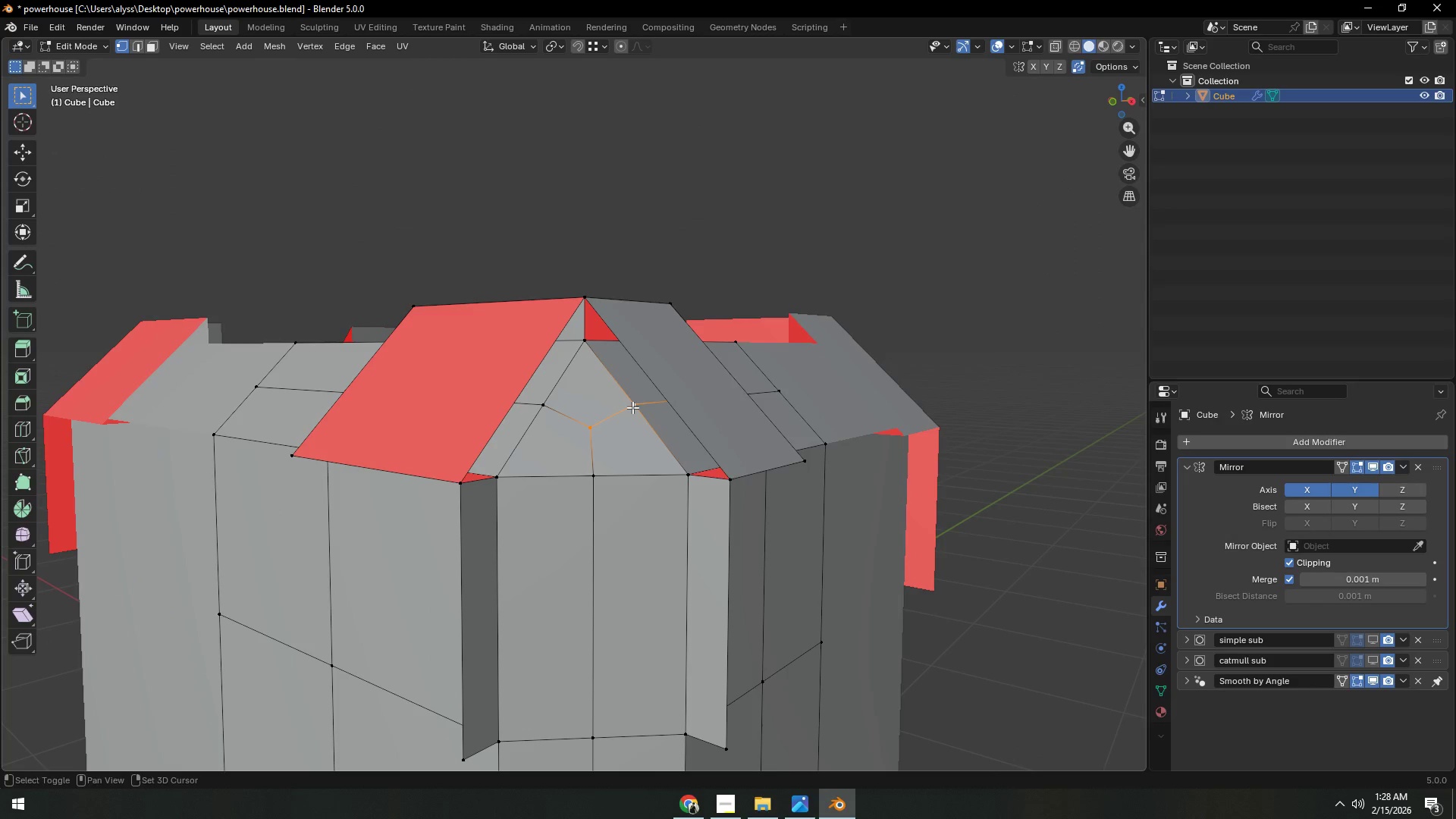 
hold_key(key=ShiftLeft, duration=1.39)
left_click([603, 482])
 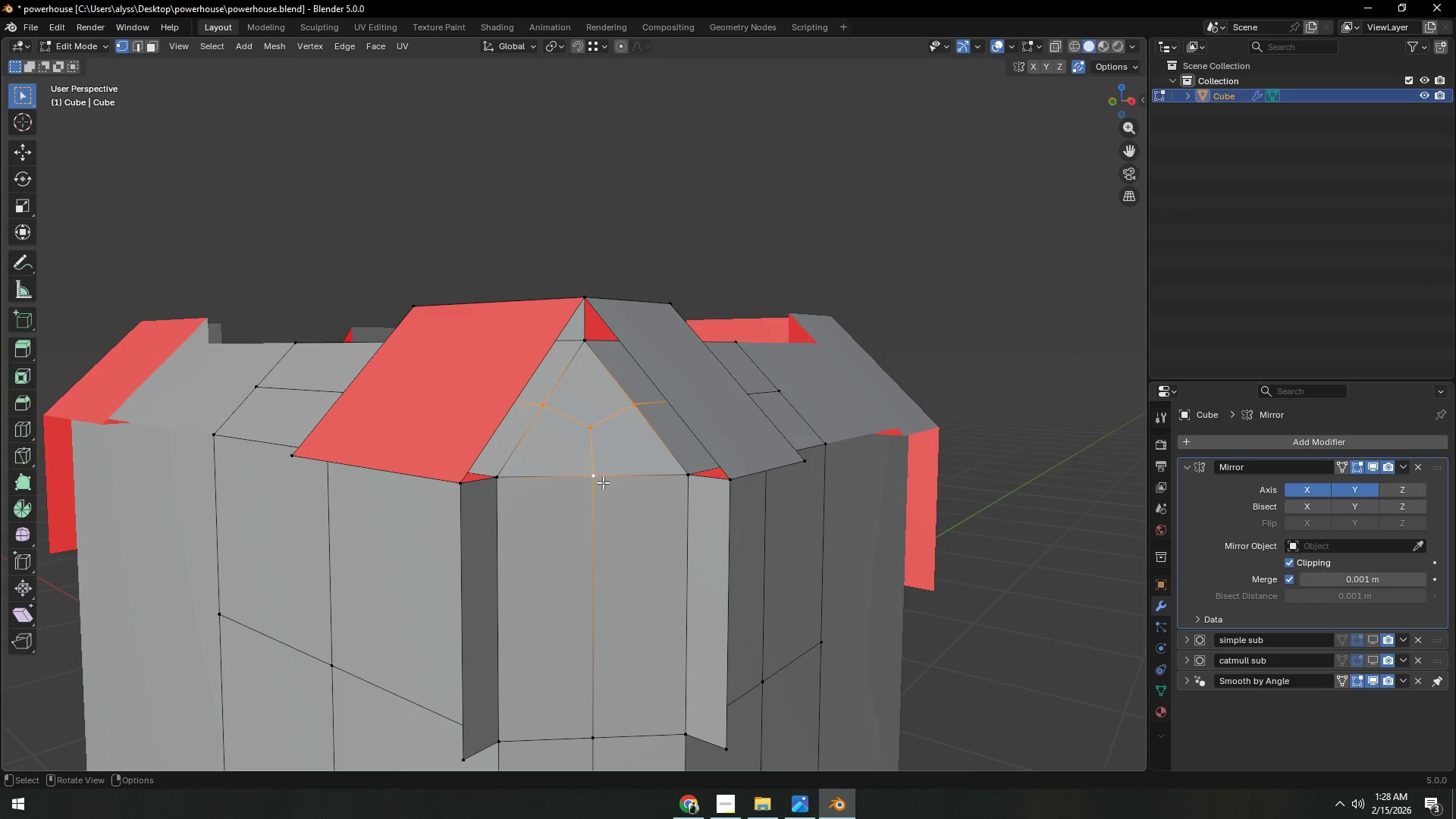 
key(X)
 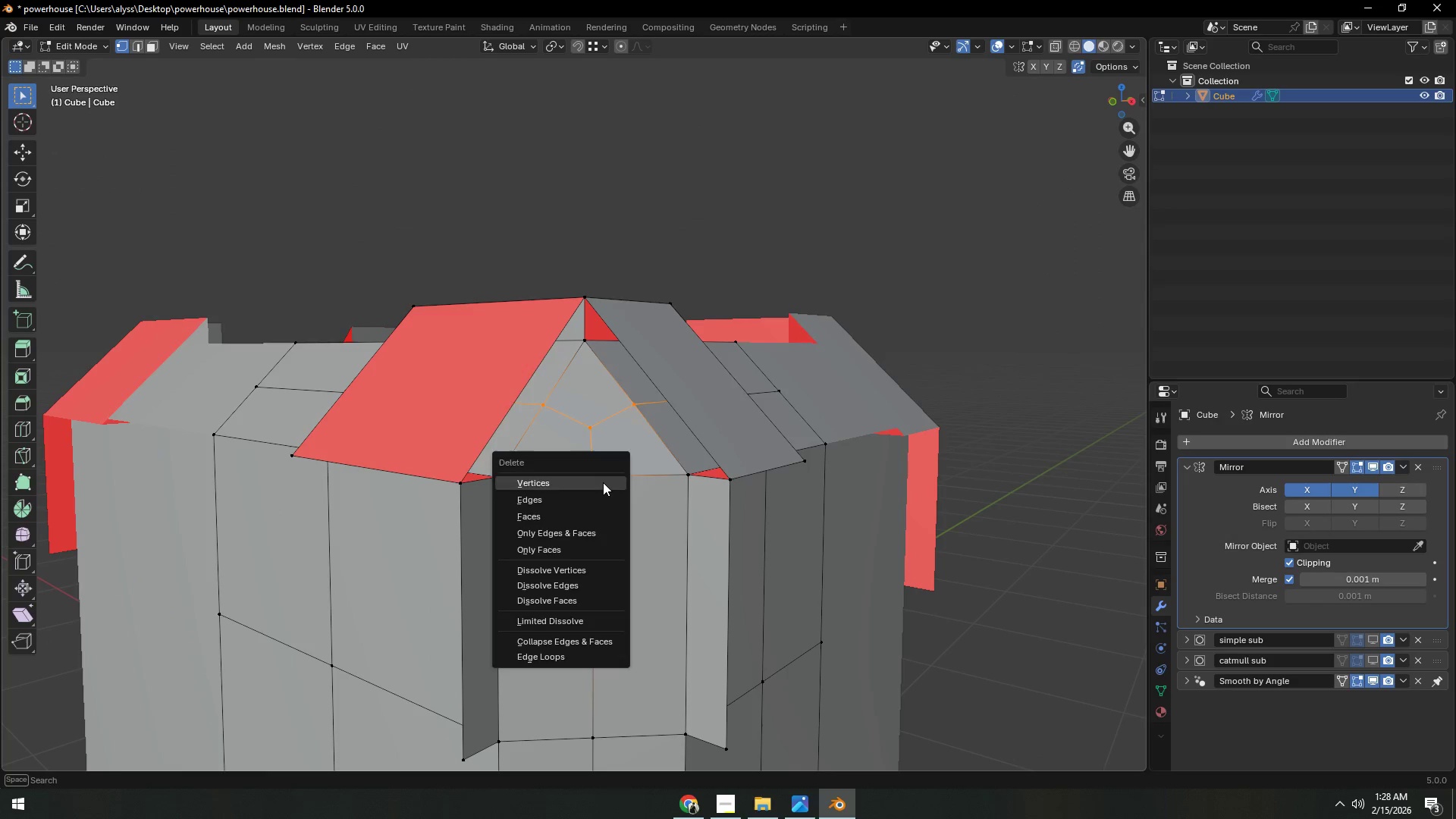 
left_click([603, 482])
 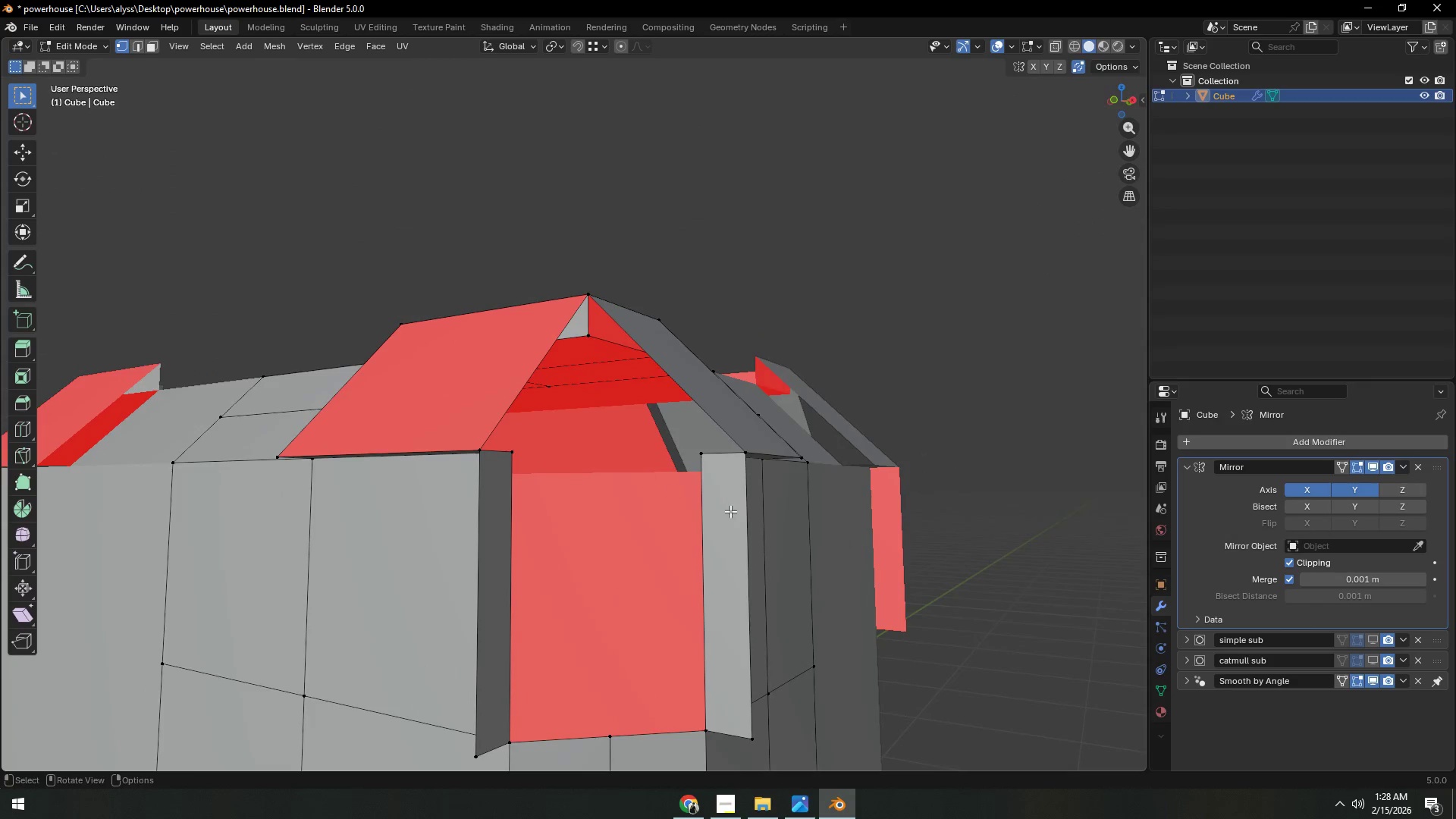 
key(2)
 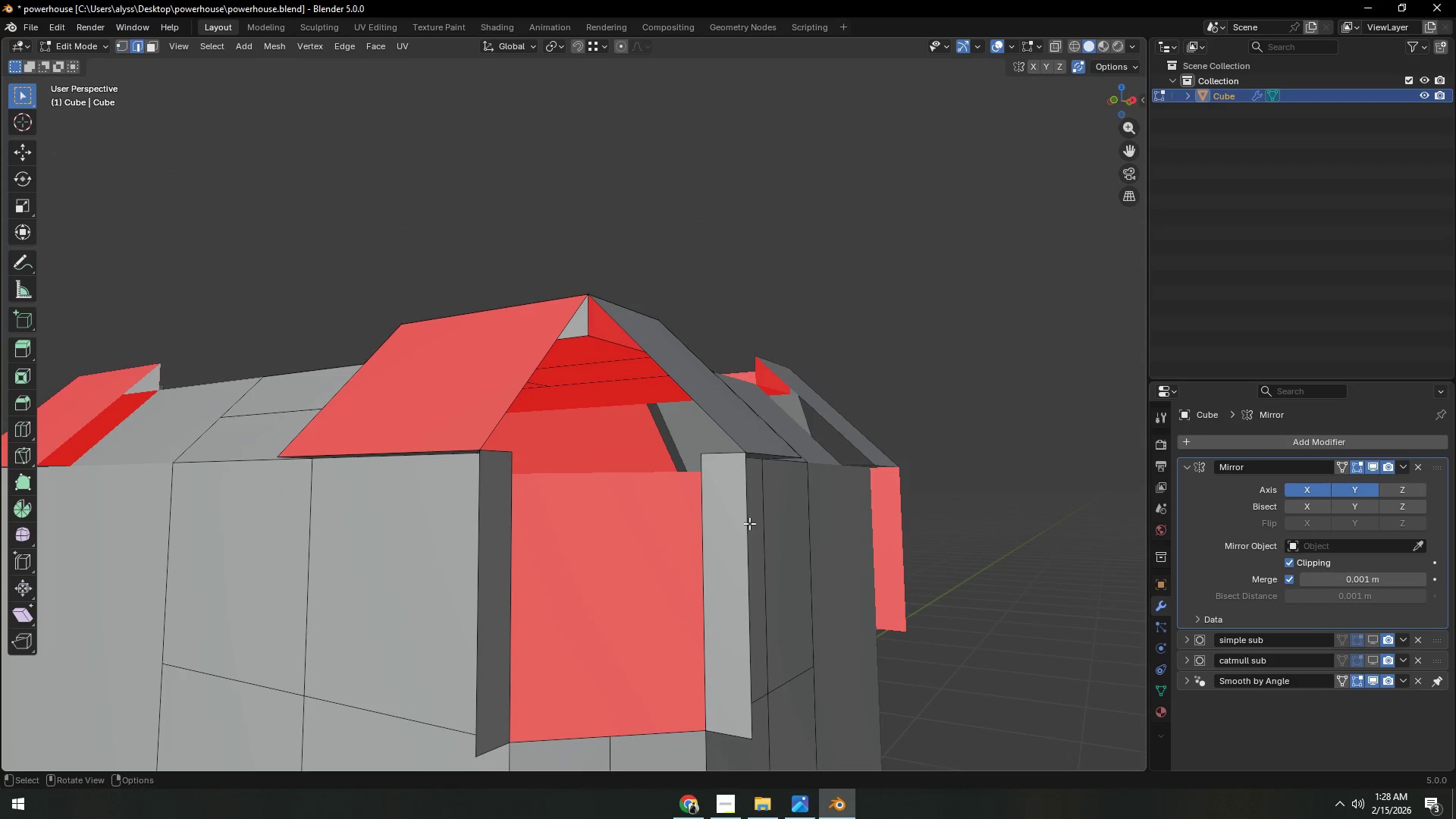 
left_click([749, 523])
 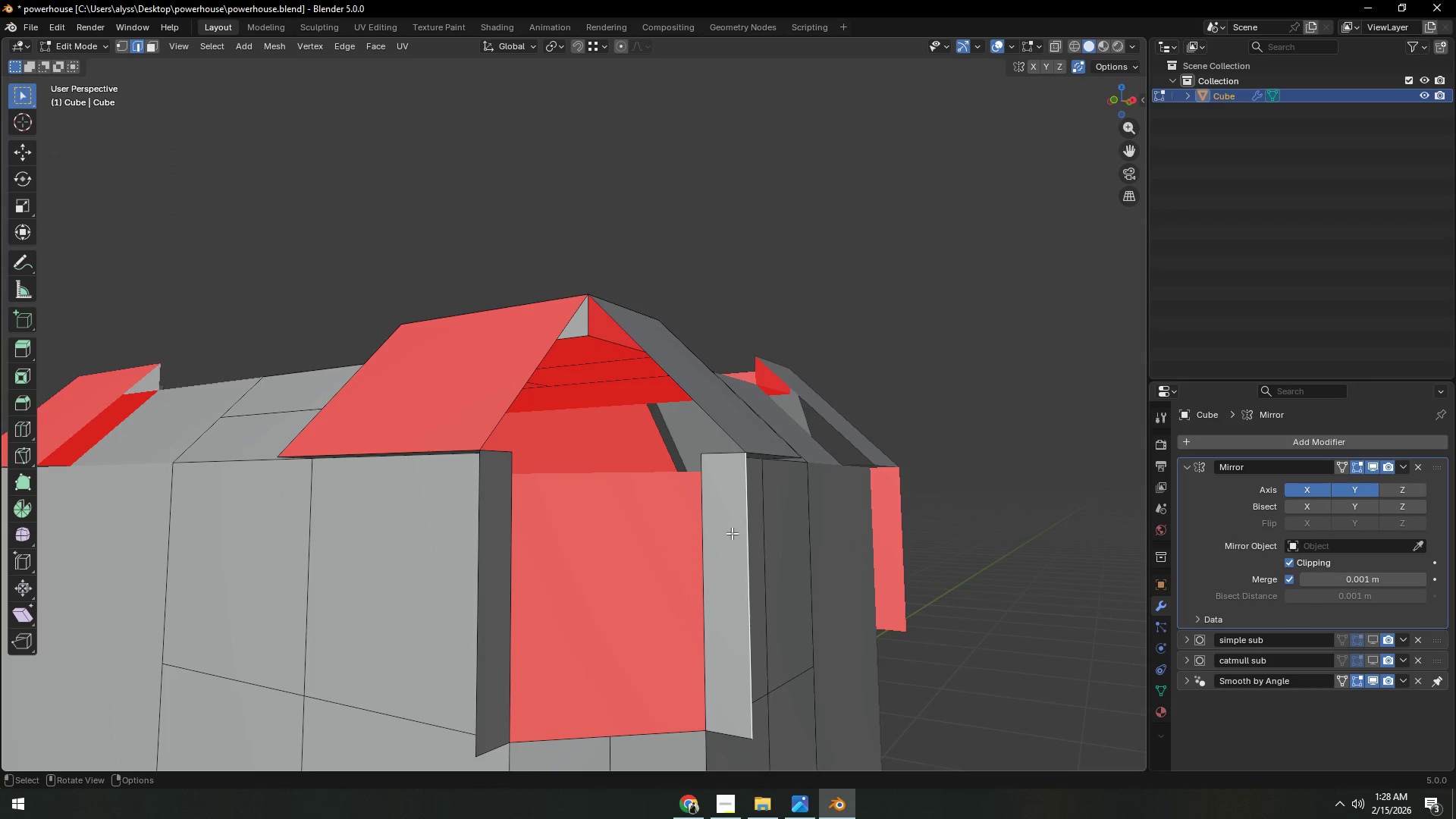 
hold_key(key=ShiftLeft, duration=0.53)
left_click([477, 548])
 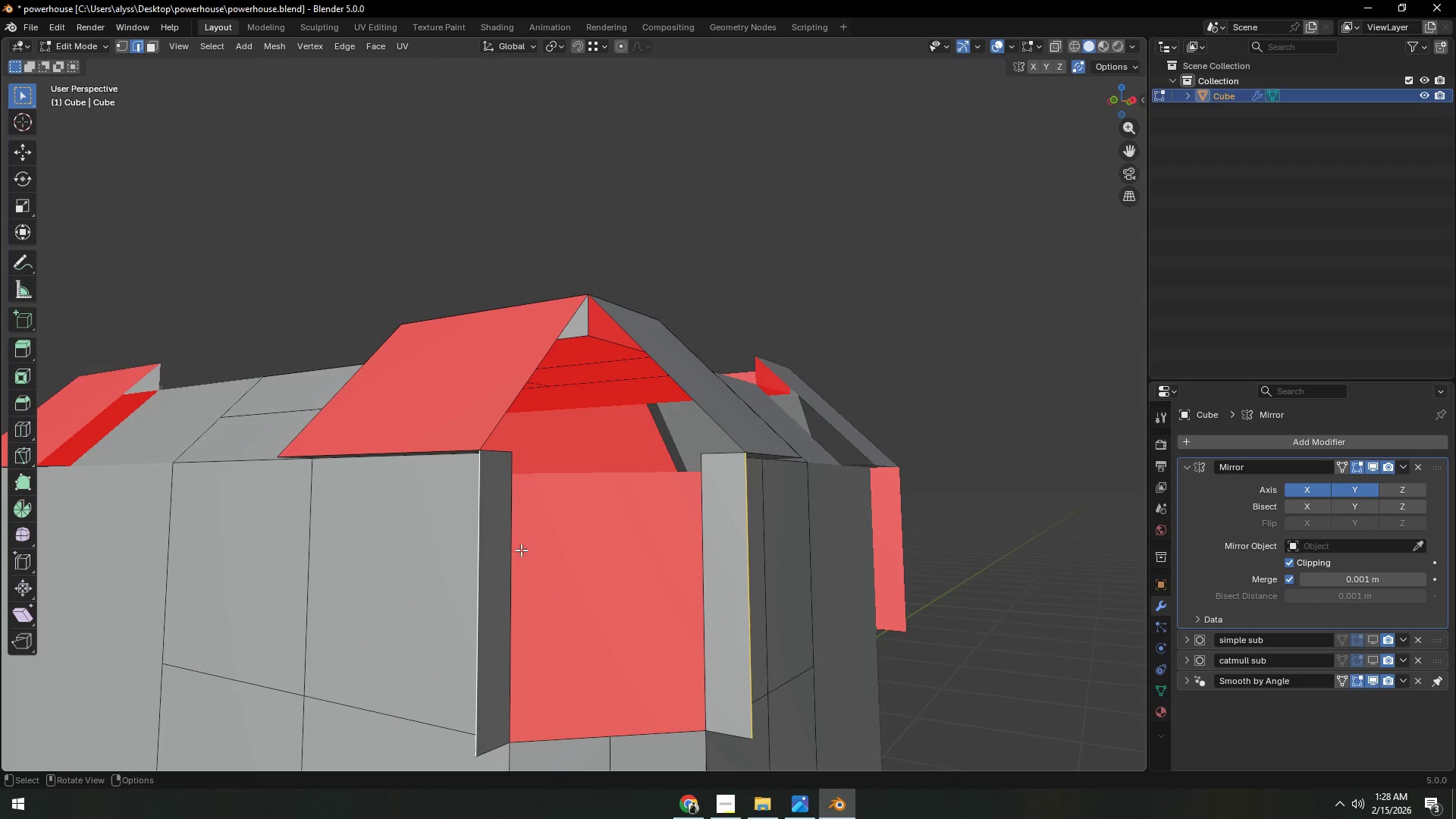 
key(F)
 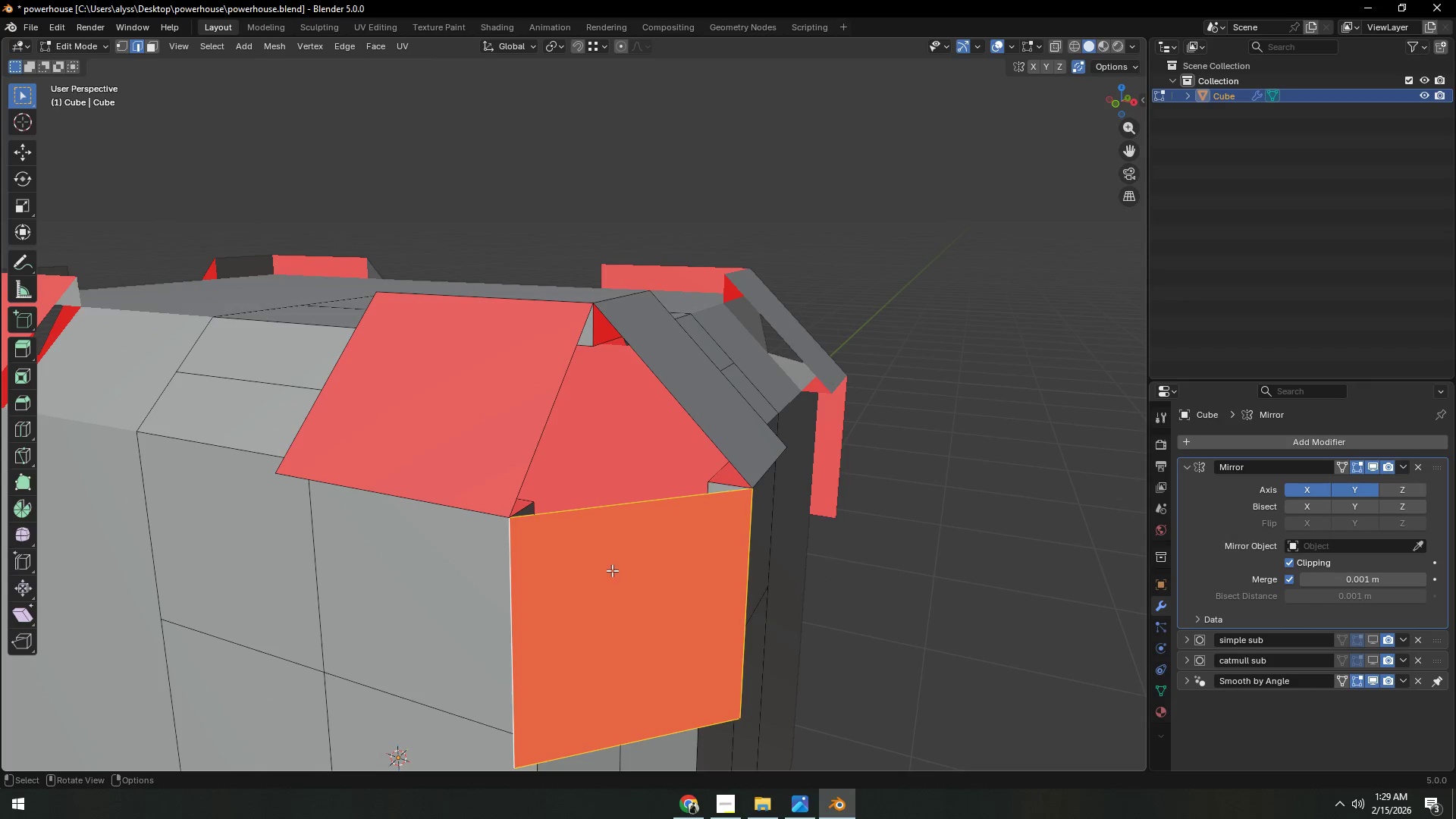 
key(Tab)
 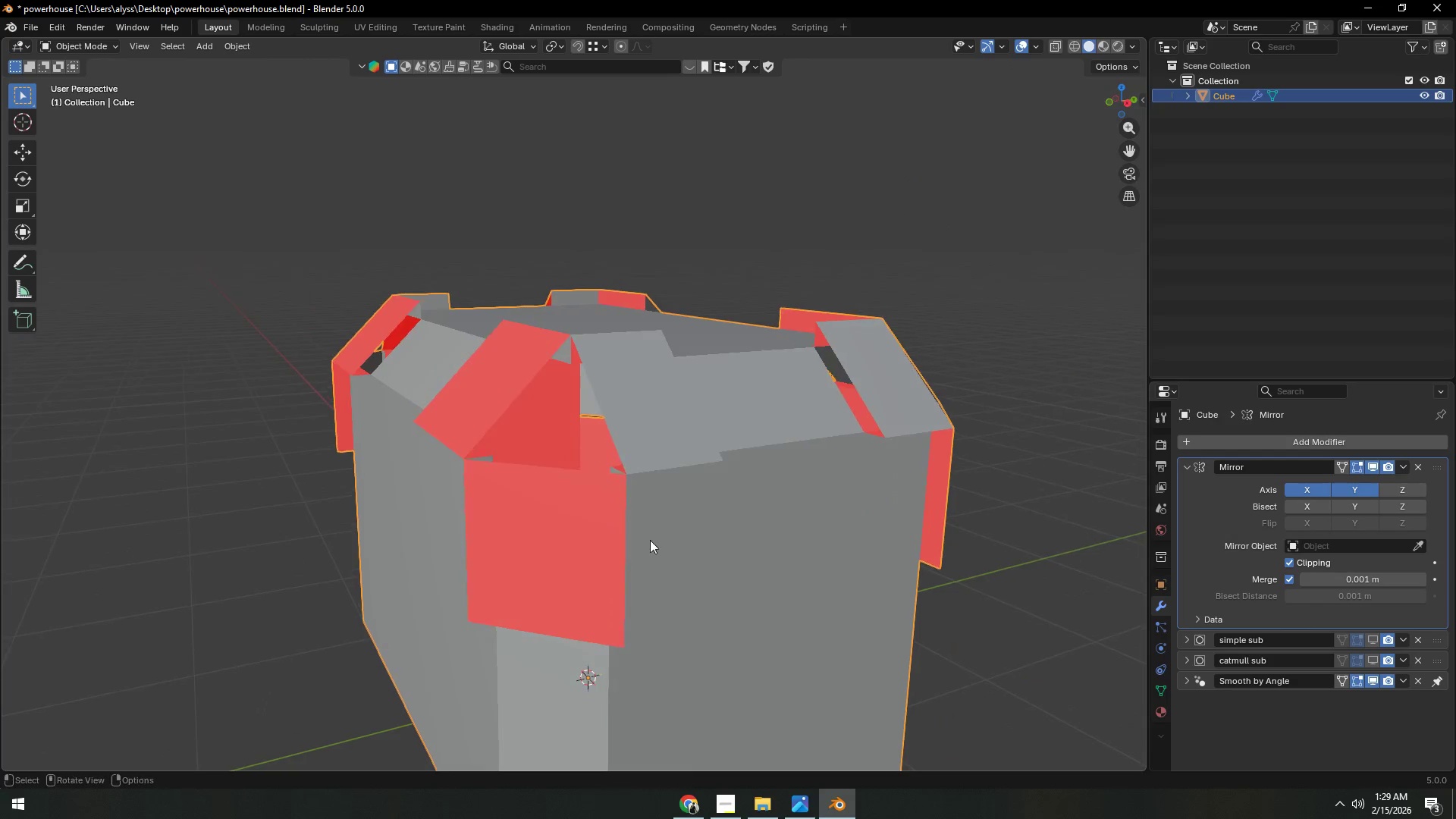 
scroll: coordinate [622, 567], scroll_direction: down, amount: 2.0
 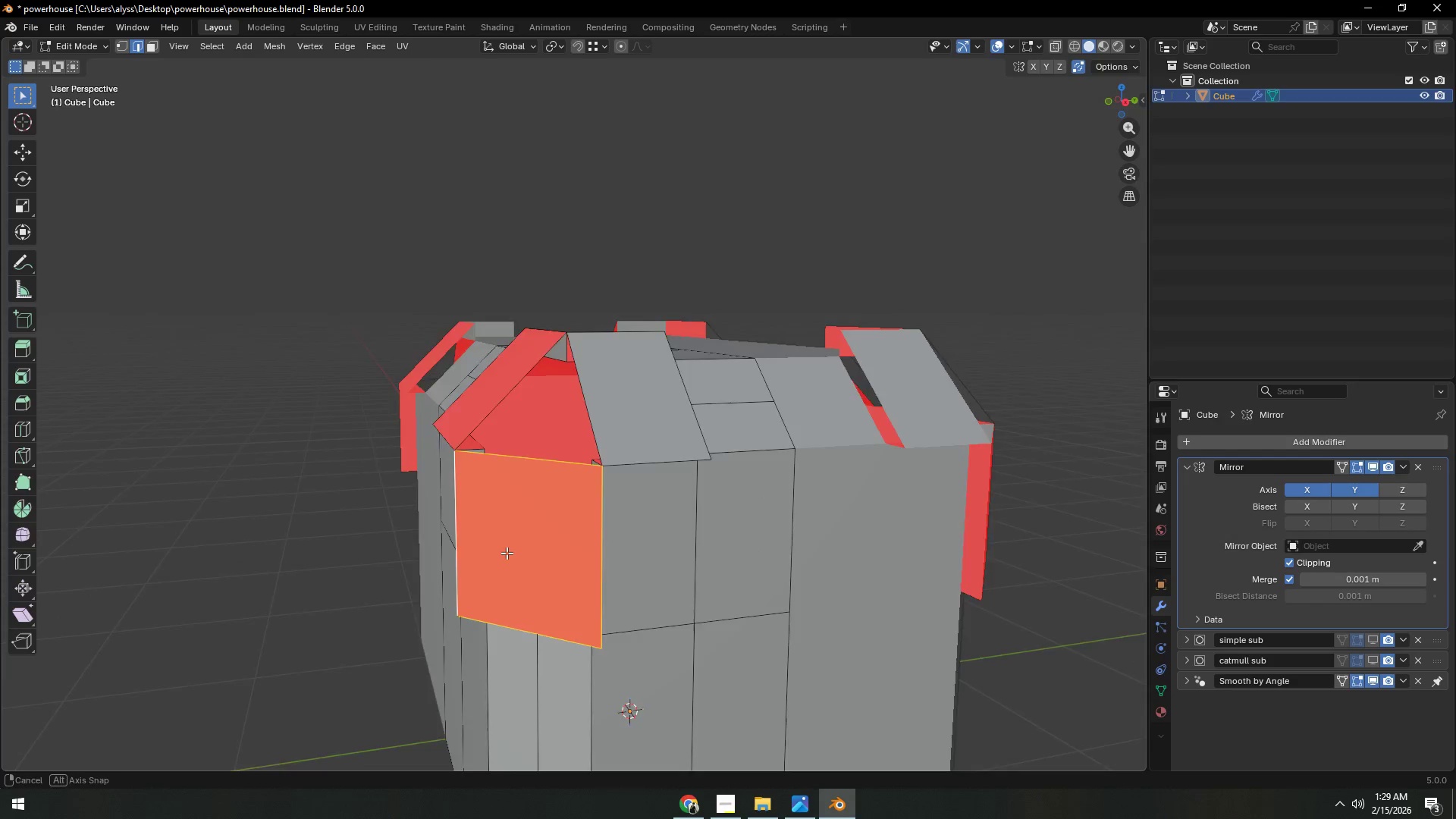 
key(A)
 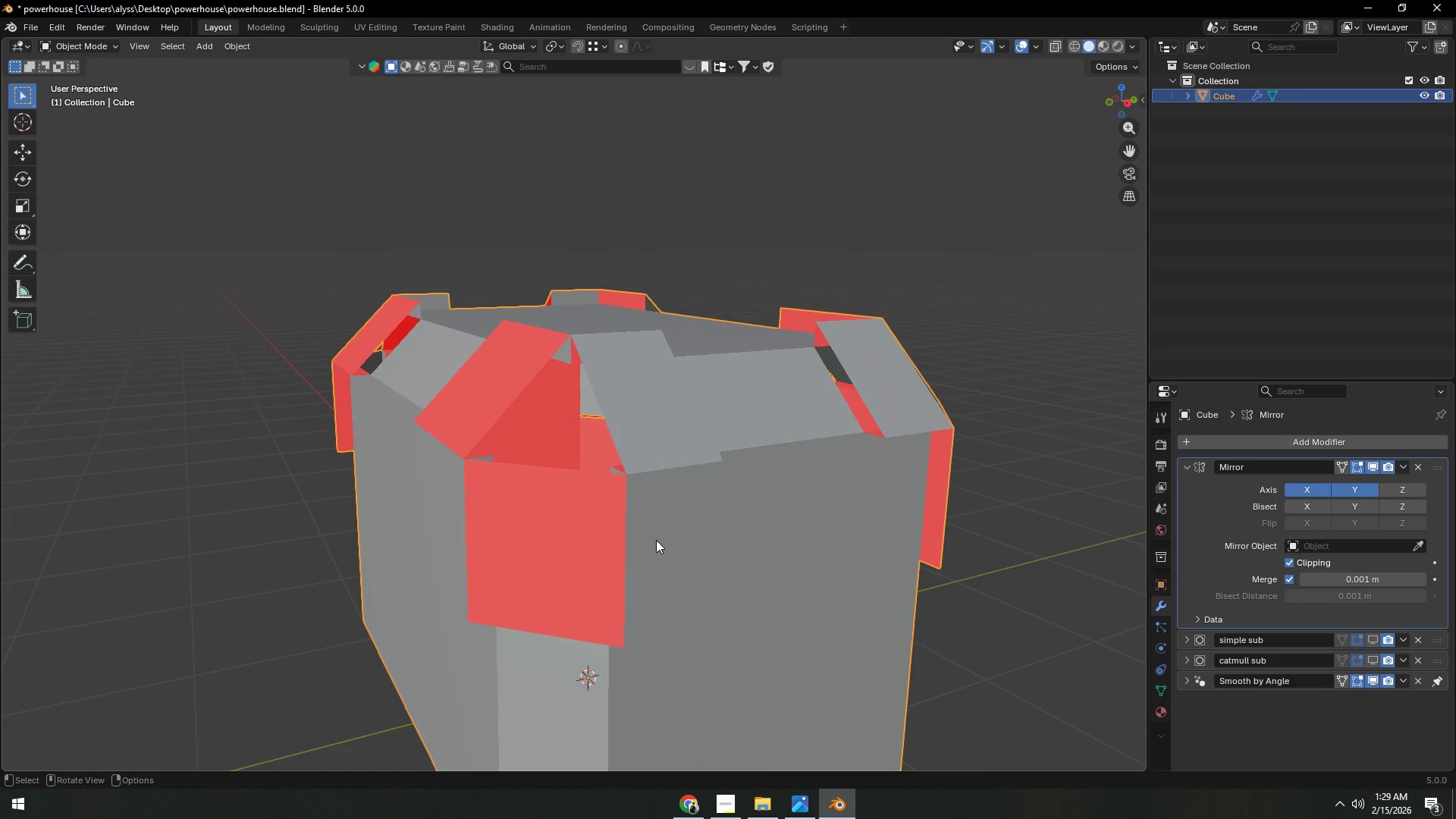 
key(Tab)
 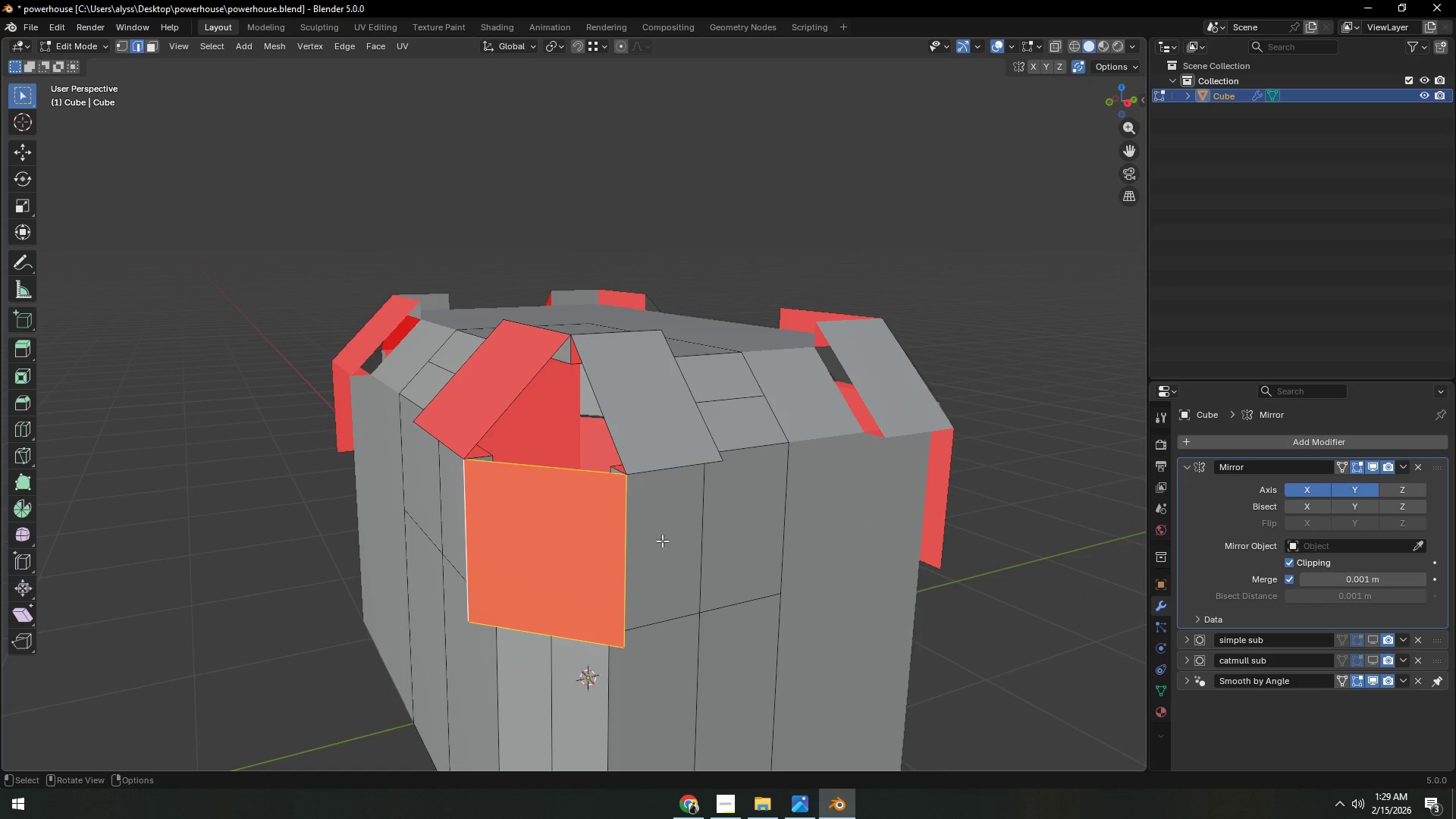 
key(A)
 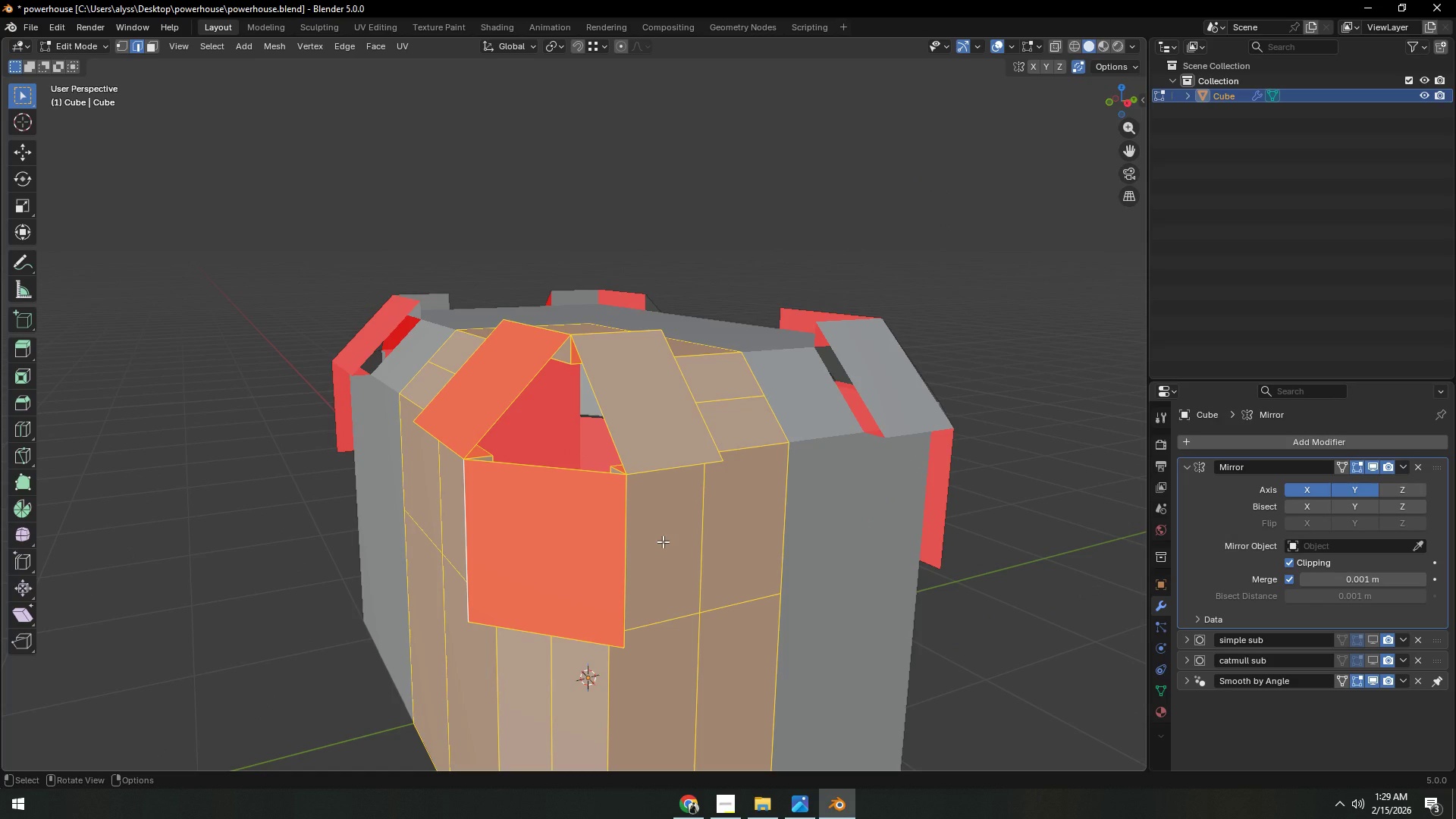 
key(Shift+ShiftLeft)
 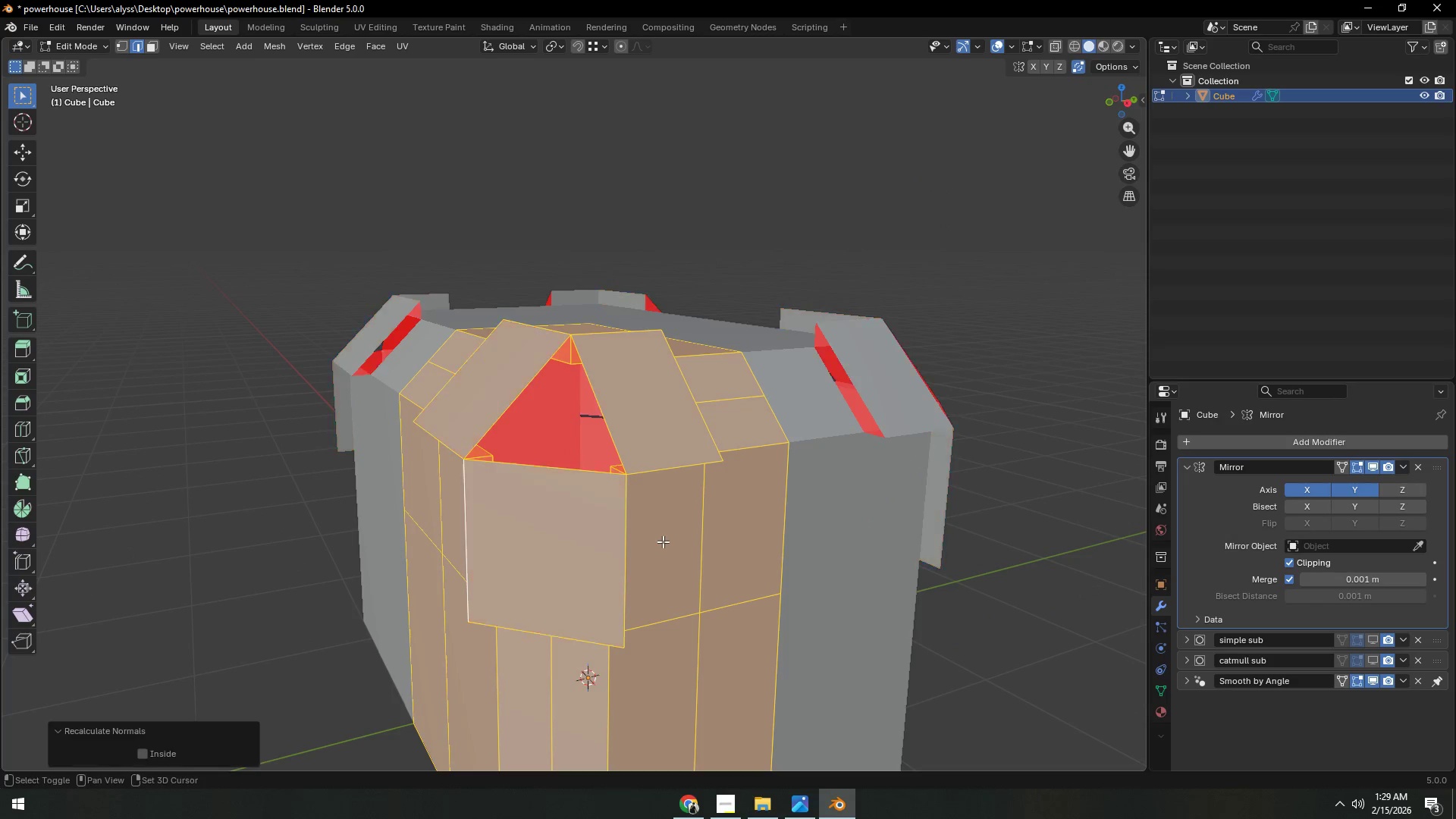 
key(Shift+N)
 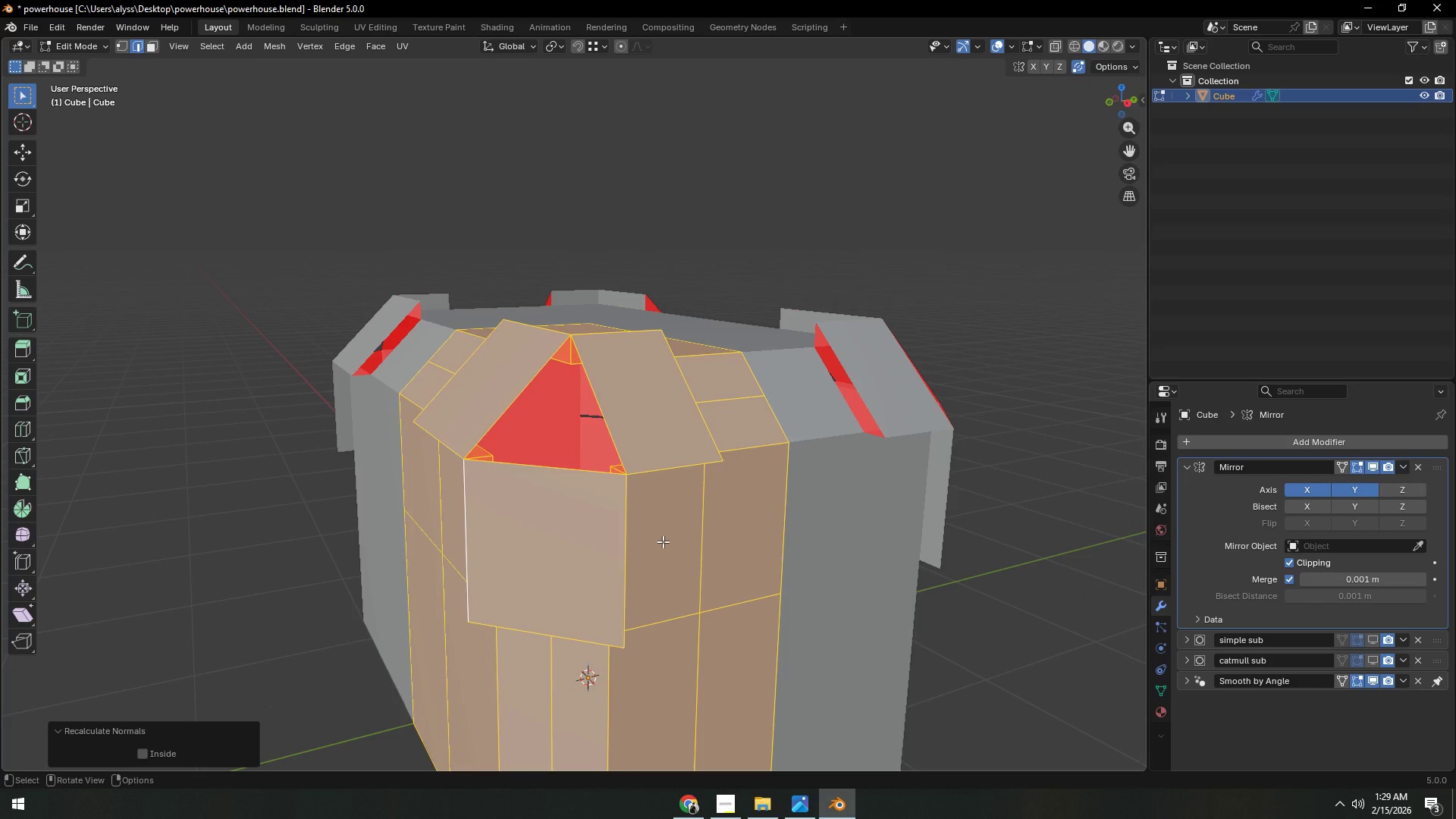 
wait(10.42)
 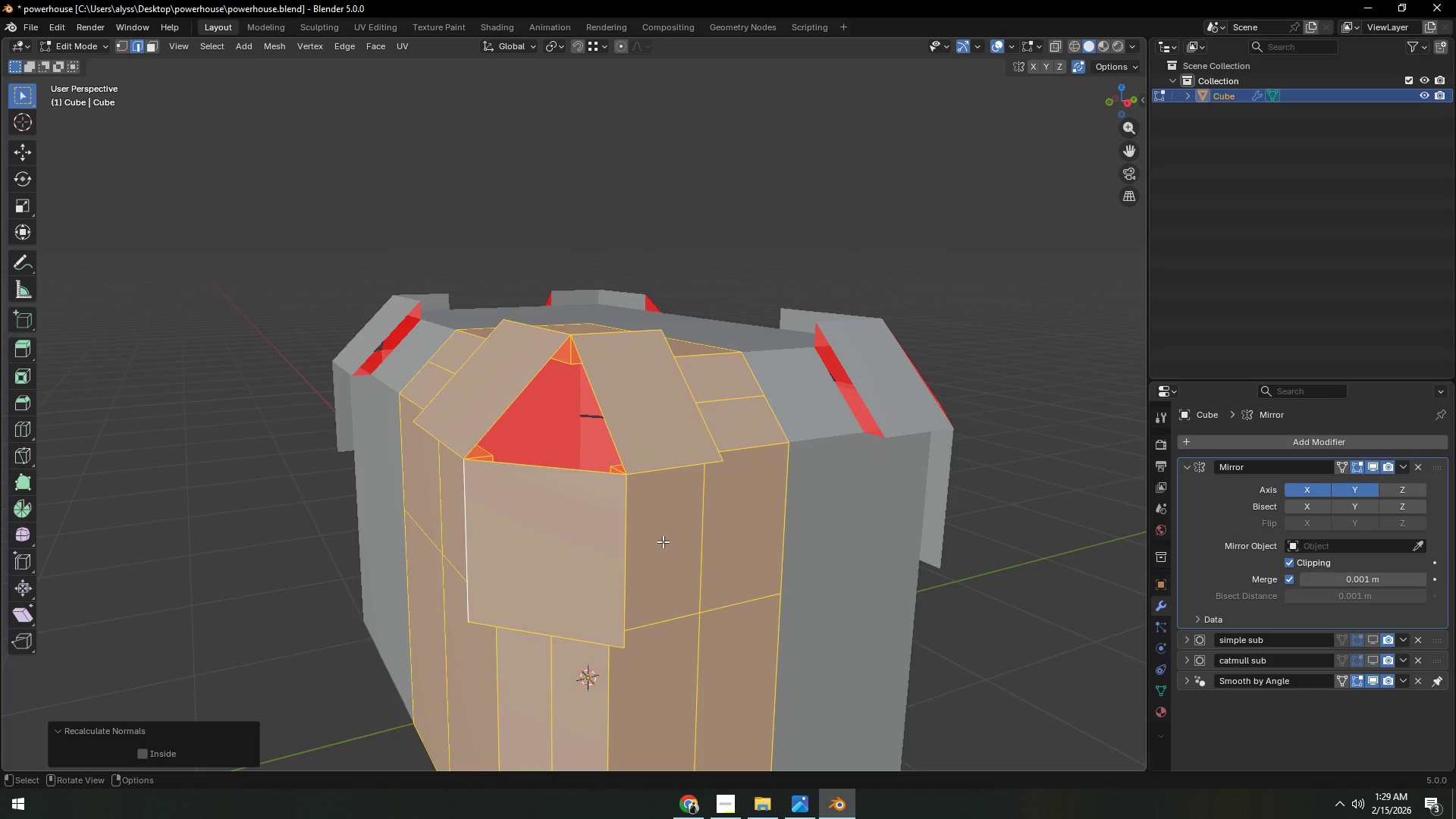 
key(Control+ControlLeft)
 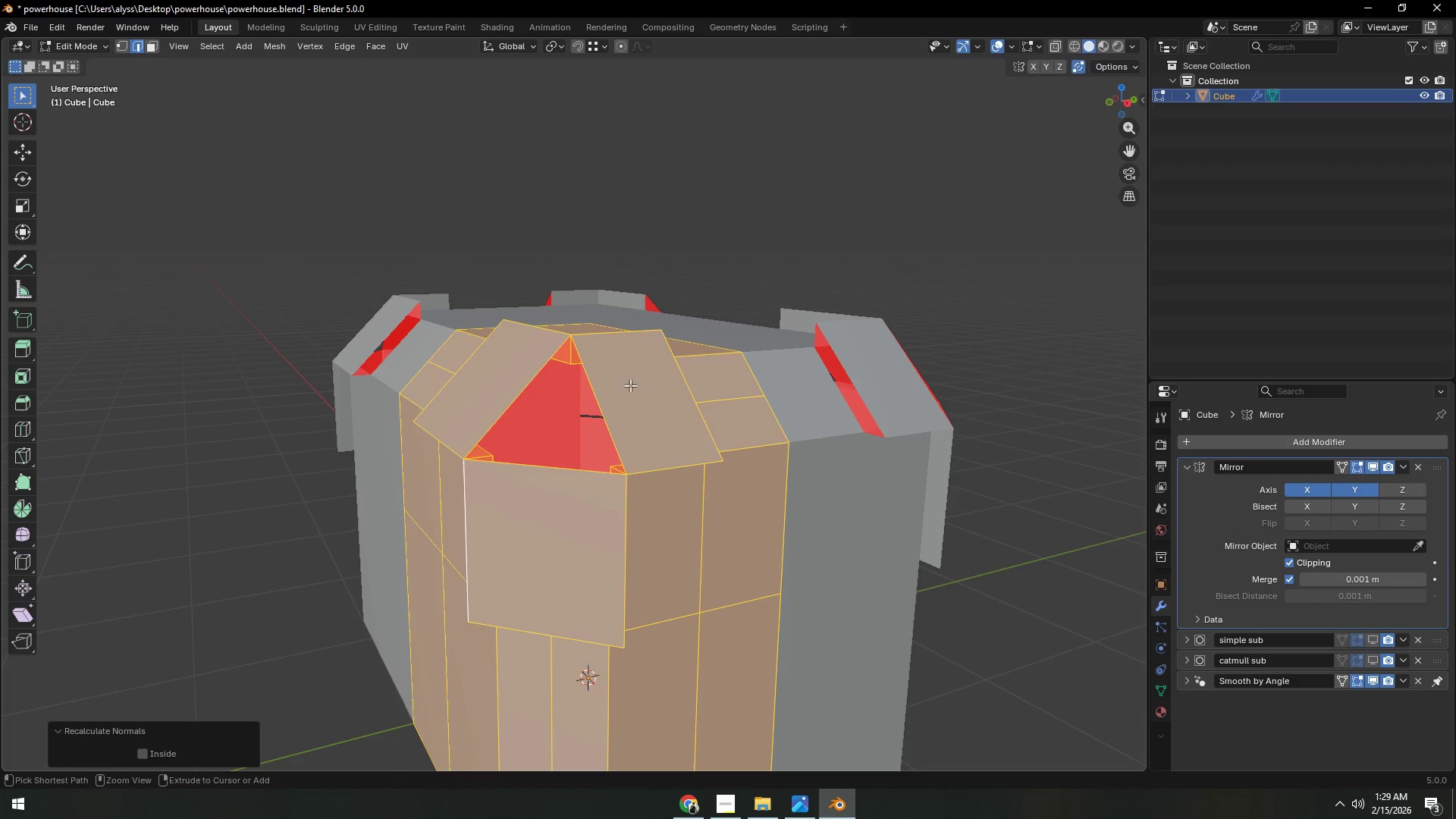 
key(Control+R)
 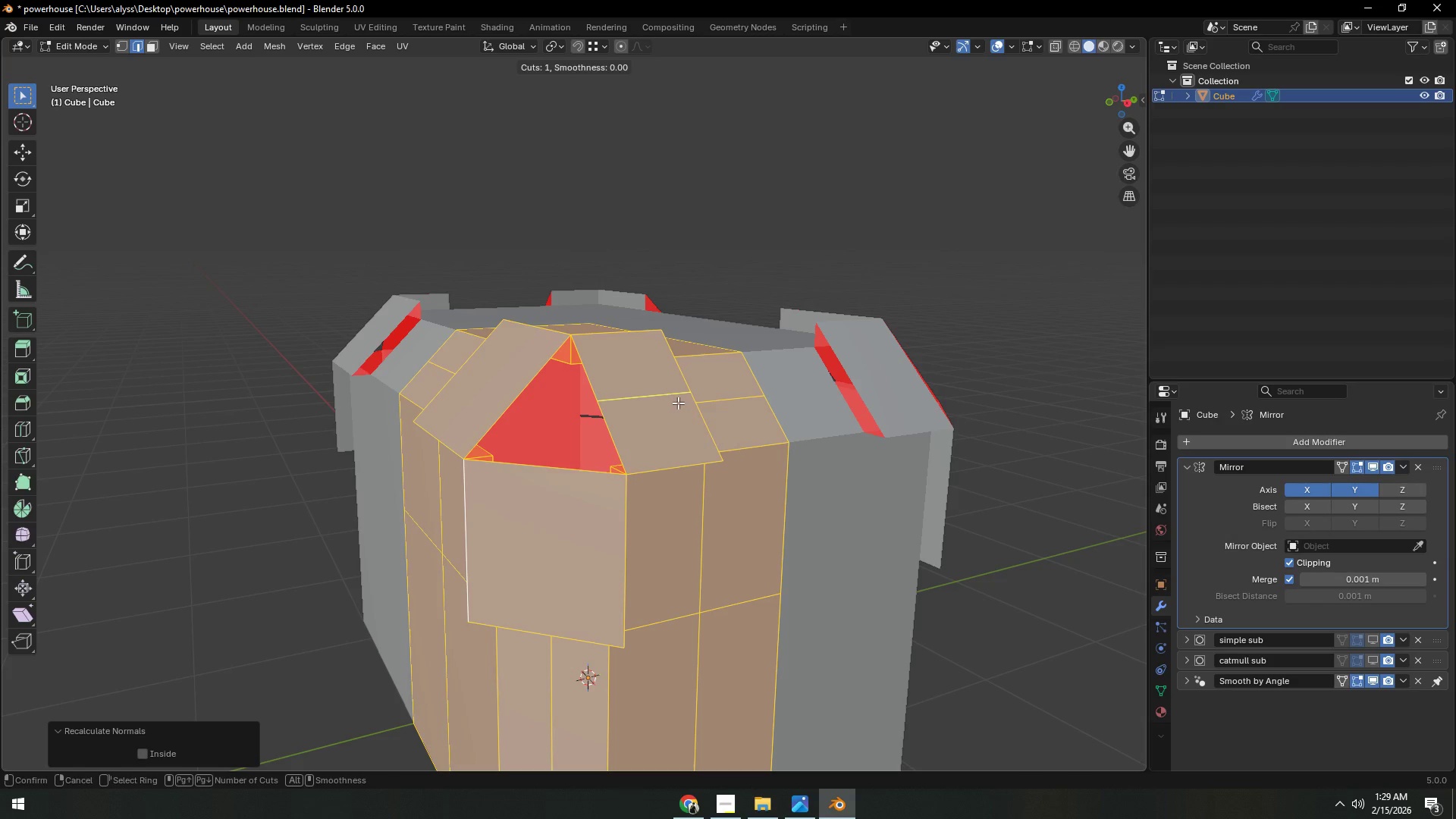 
right_click([678, 403])
 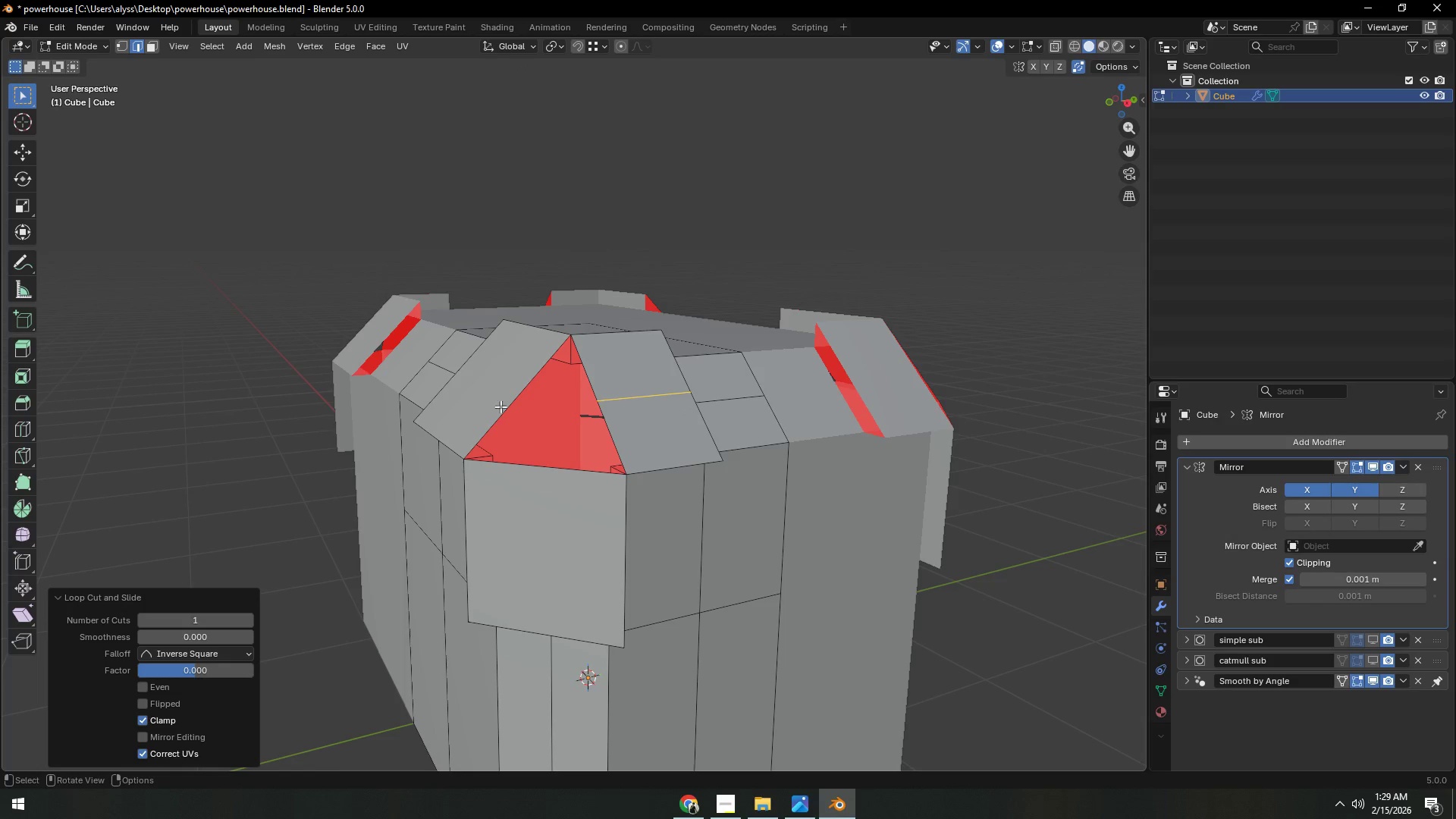 
left_click([678, 403])
 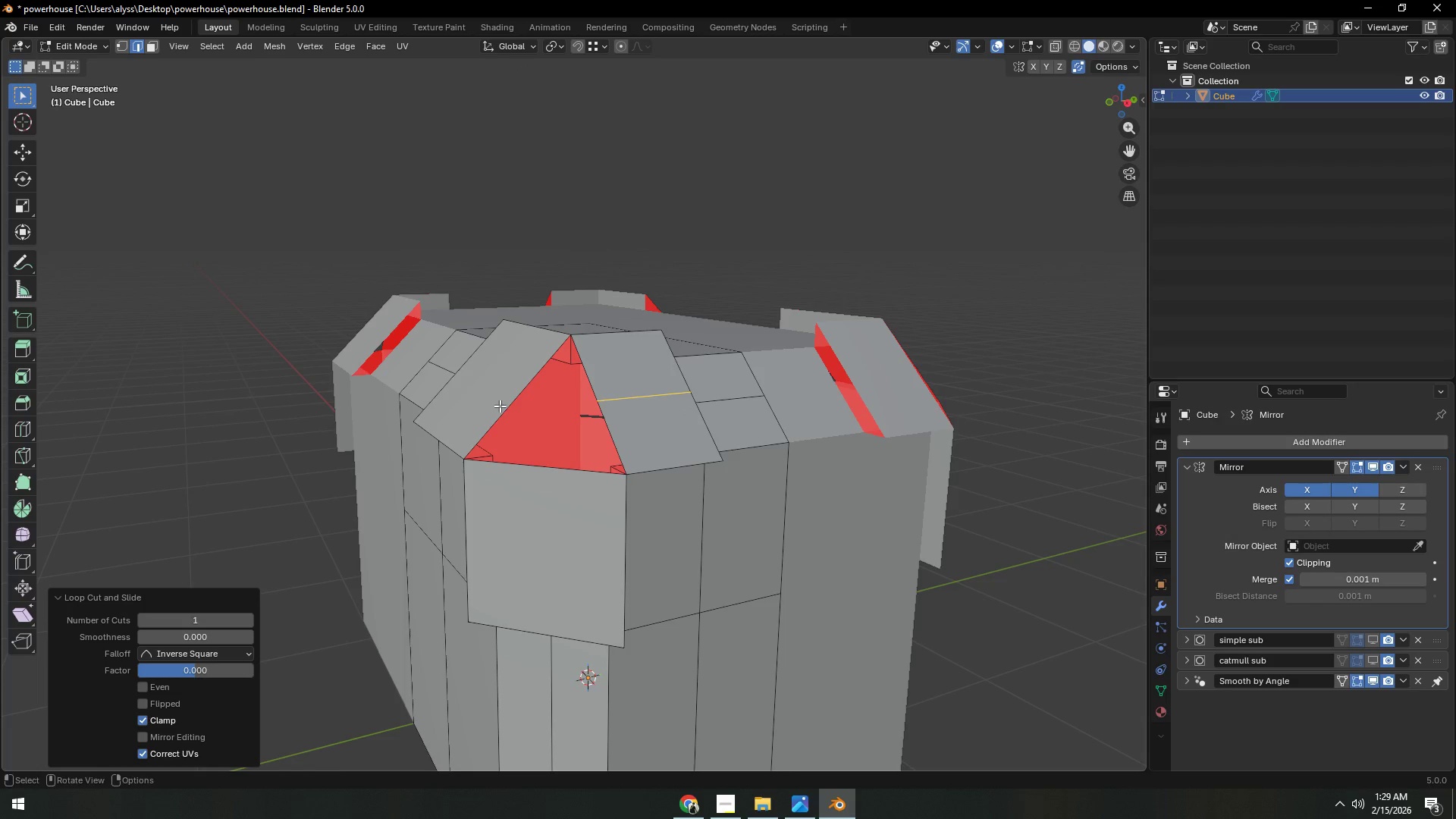 
key(Control+ControlLeft)
 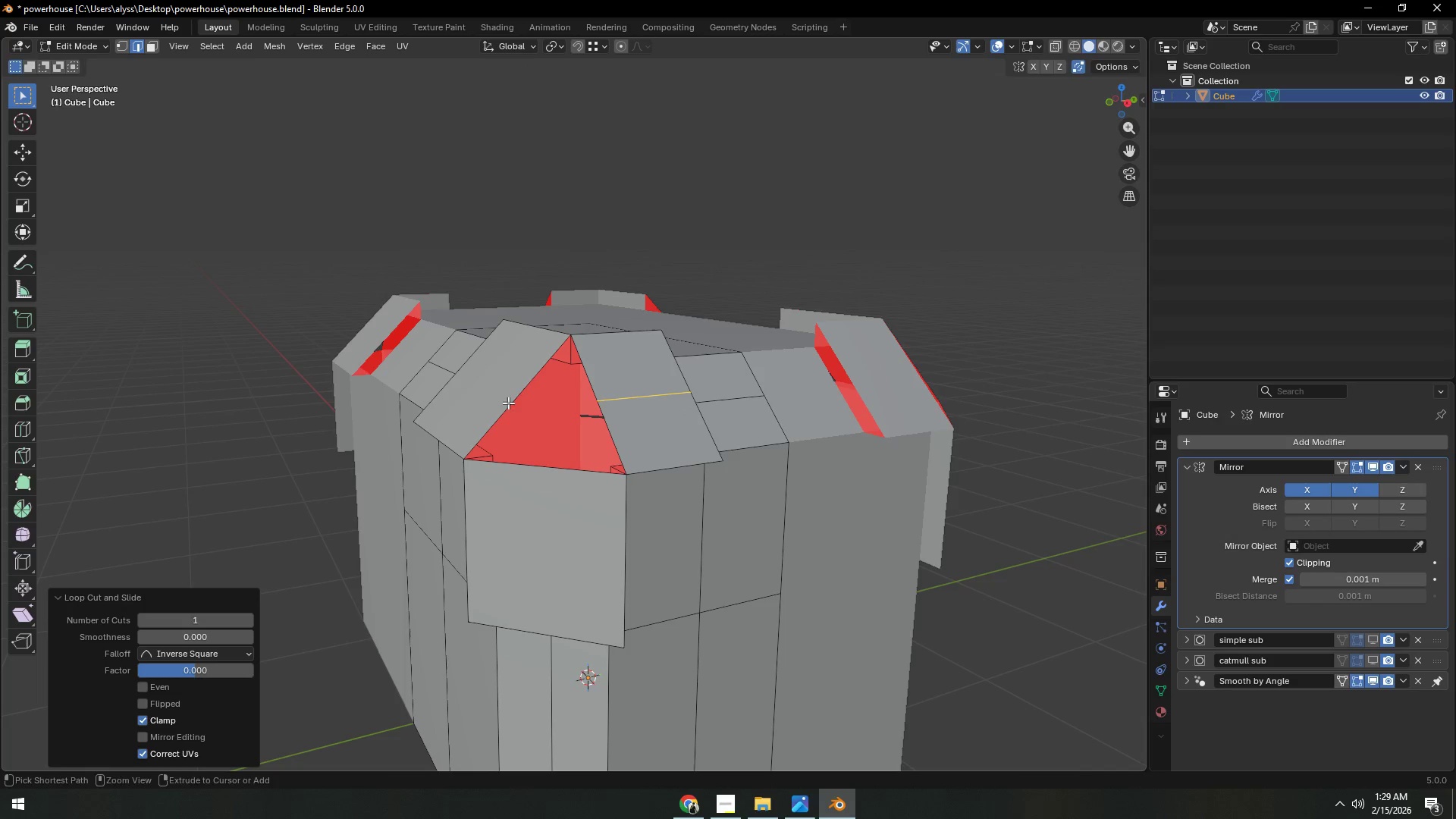 
key(Control+R)
 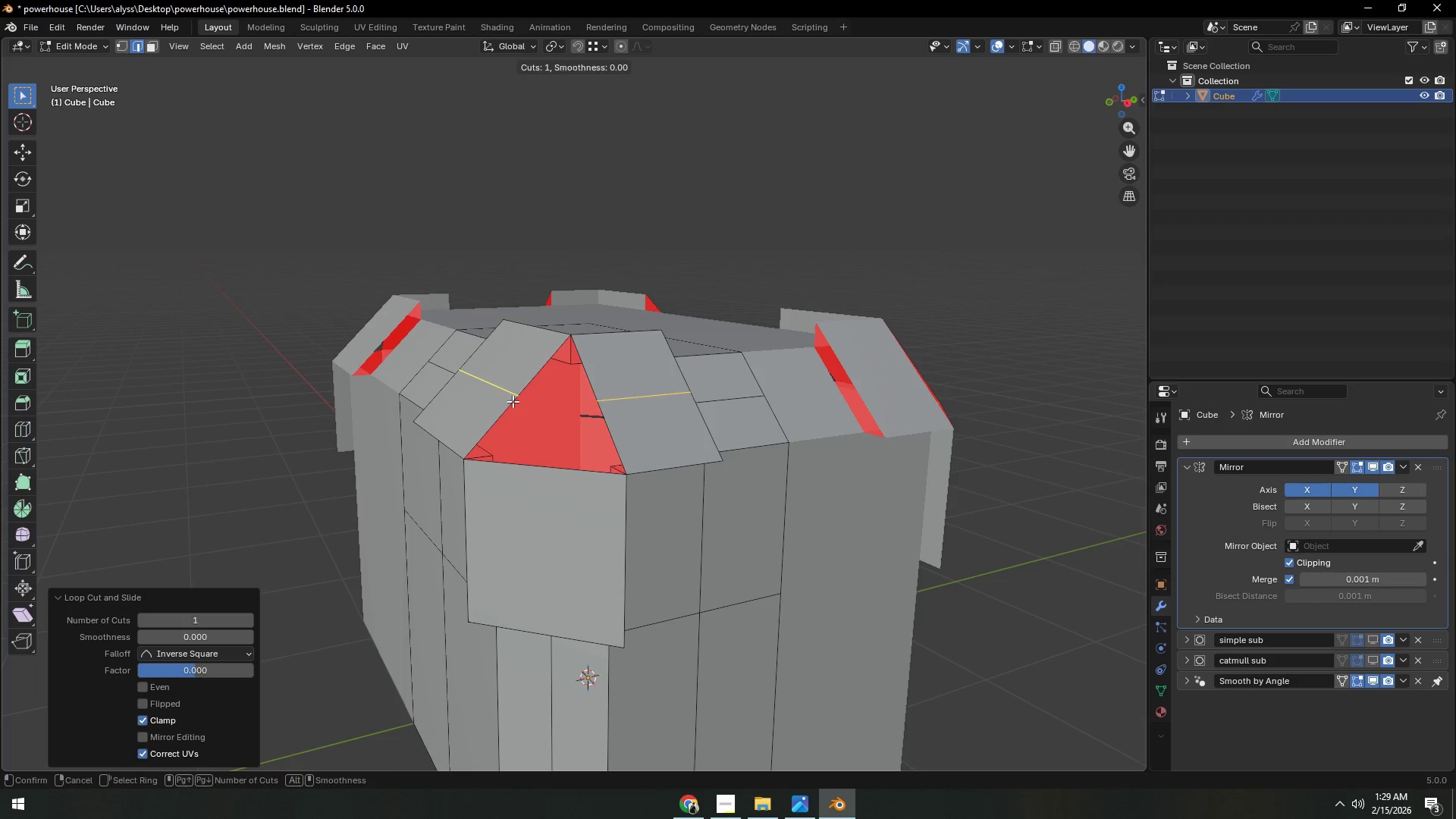 
right_click([513, 401])
 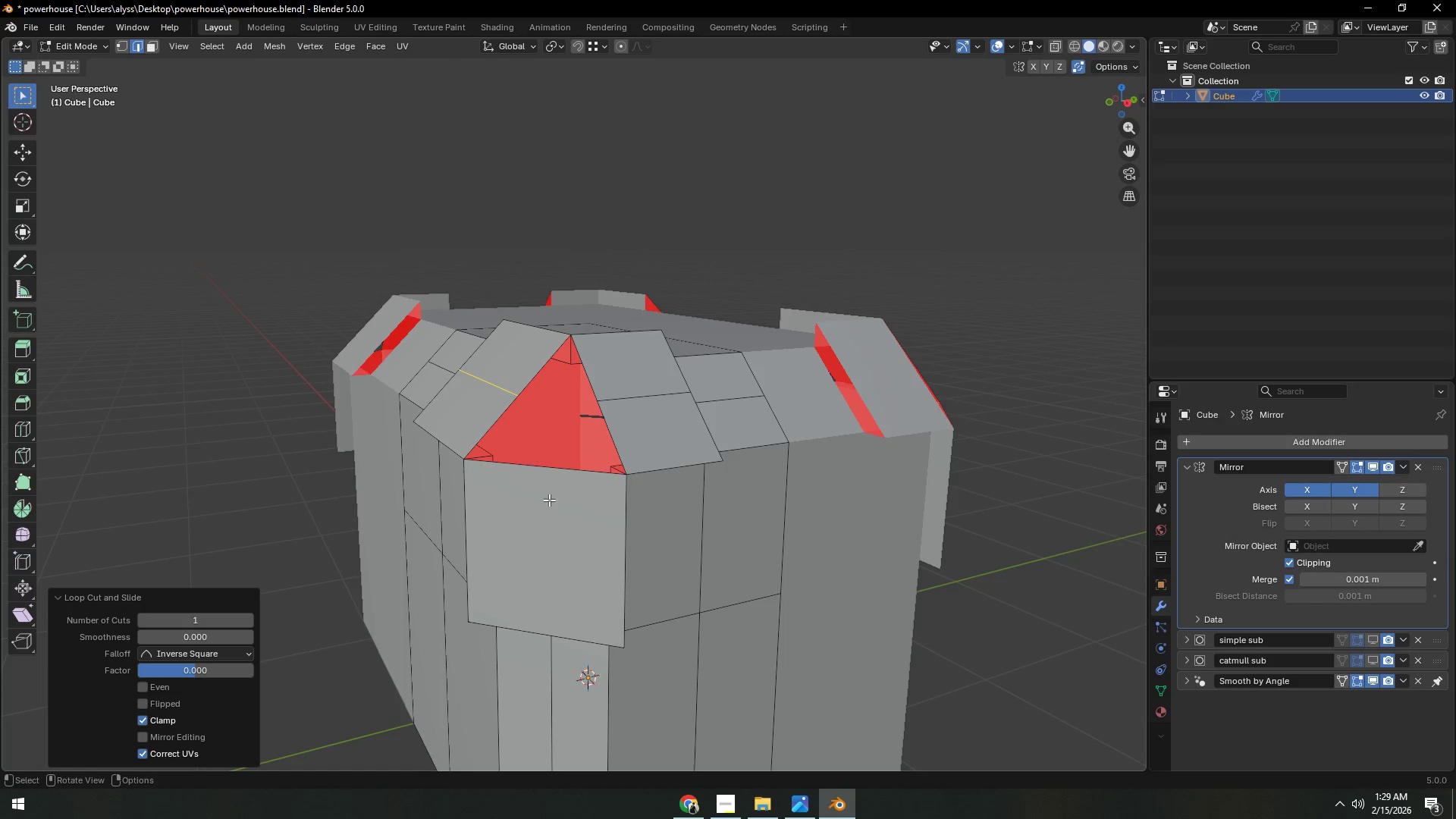 
left_click([513, 401])
 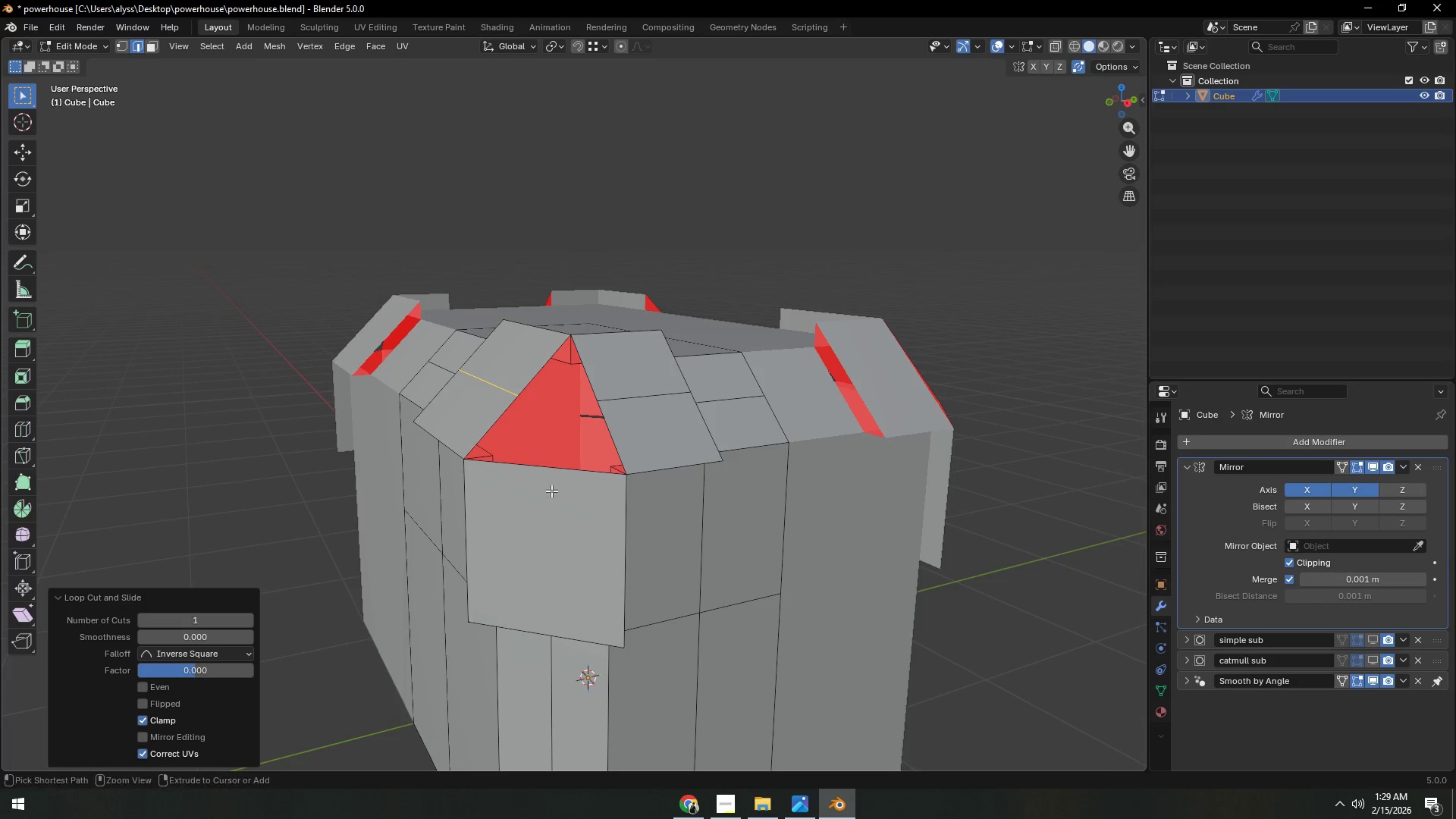 
key(Control+ControlLeft)
 